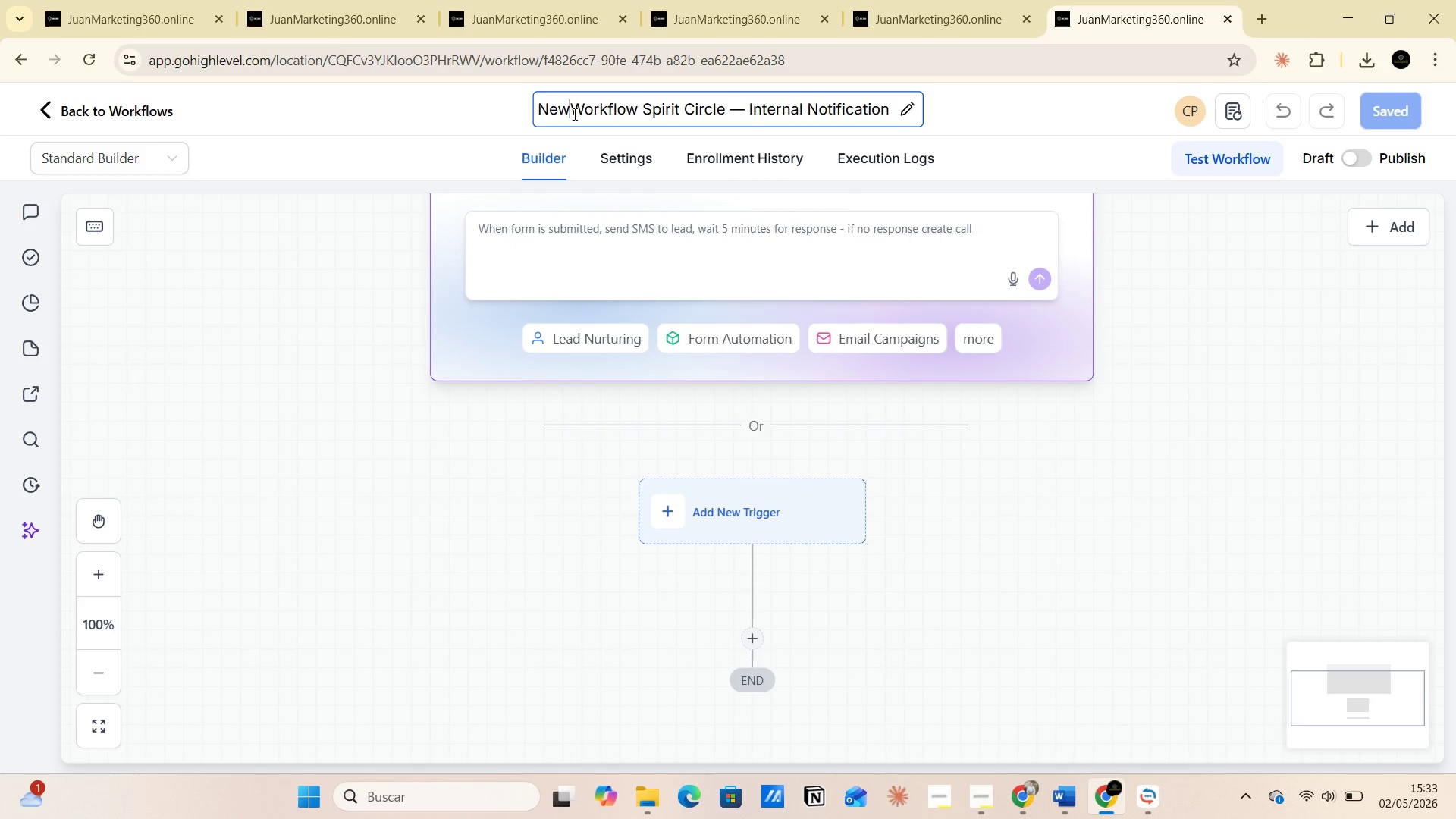 
key(Backspace)
 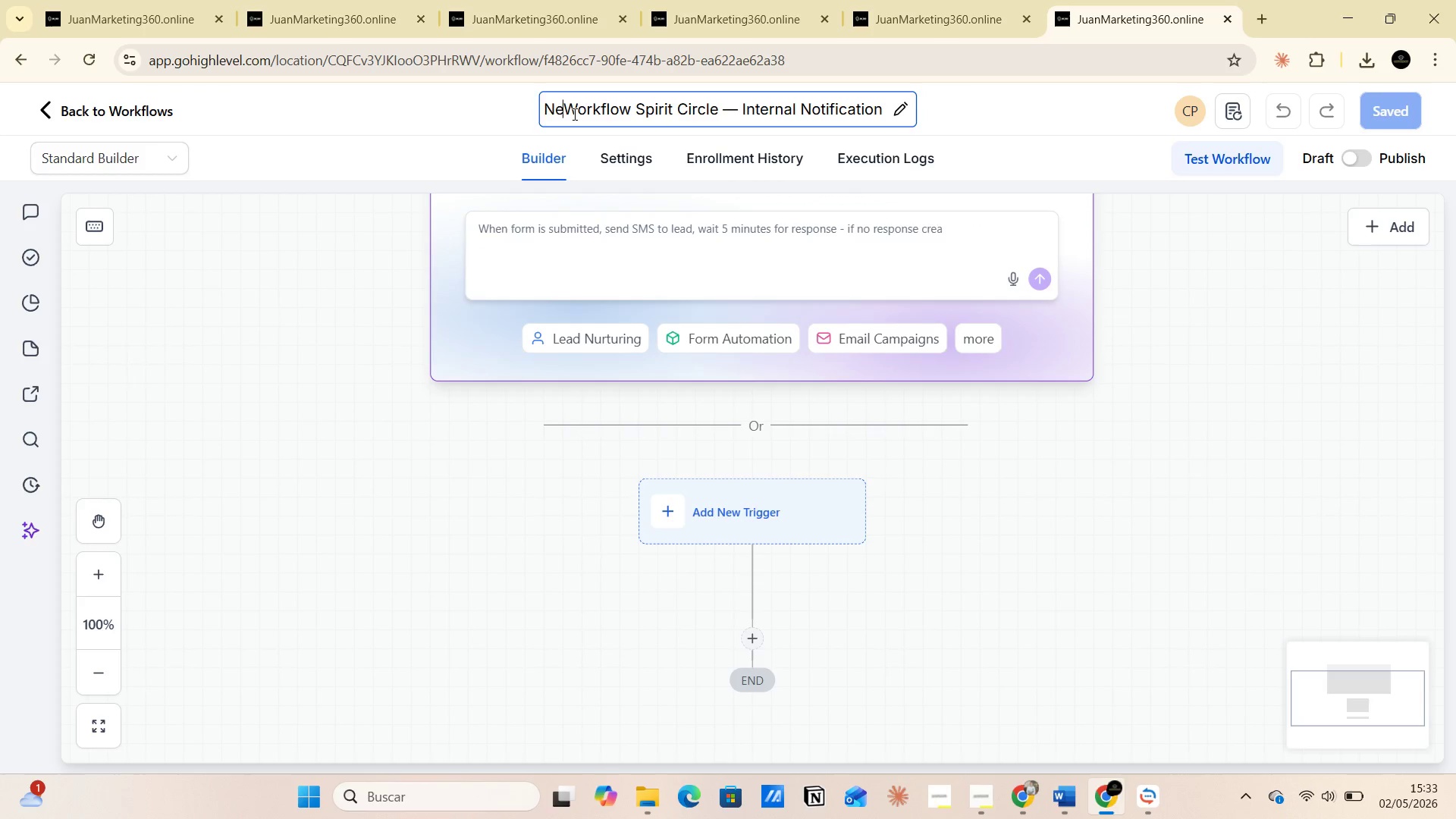 
key(Backspace)
 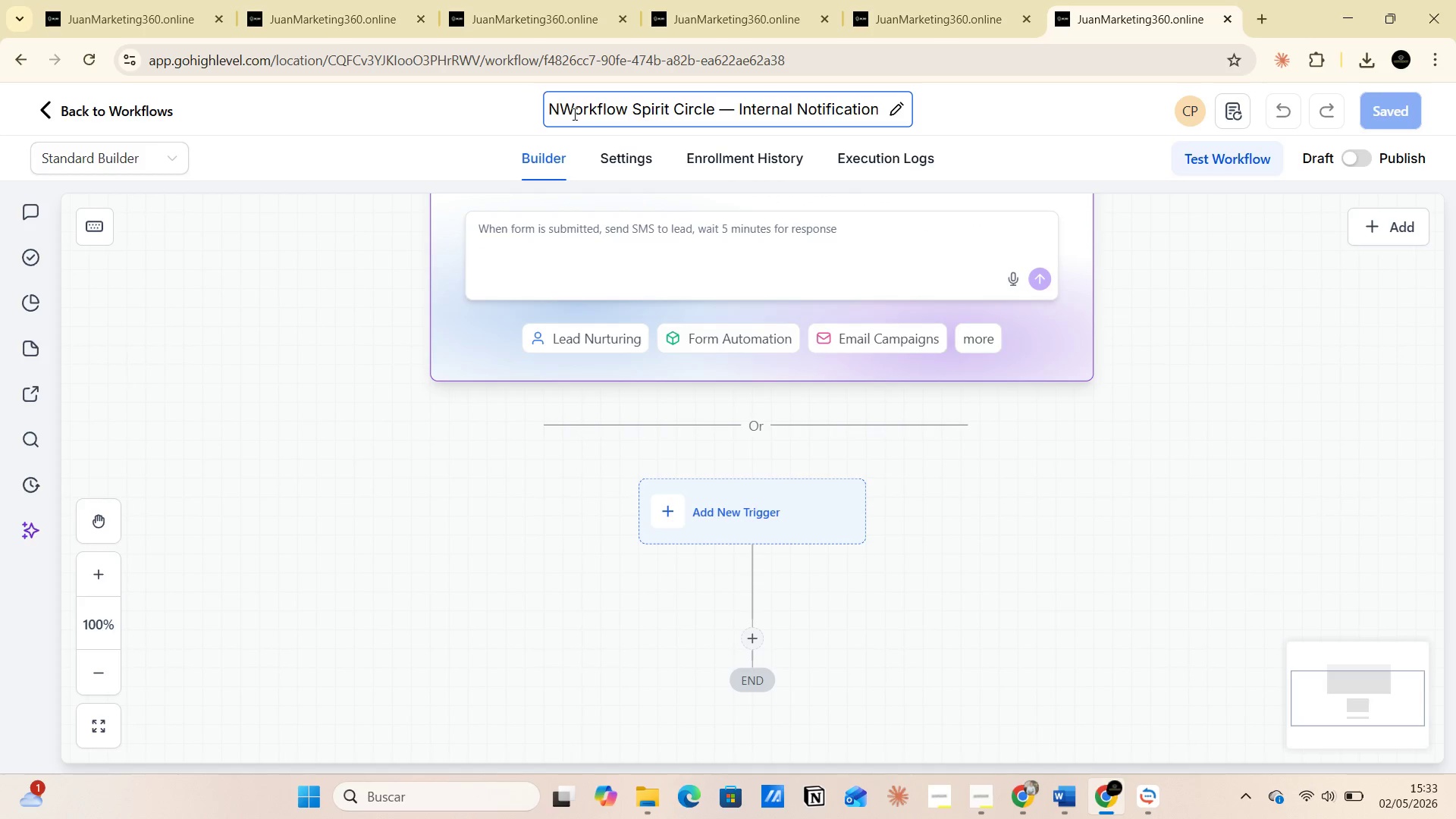 
key(Backspace)
 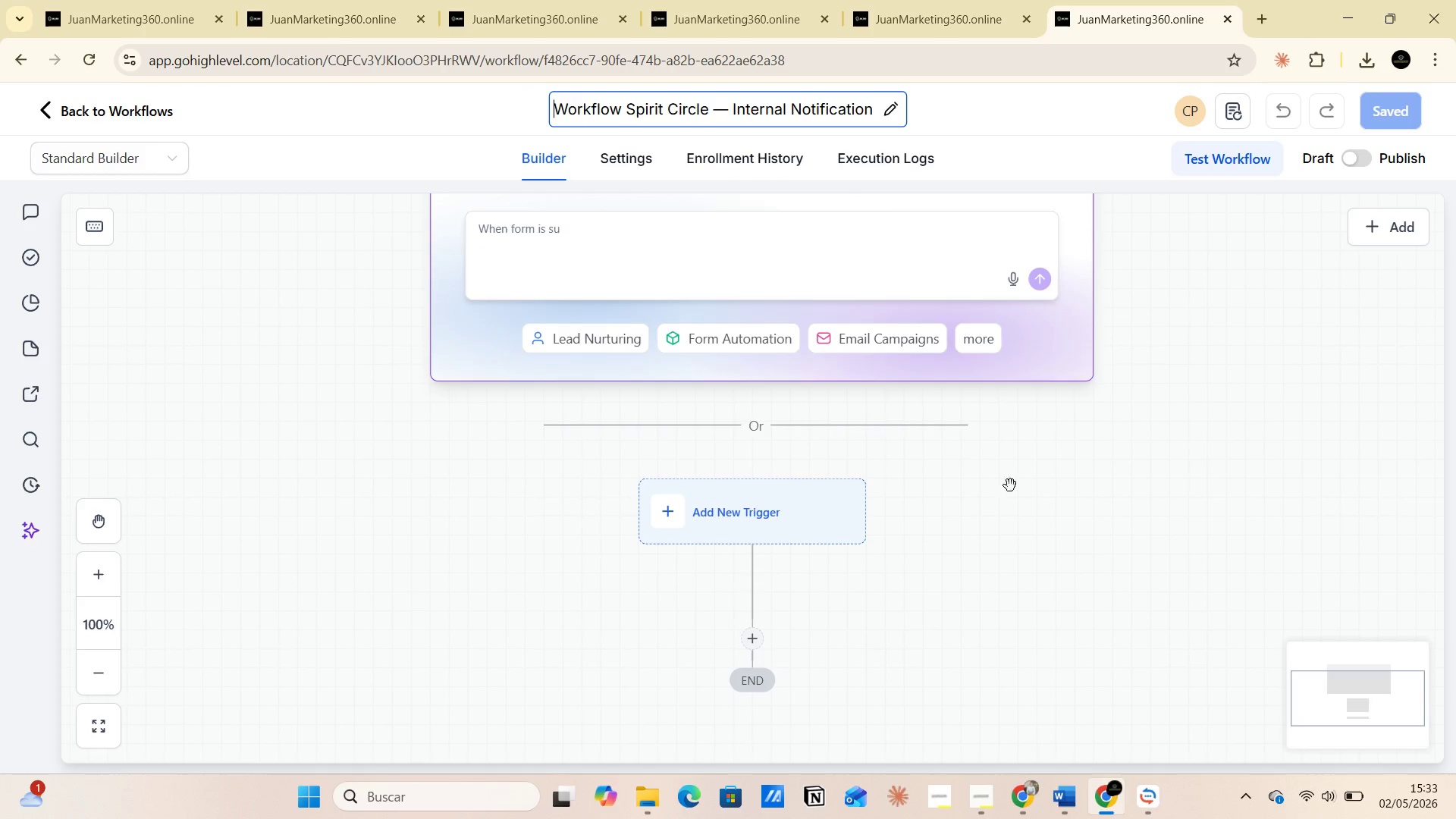 
left_click([1029, 497])
 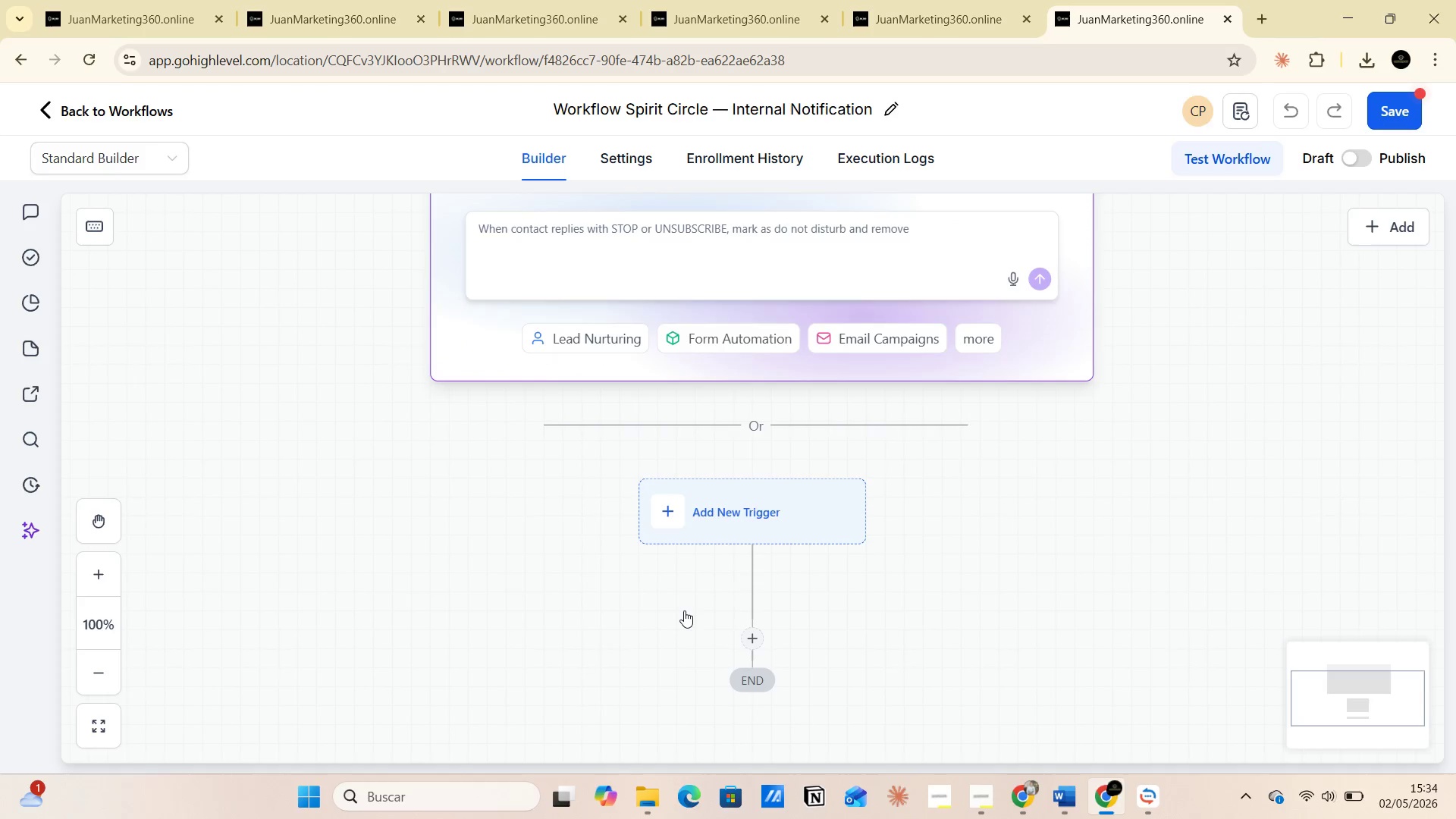 
wait(38.47)
 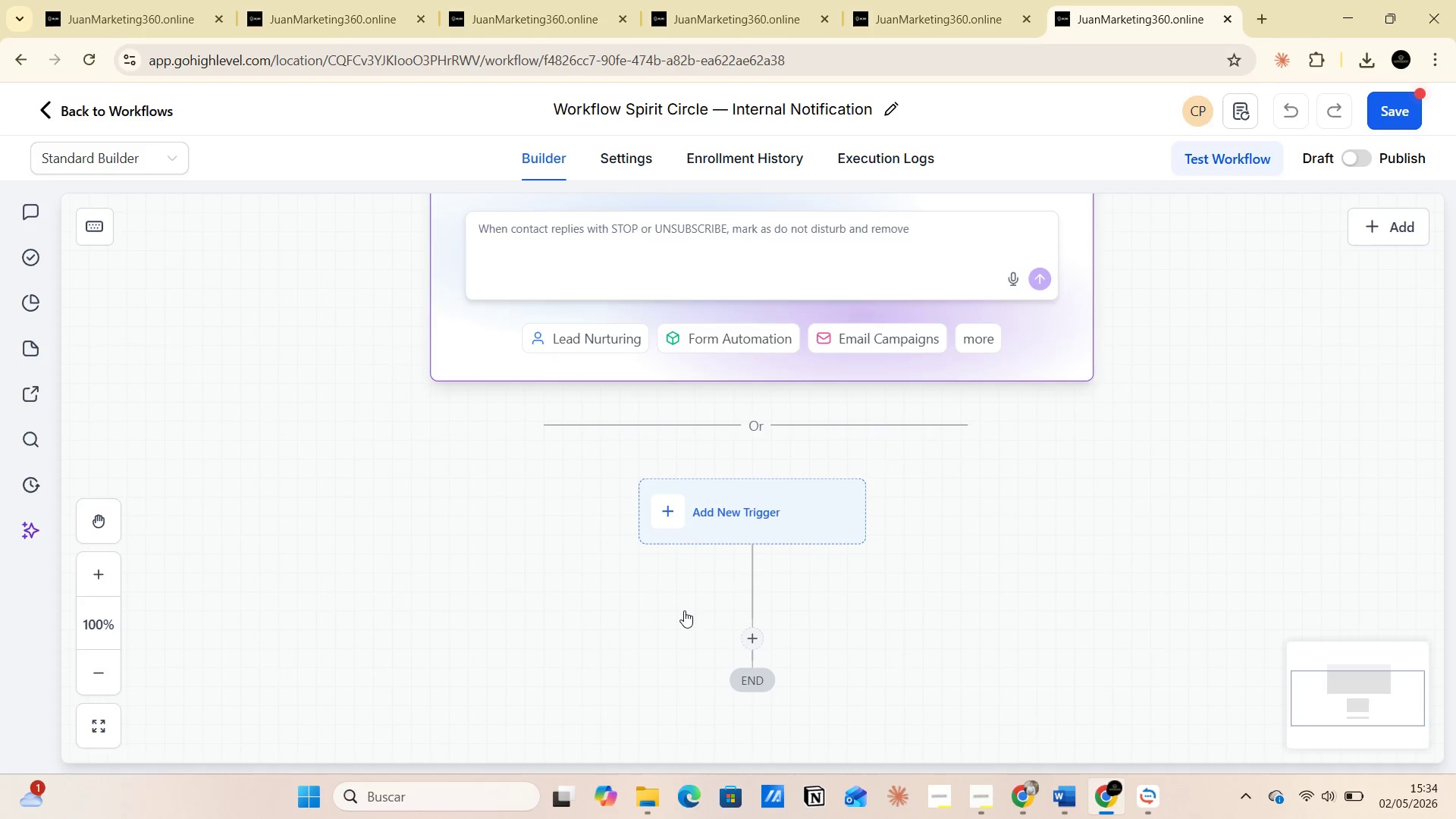 
left_click([742, 518])
 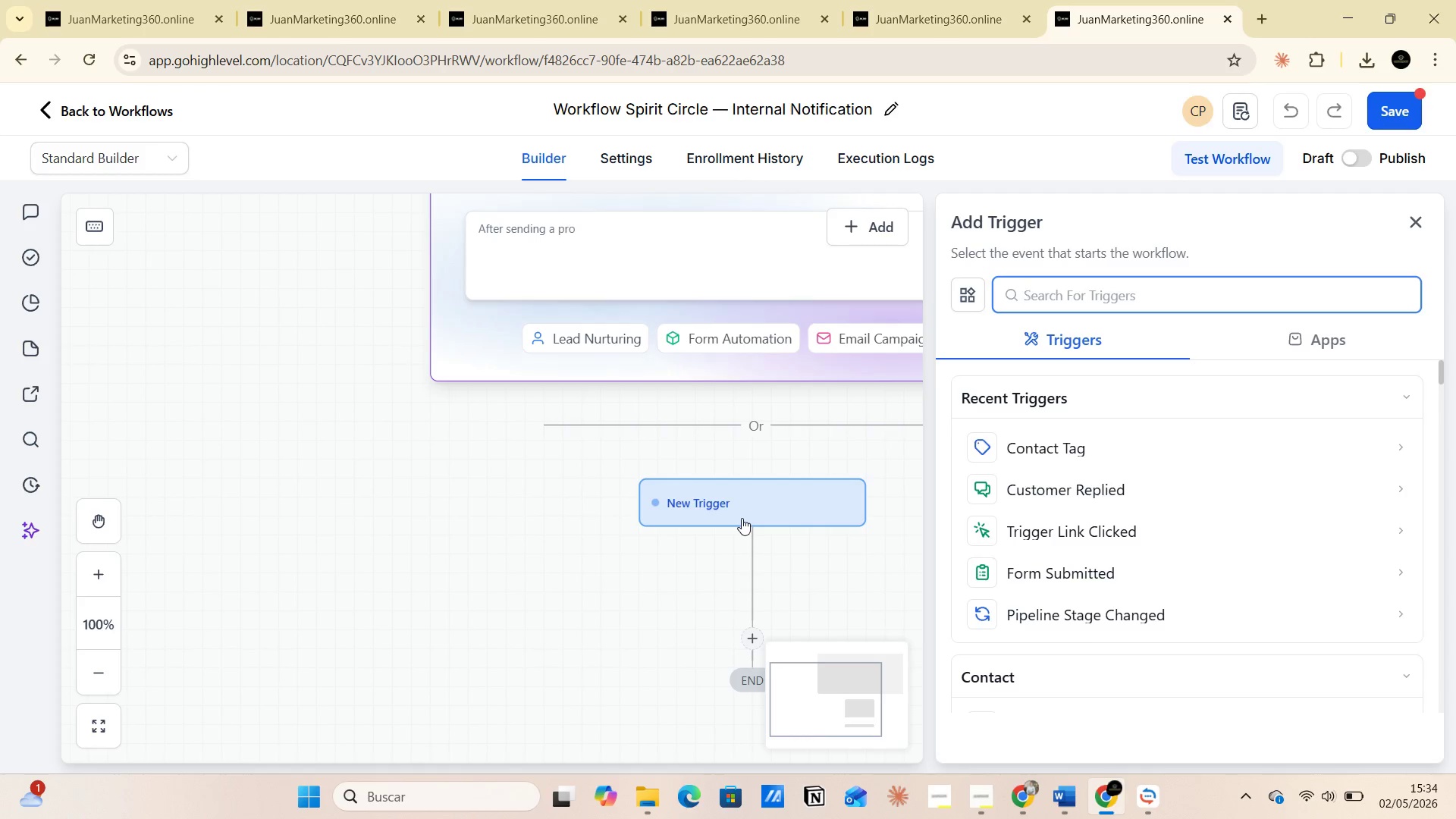 
wait(12.5)
 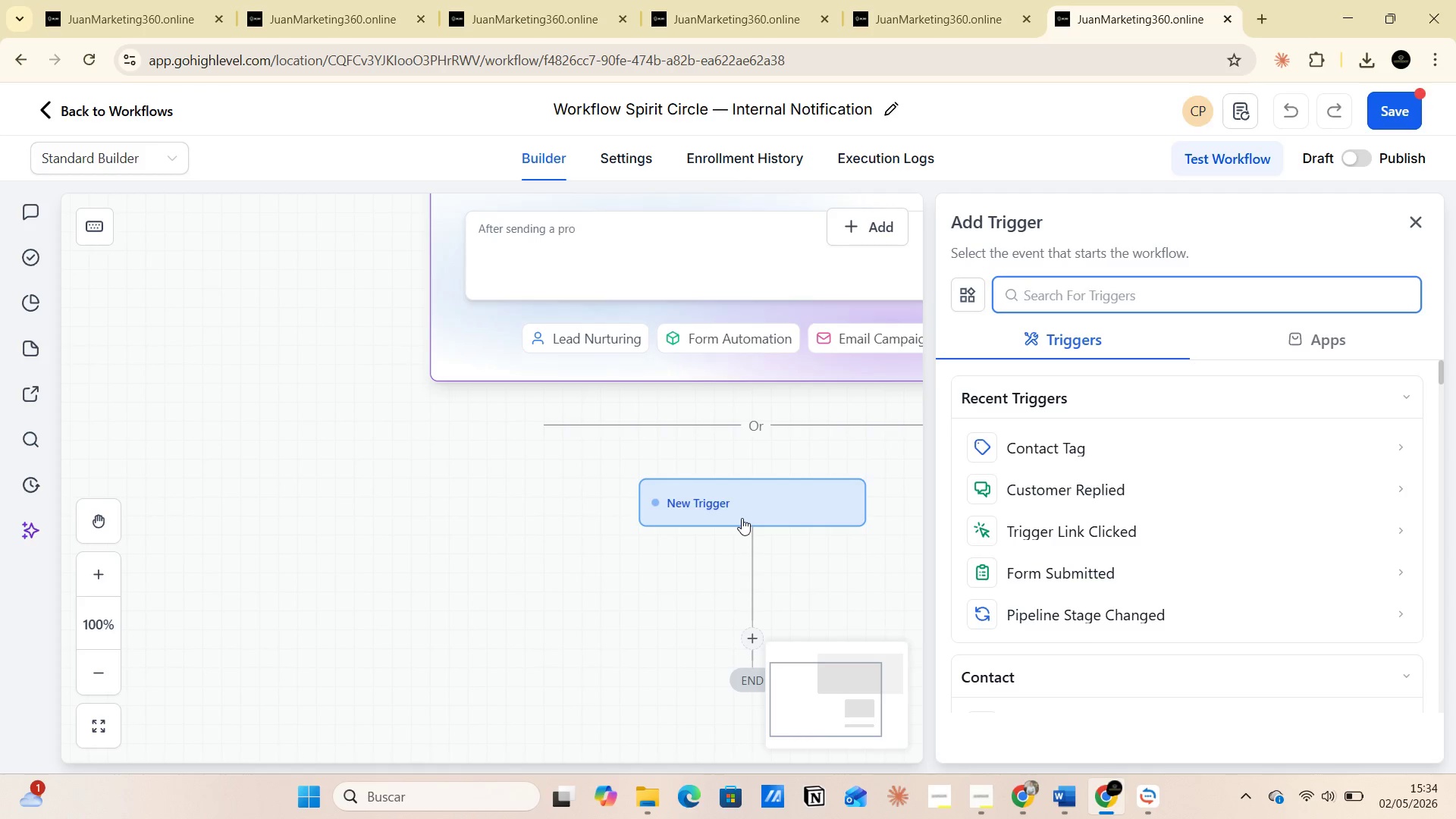 
left_click([1028, 529])
 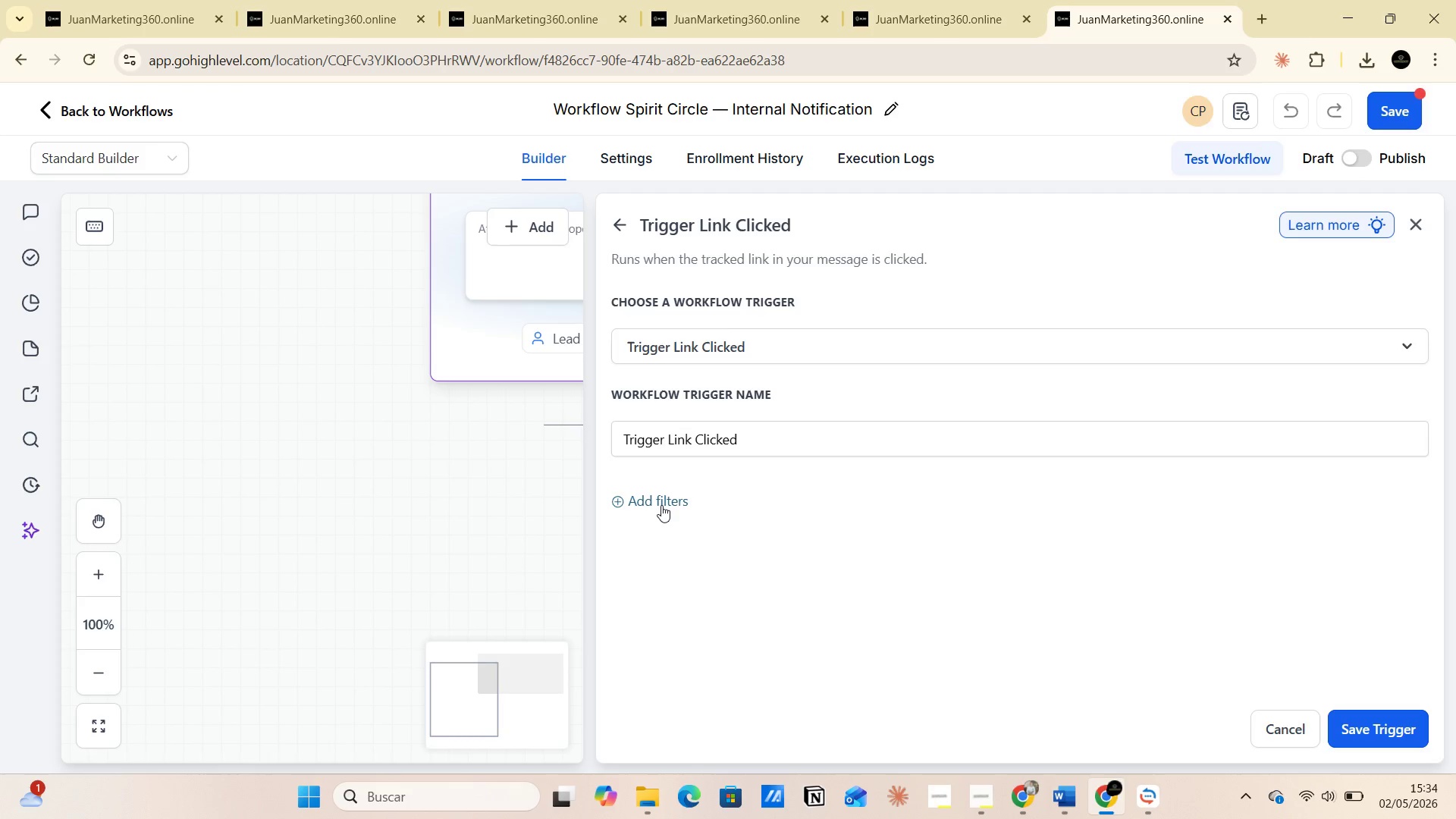 
left_click([665, 507])
 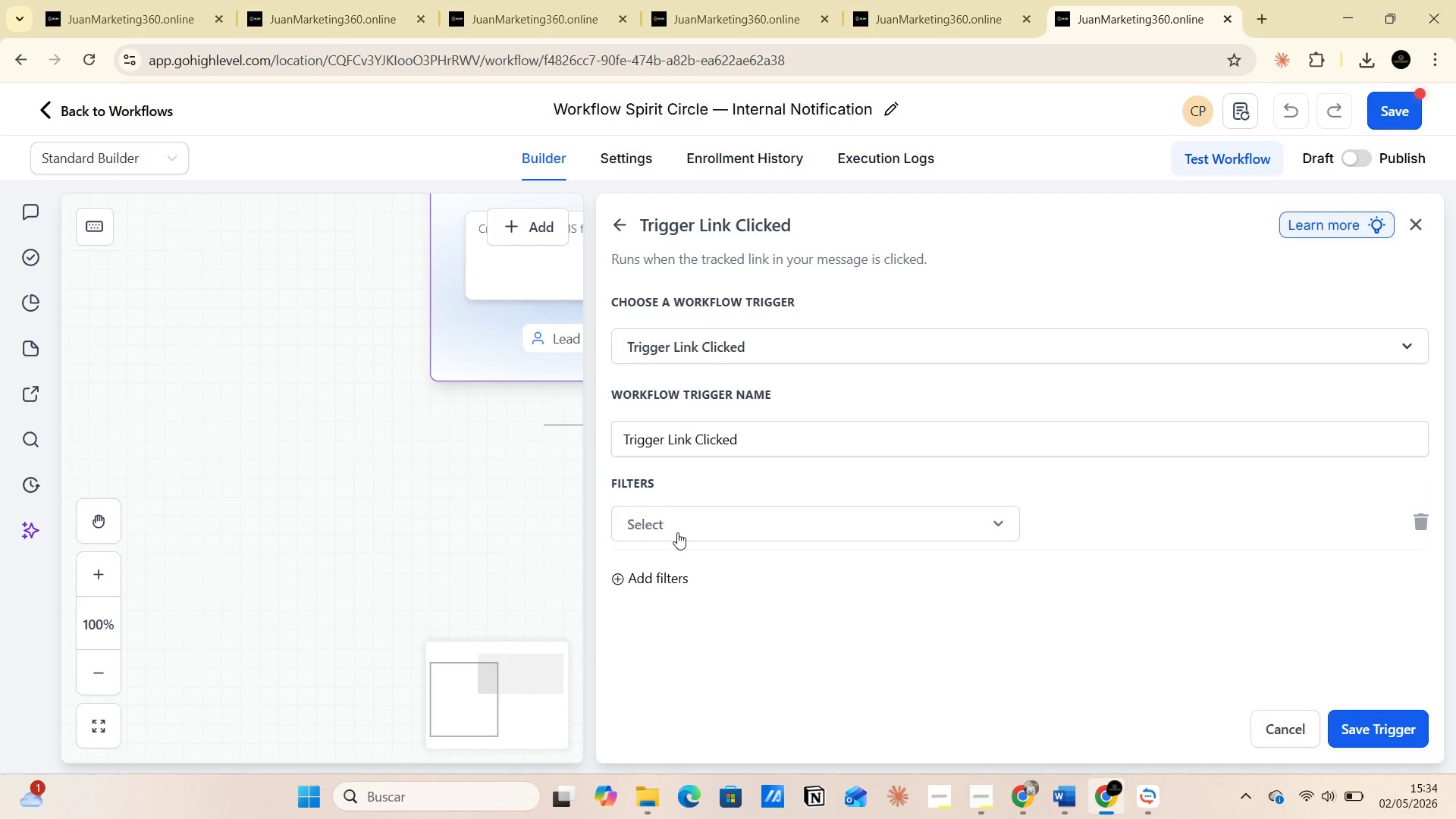 
scroll: coordinate [665, 633], scroll_direction: down, amount: 1.0
 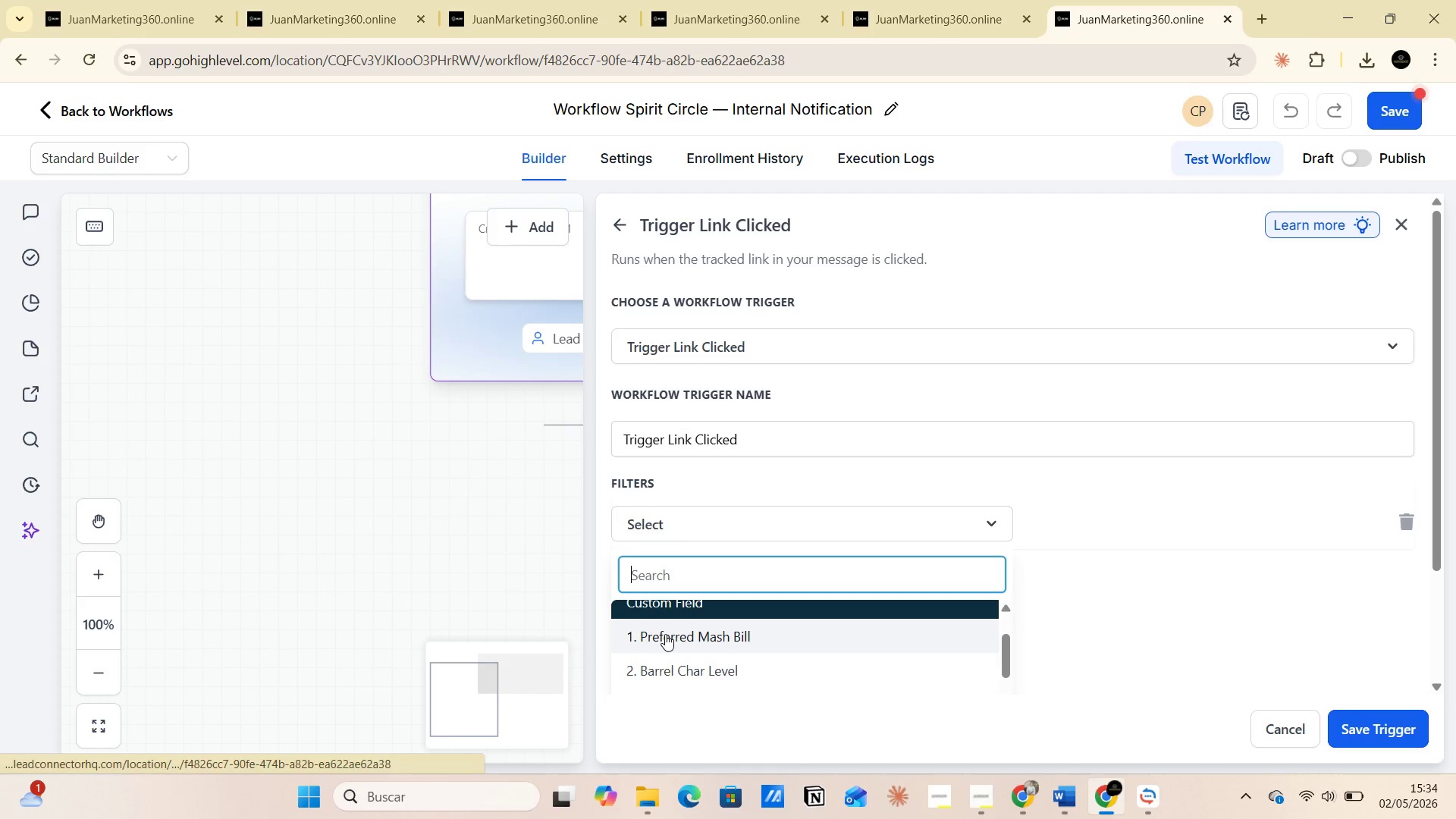 
scroll: coordinate [670, 637], scroll_direction: up, amount: 1.0
 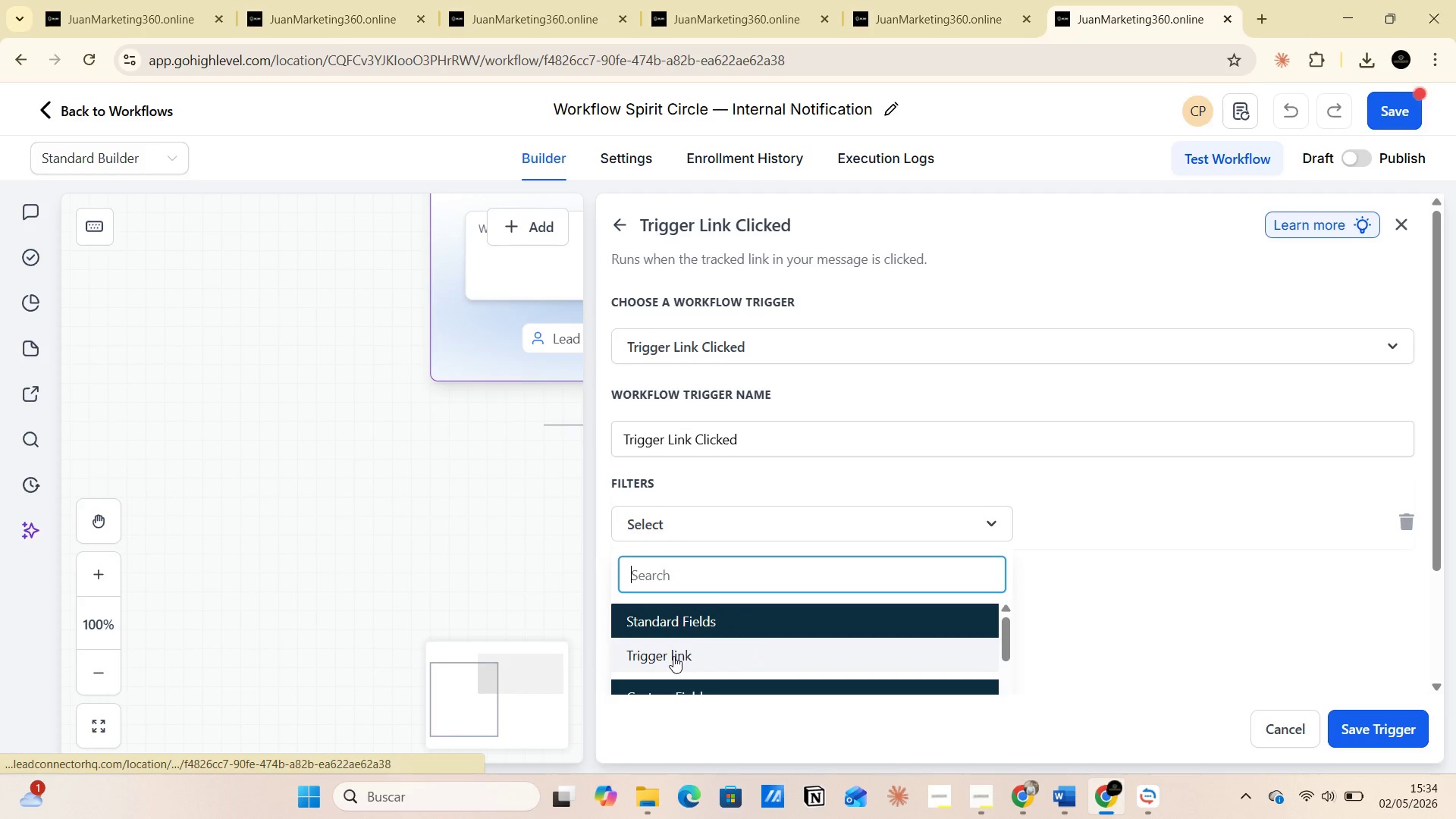 
left_click([680, 535])
 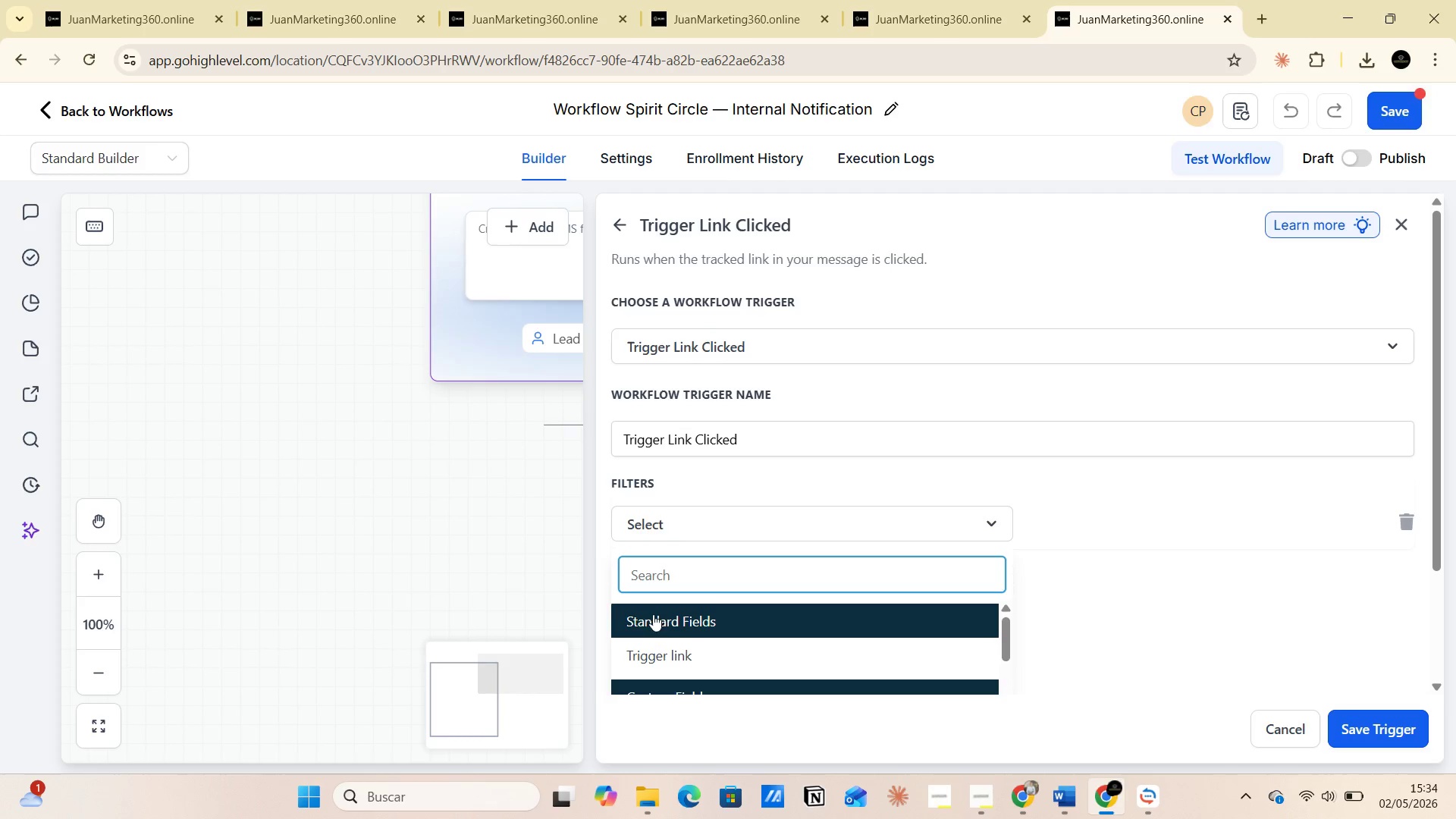 
left_click([673, 656])
 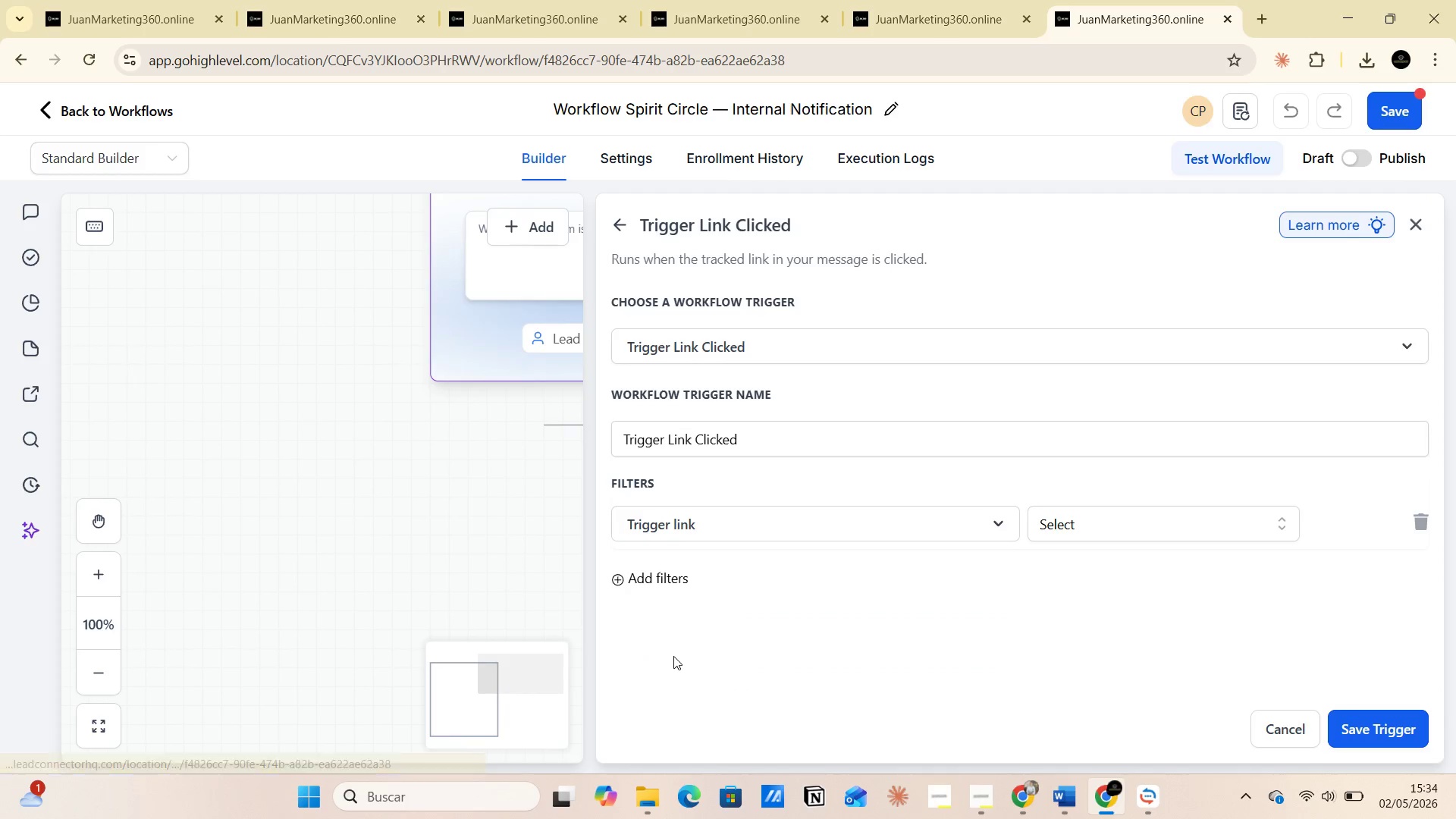 
mouse_move([1101, 639])
 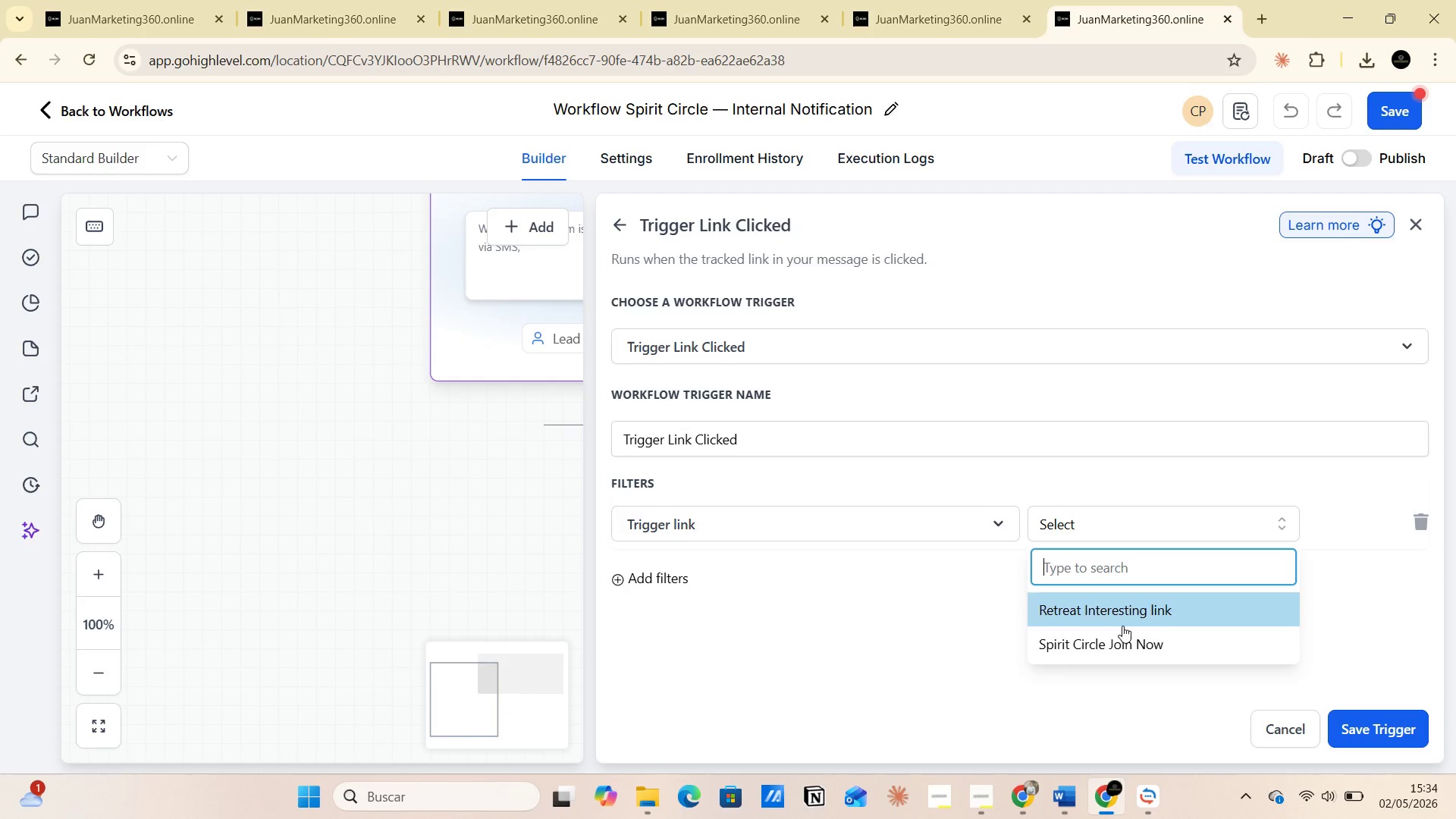 
left_click([1114, 639])
 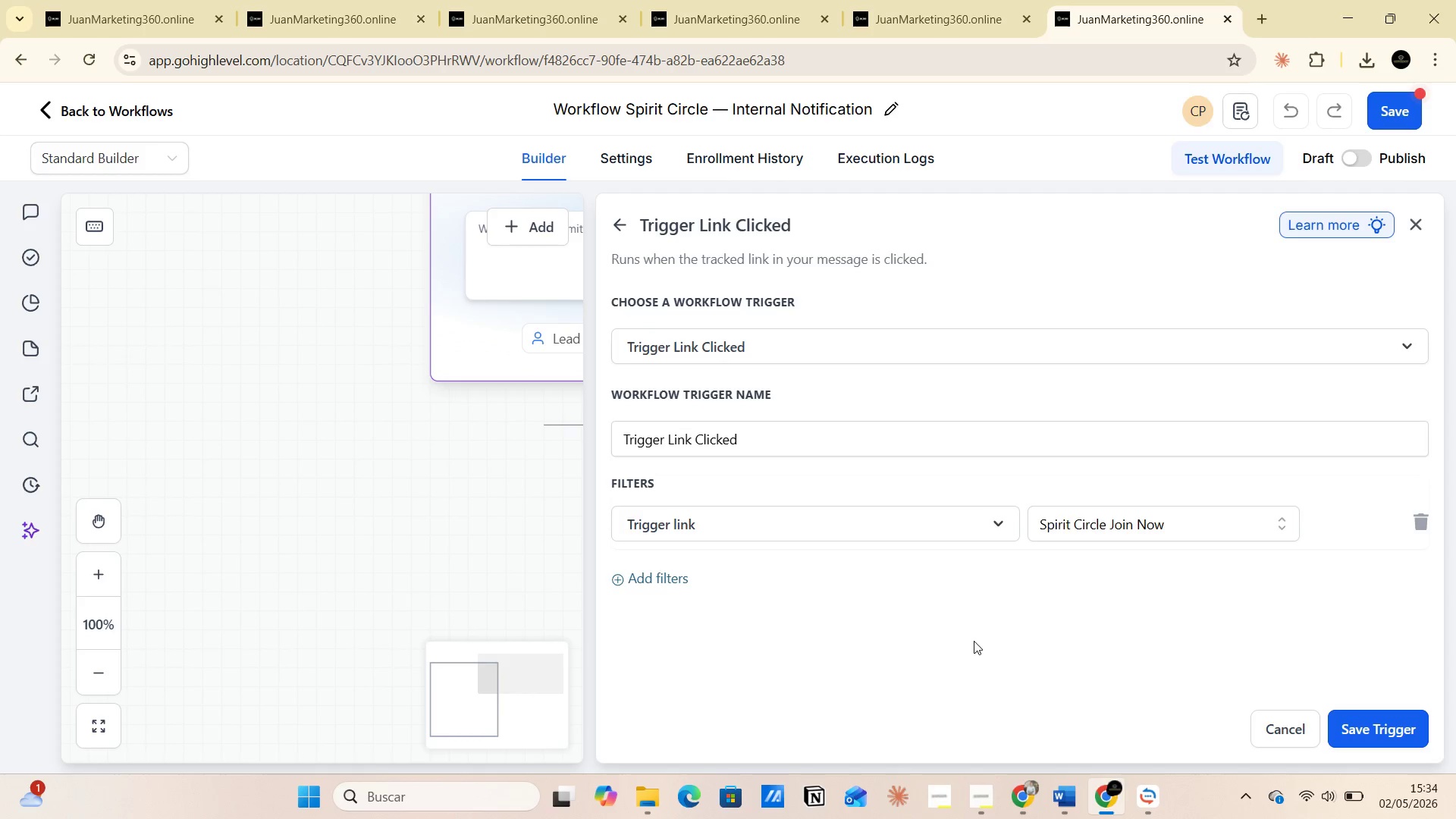 
wait(15.86)
 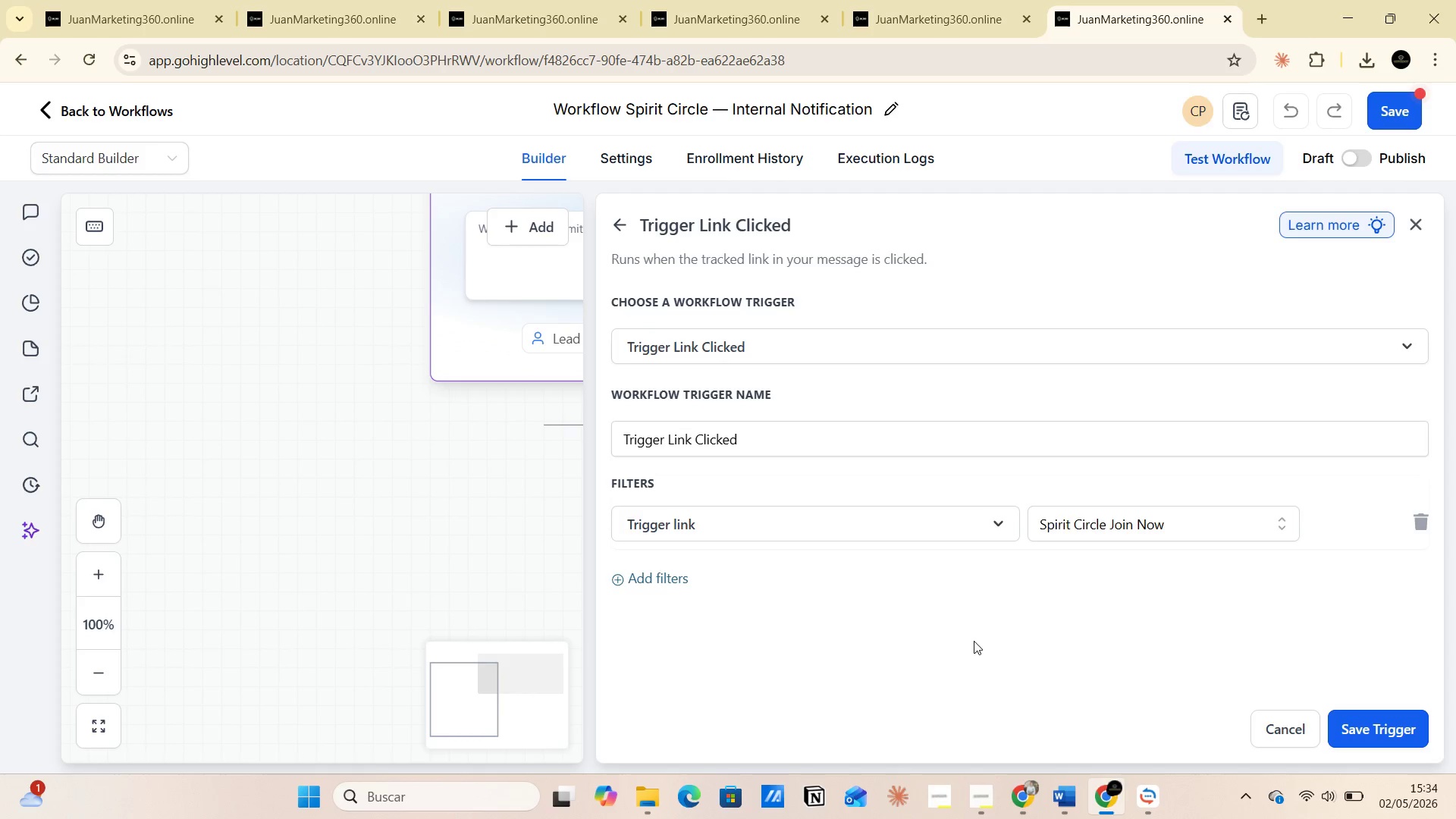 
left_click([1360, 725])
 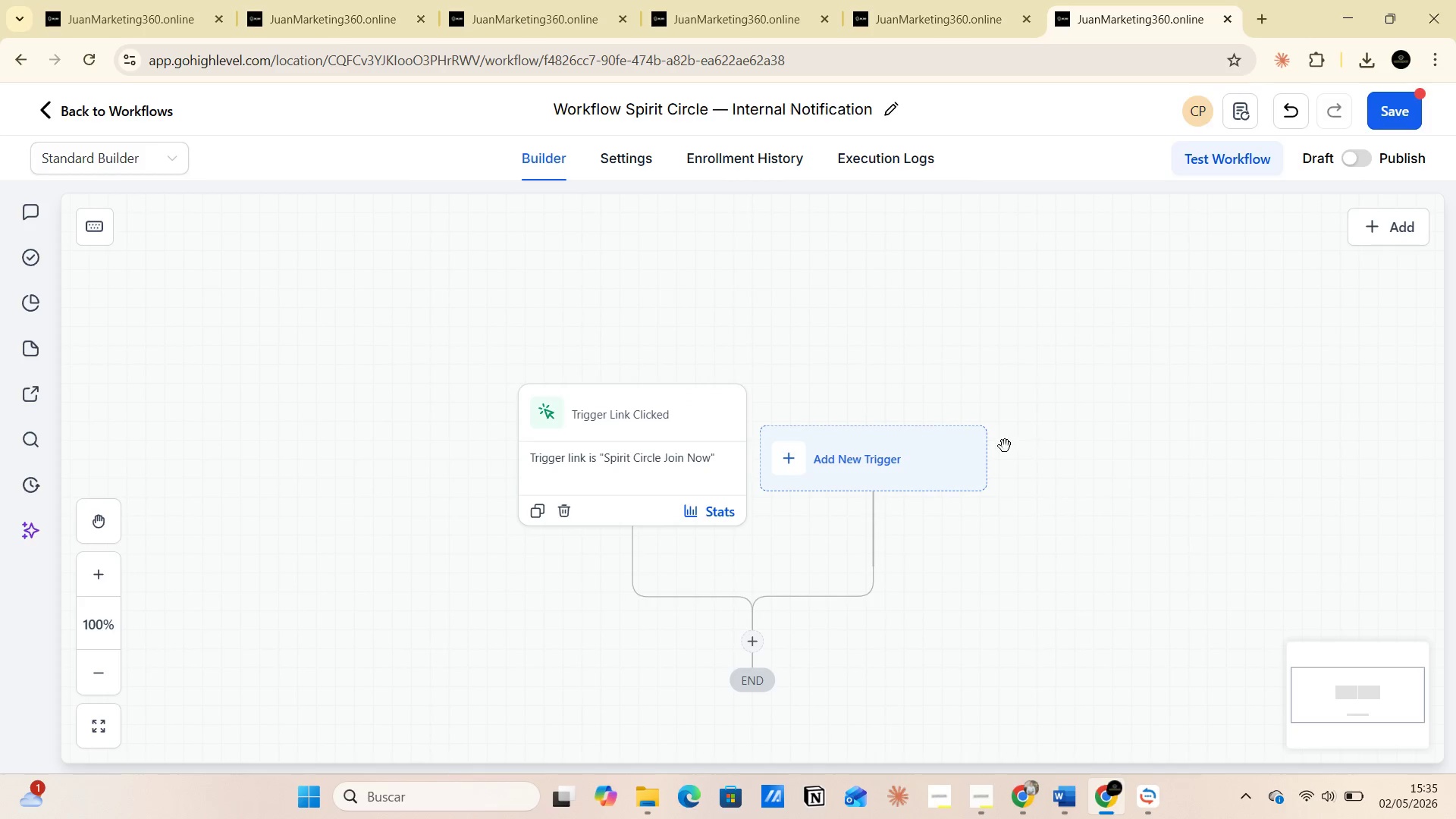 
scroll: coordinate [980, 400], scroll_direction: down, amount: 3.0
 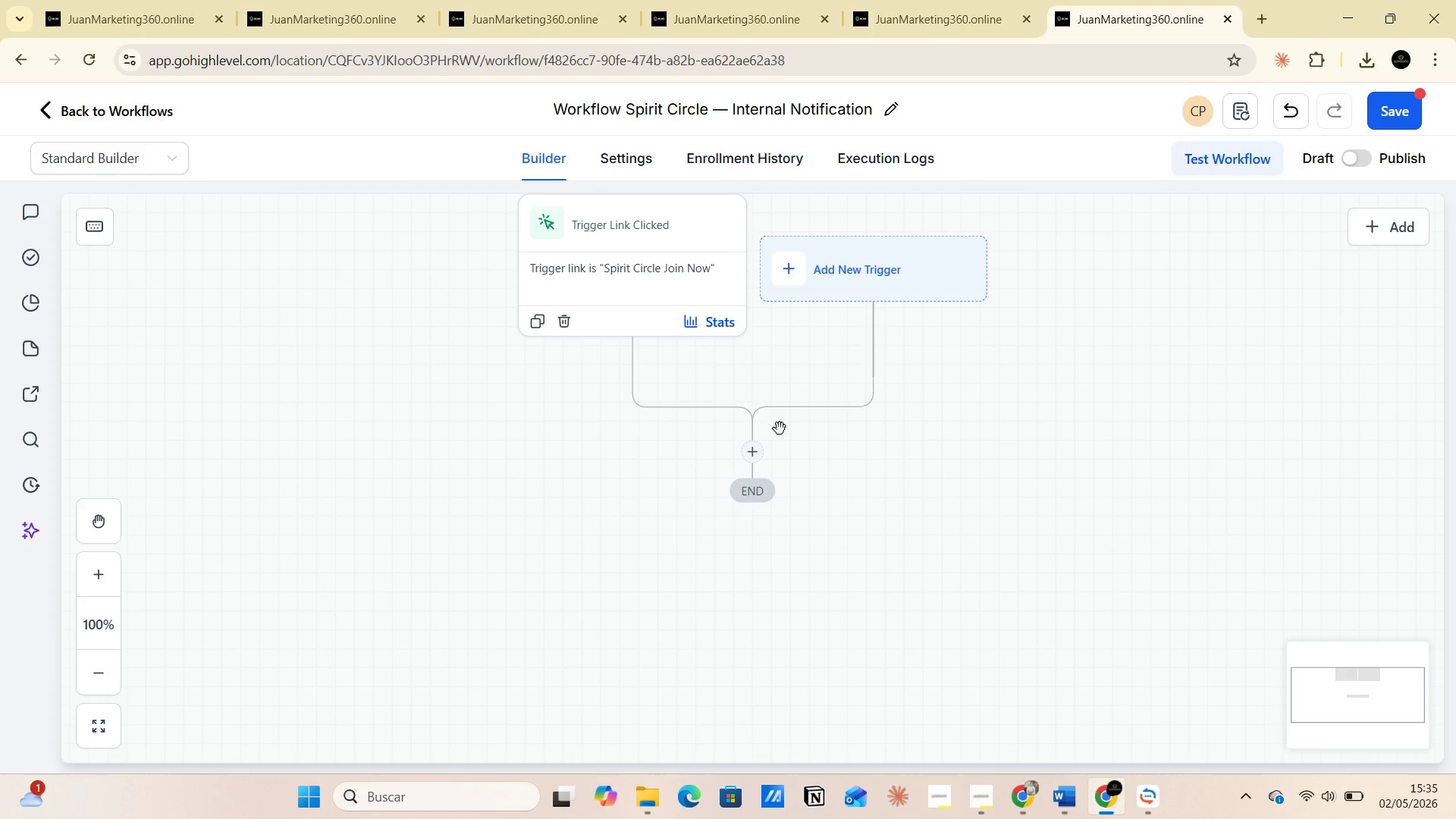 
left_click([754, 450])
 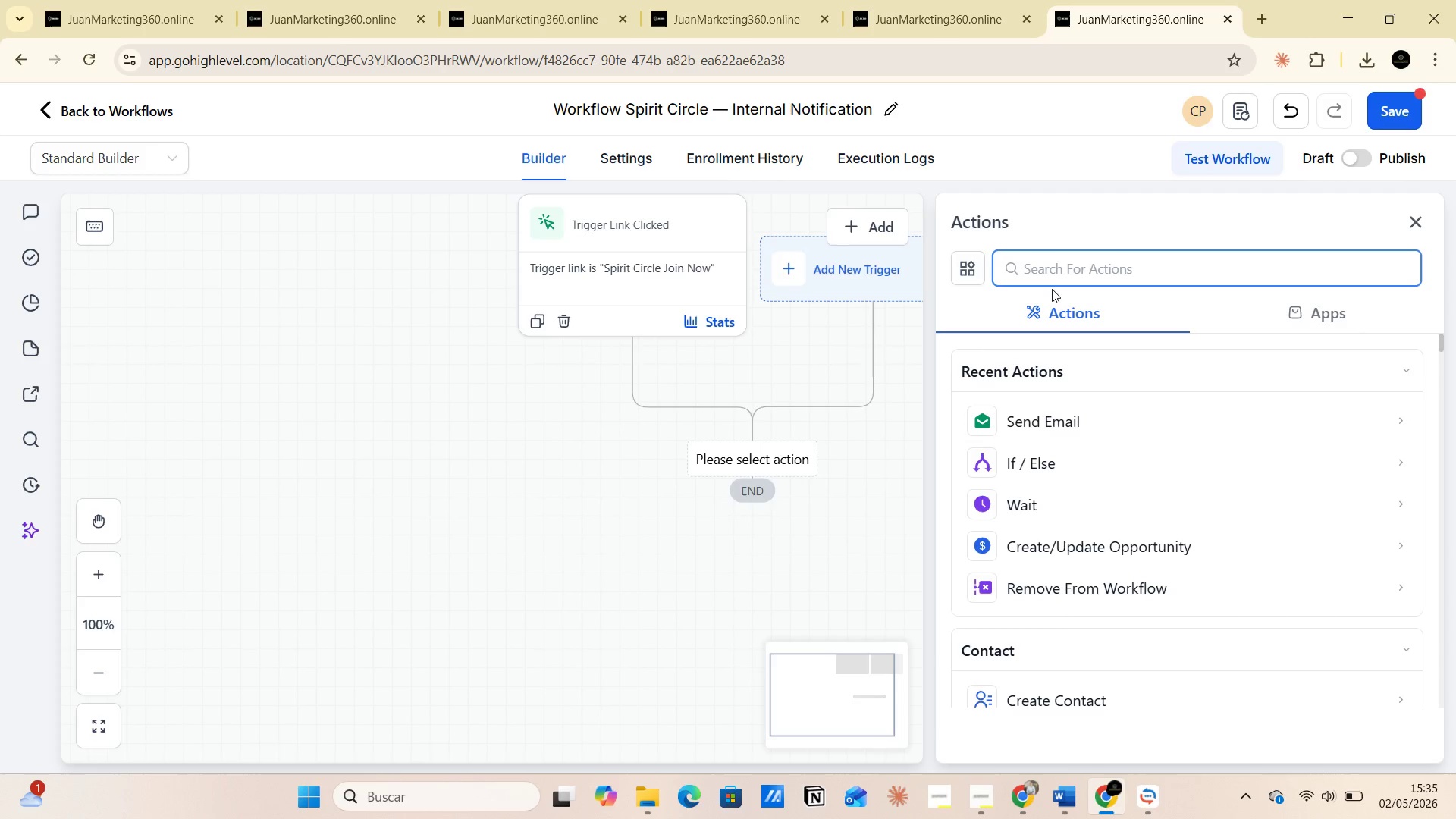 
key(C)
 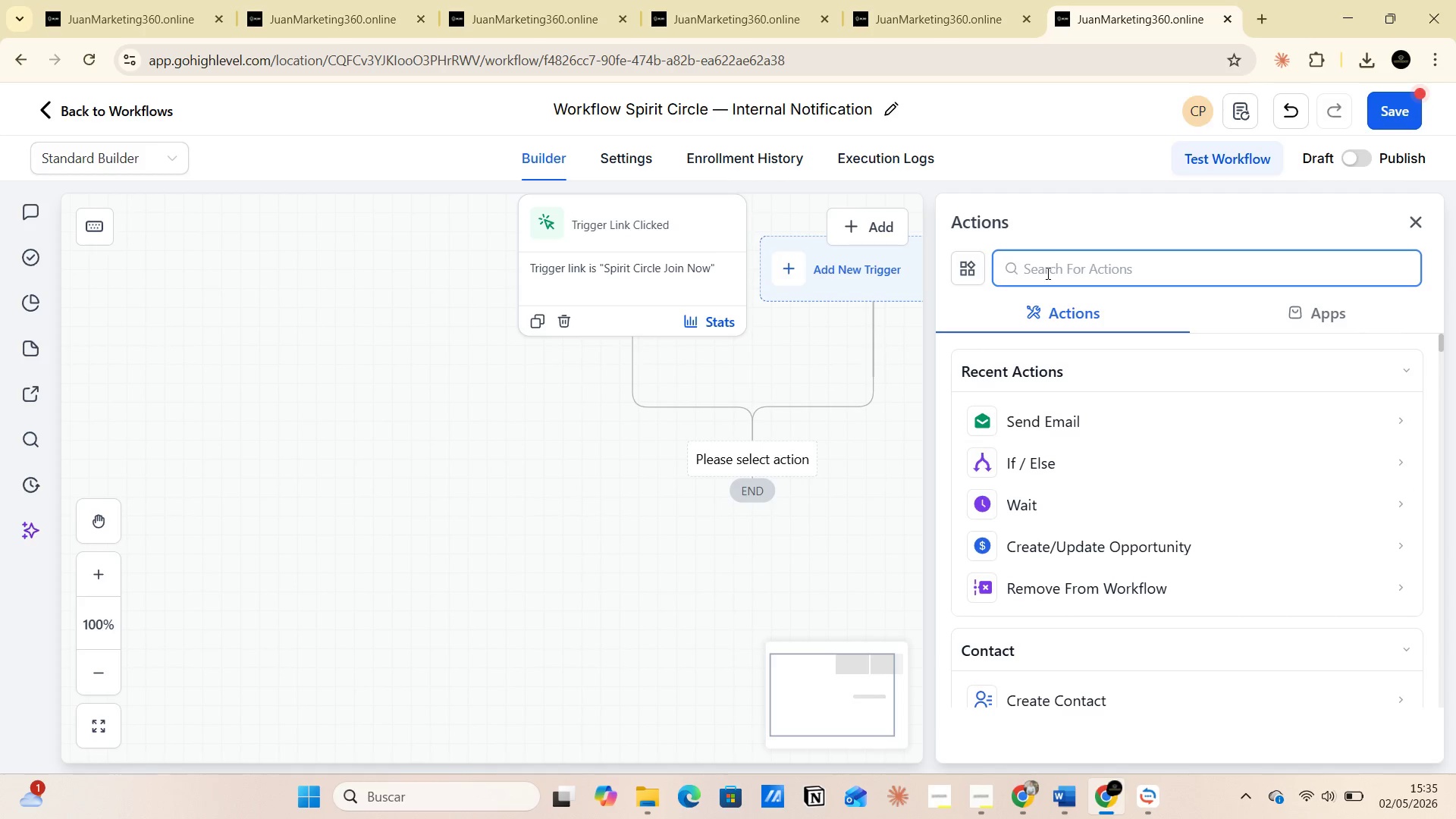 
type(ontag)
 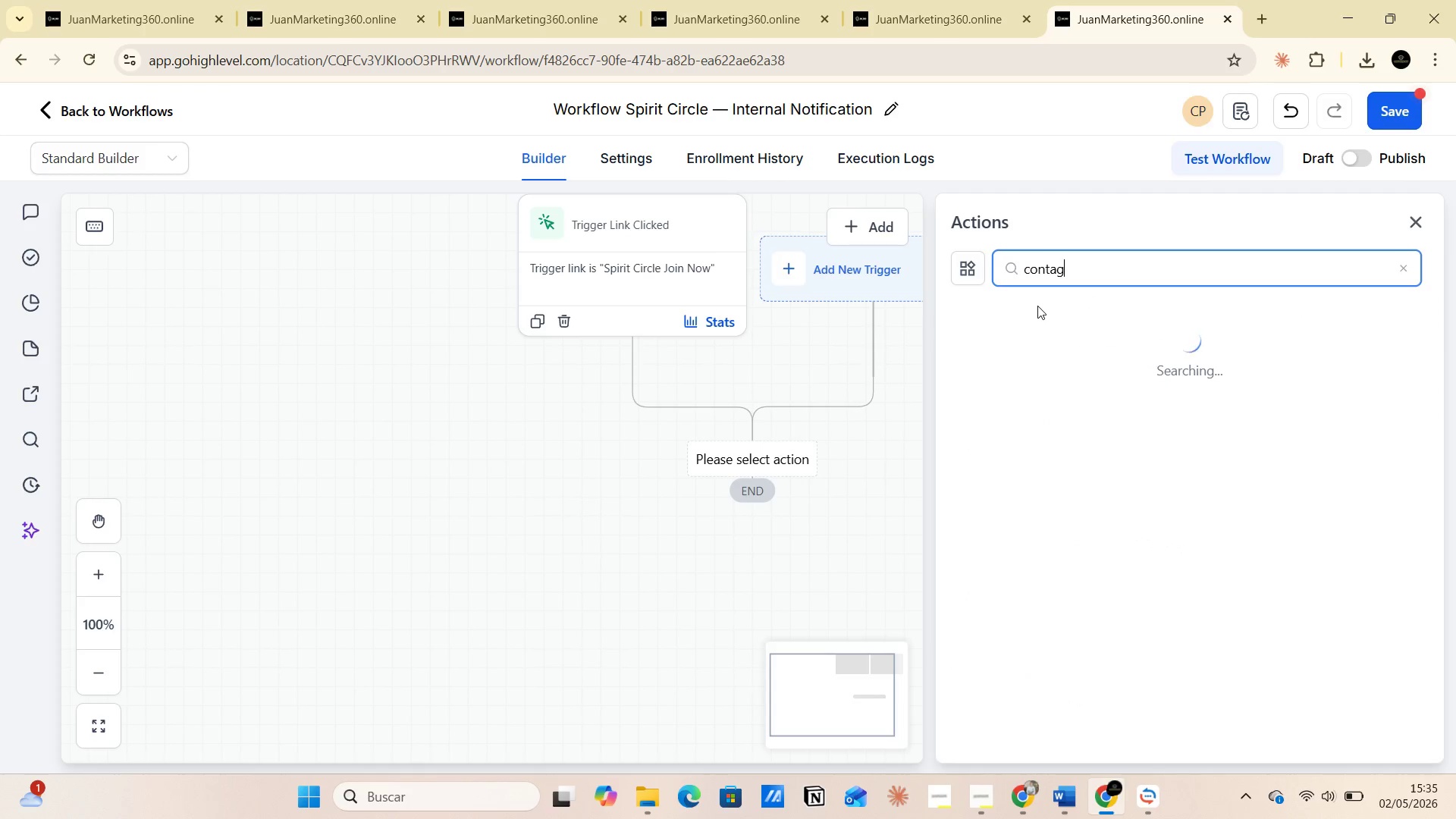 
key(Backspace)
 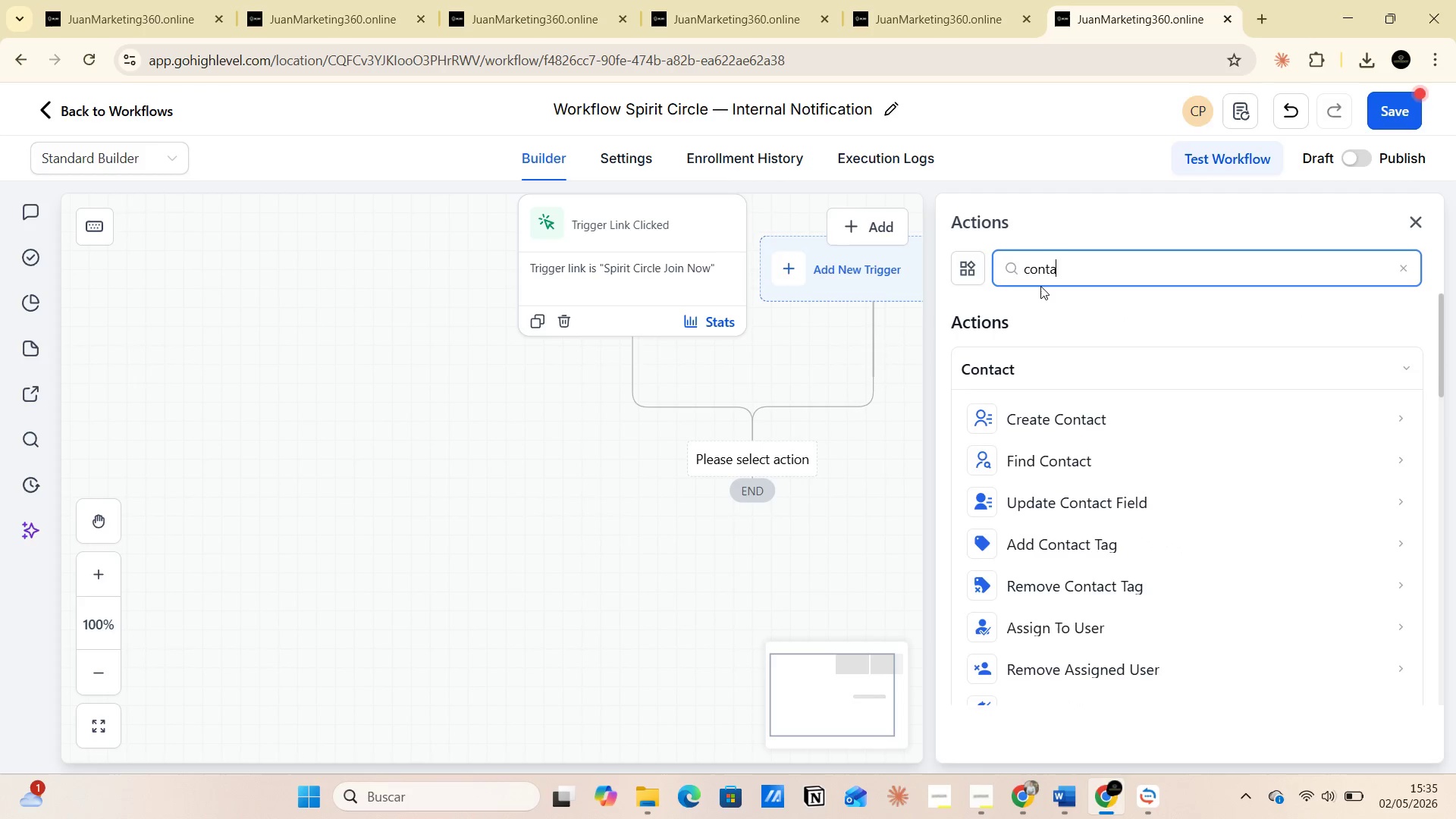 
key(Backspace)
 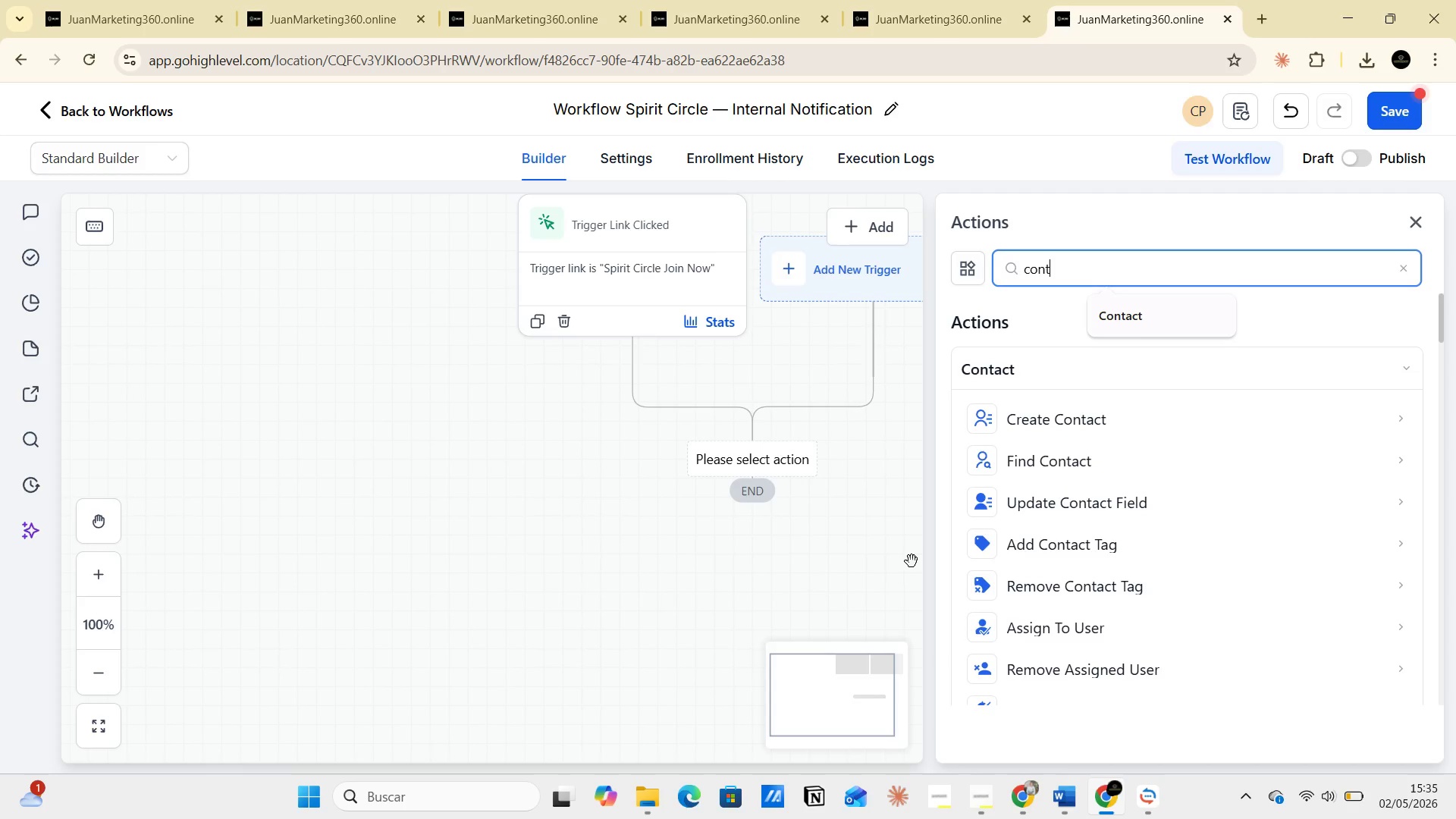 
wait(15.94)
 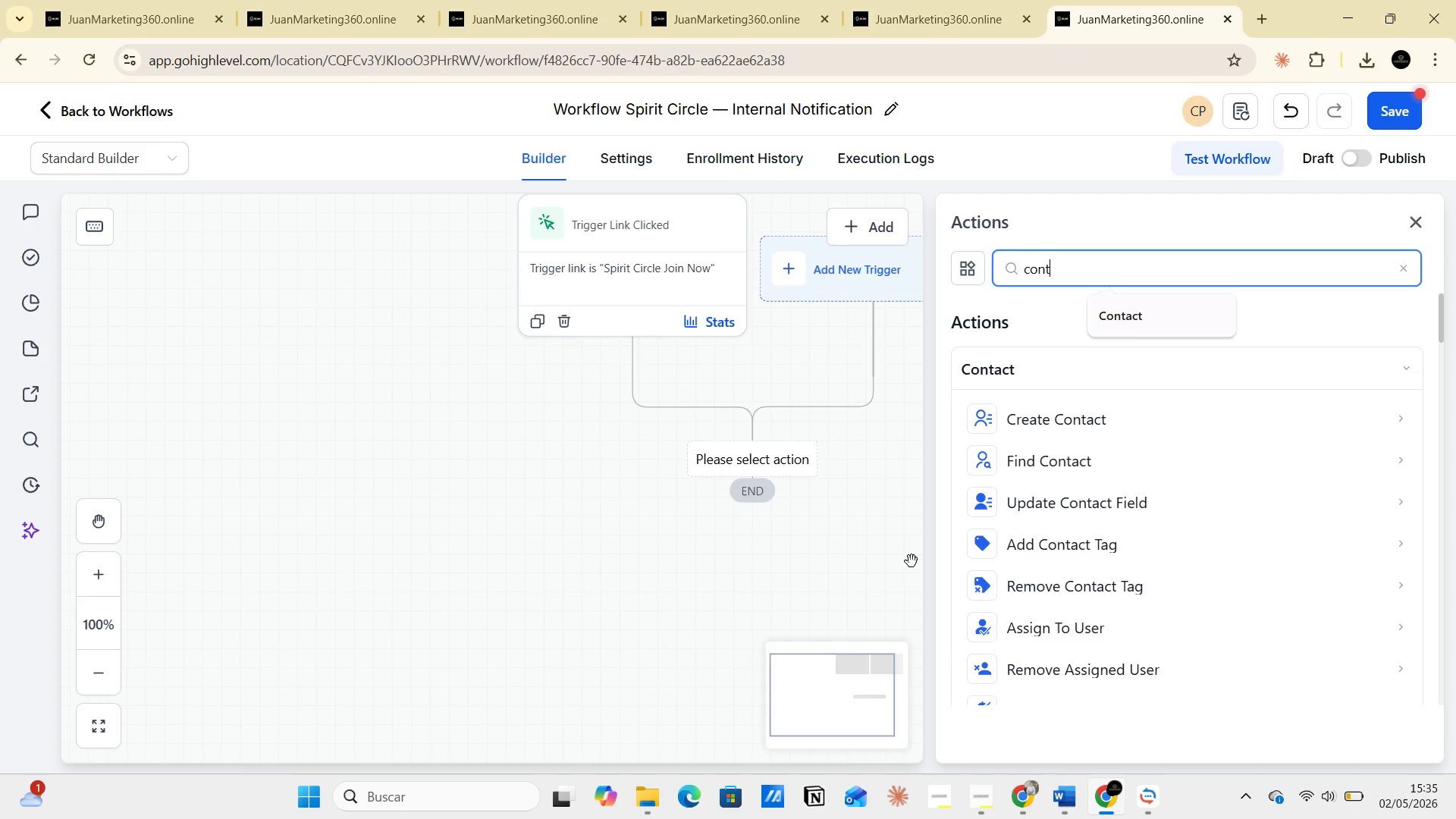 
left_click([1095, 548])
 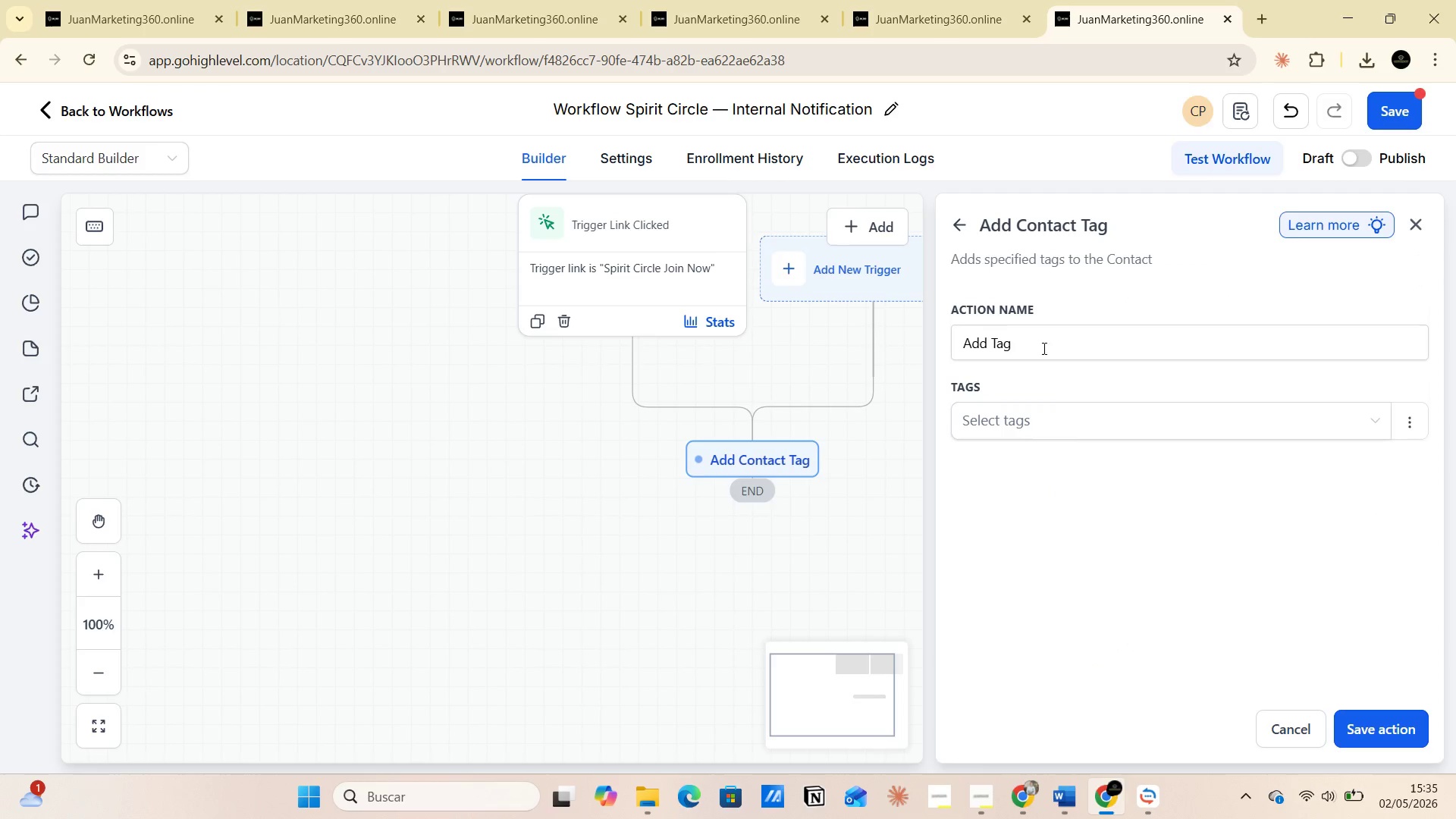 
left_click([1026, 431])
 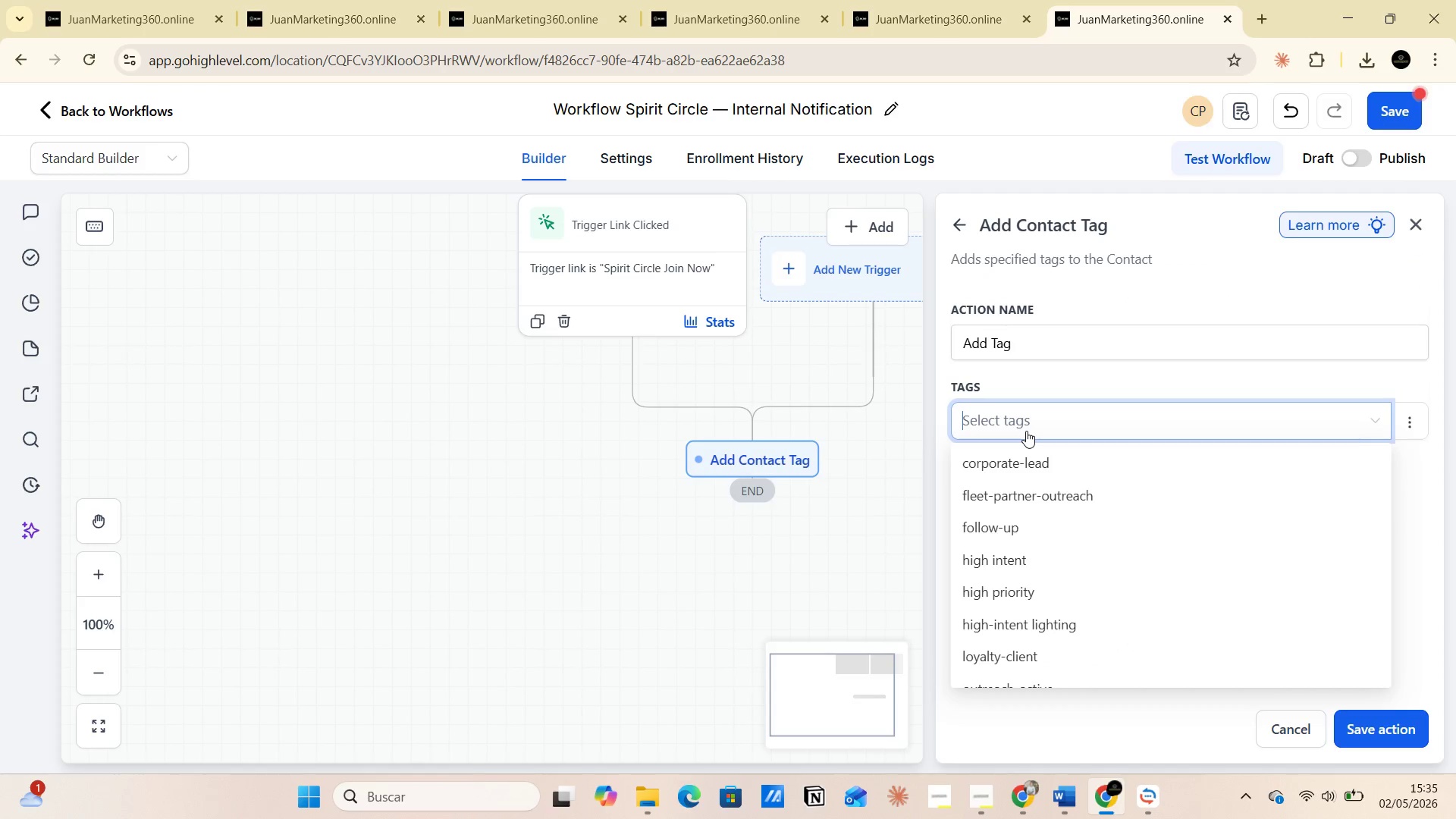 
wait(9.75)
 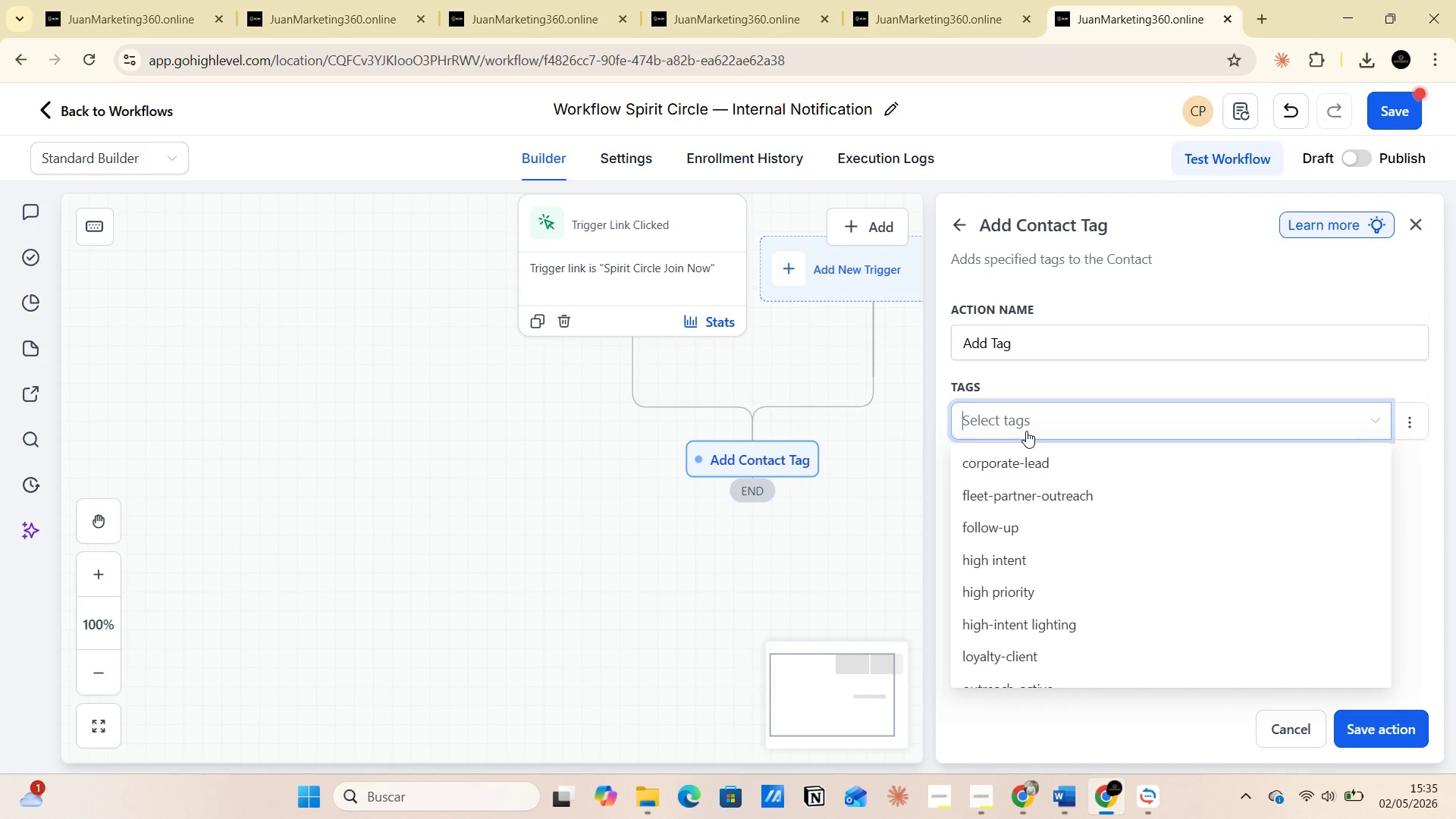 
type(circle)
 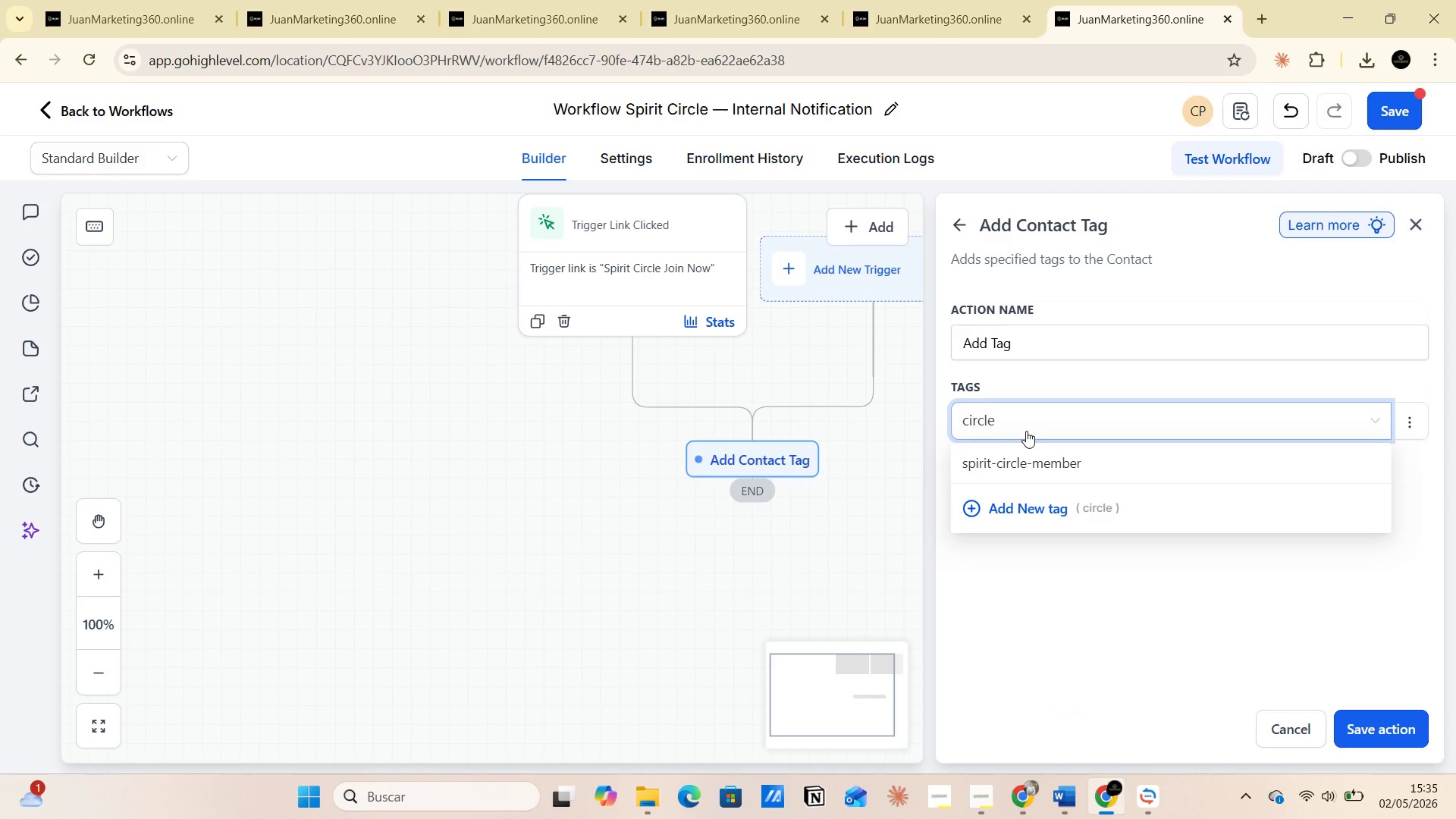 
type(-Intend)
 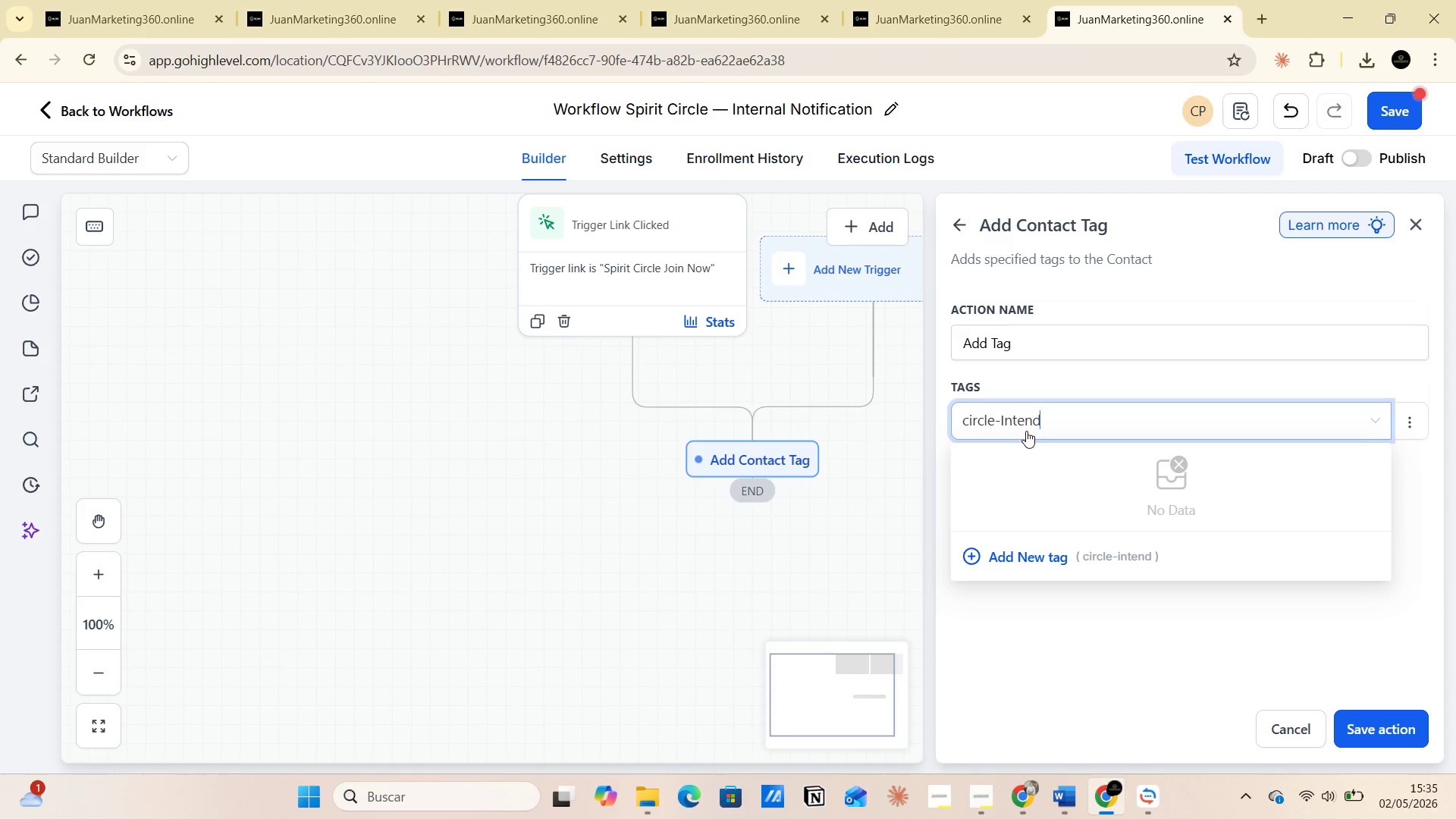 
key(Backspace)
 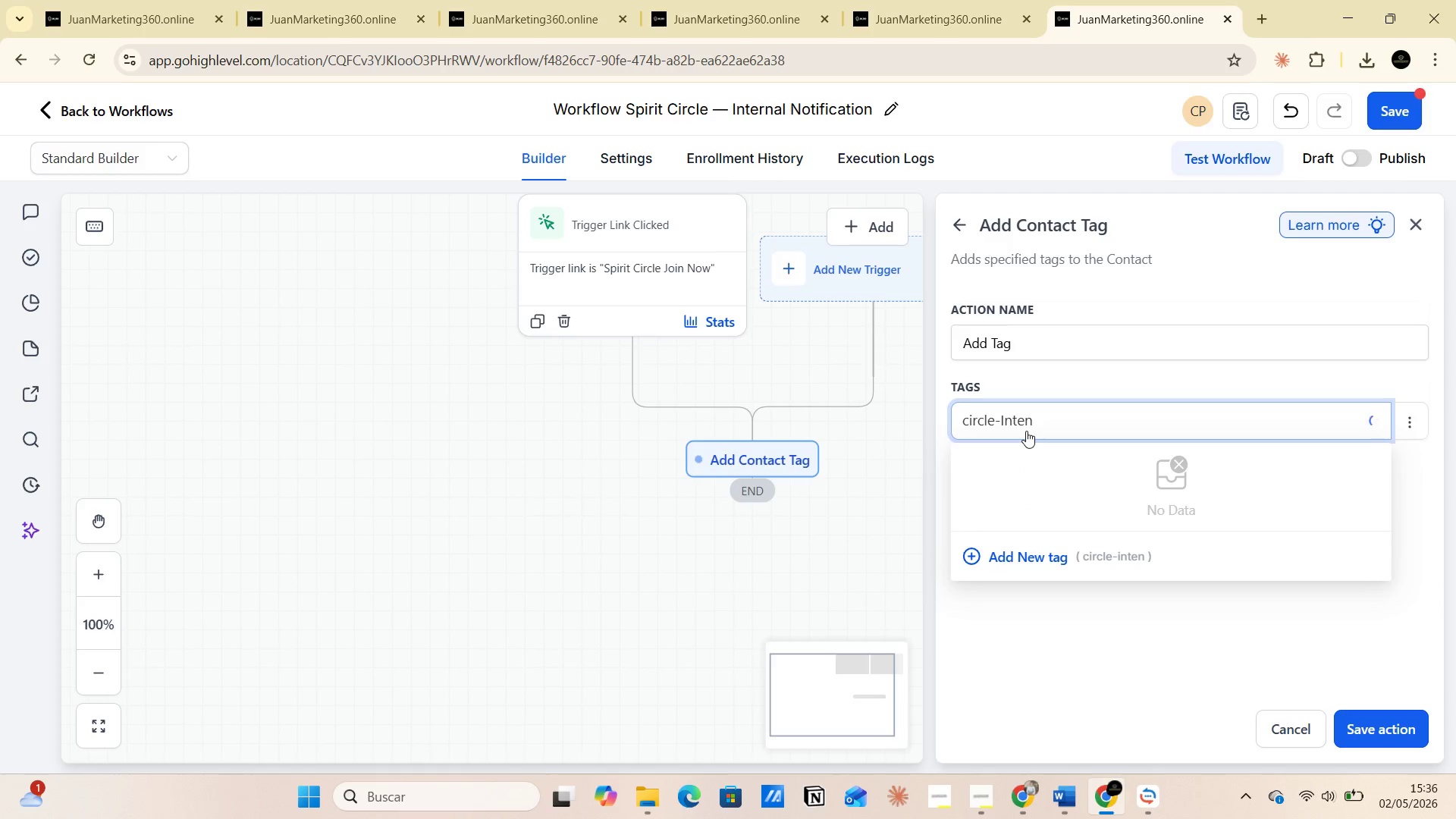 
key(T)
 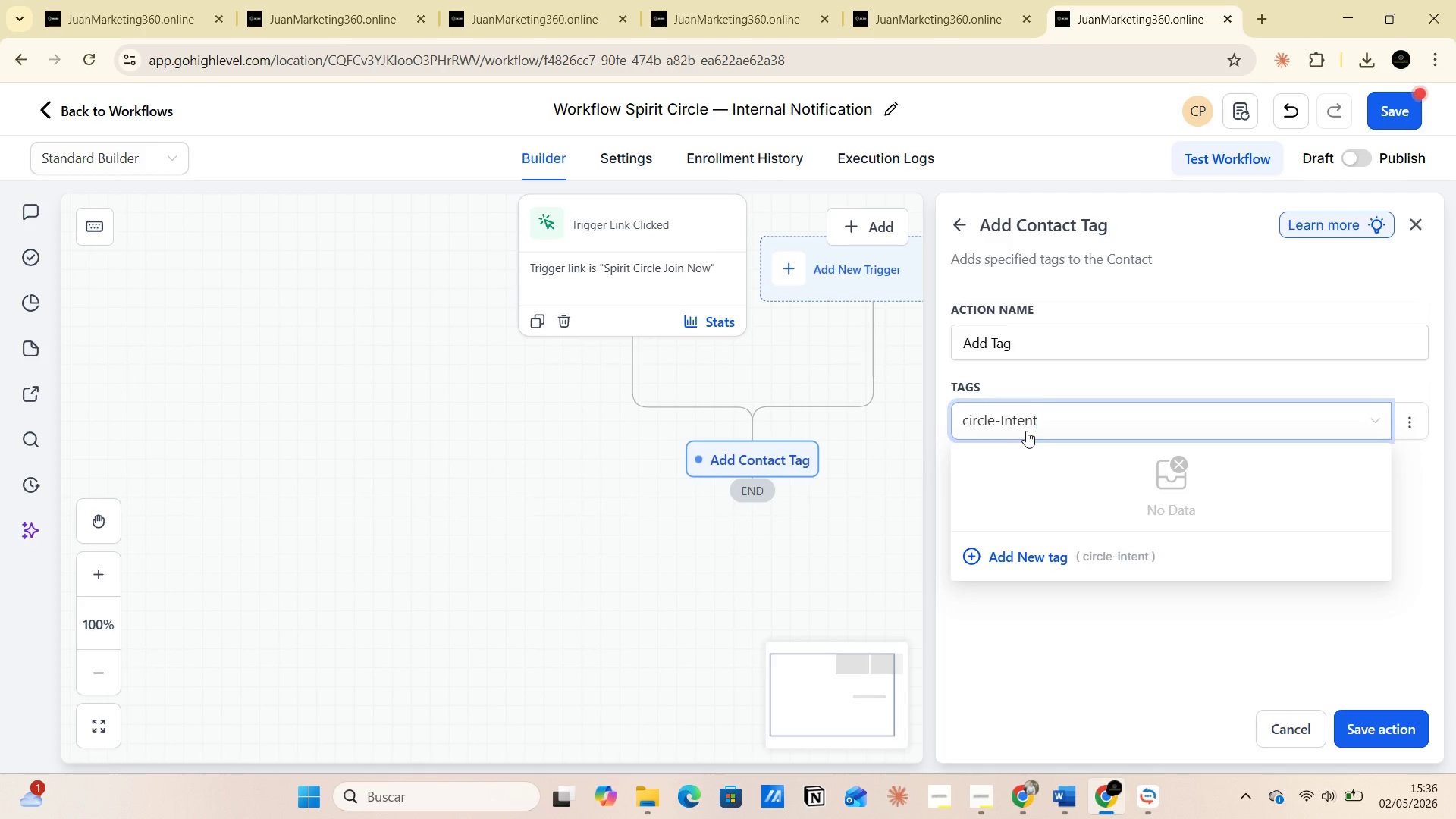 
wait(35.27)
 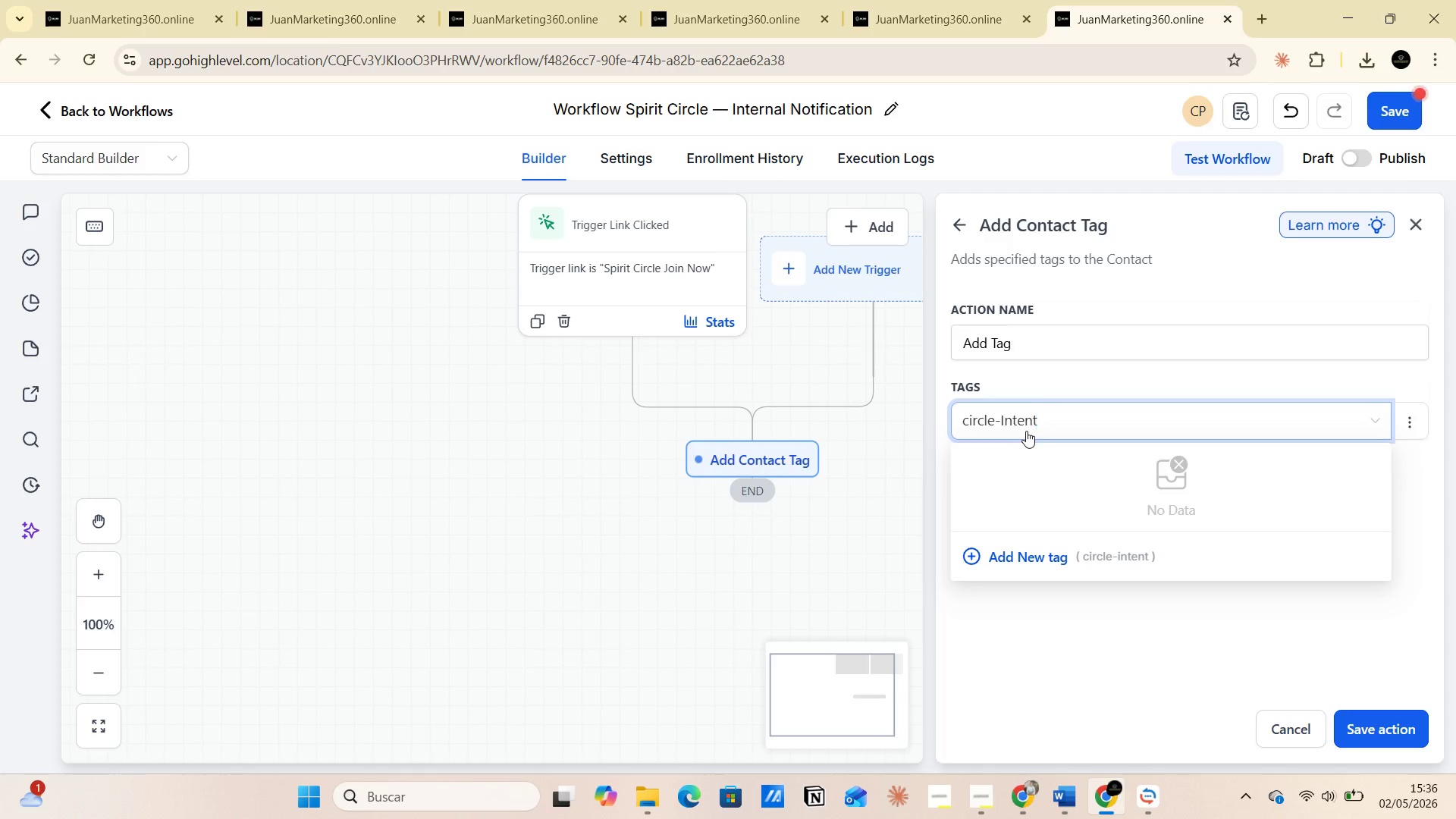 
left_click([1008, 550])
 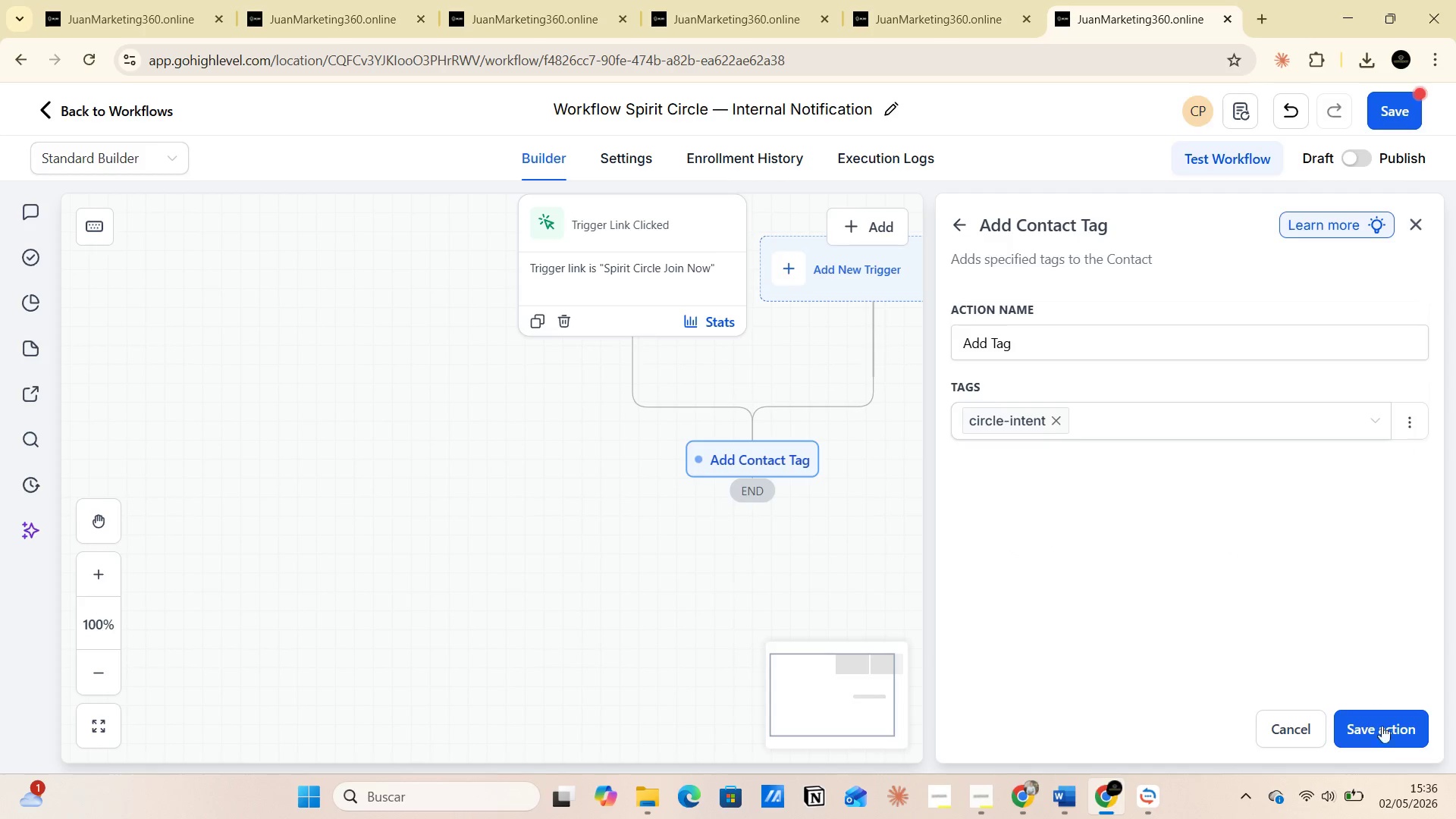 
left_click([1387, 730])
 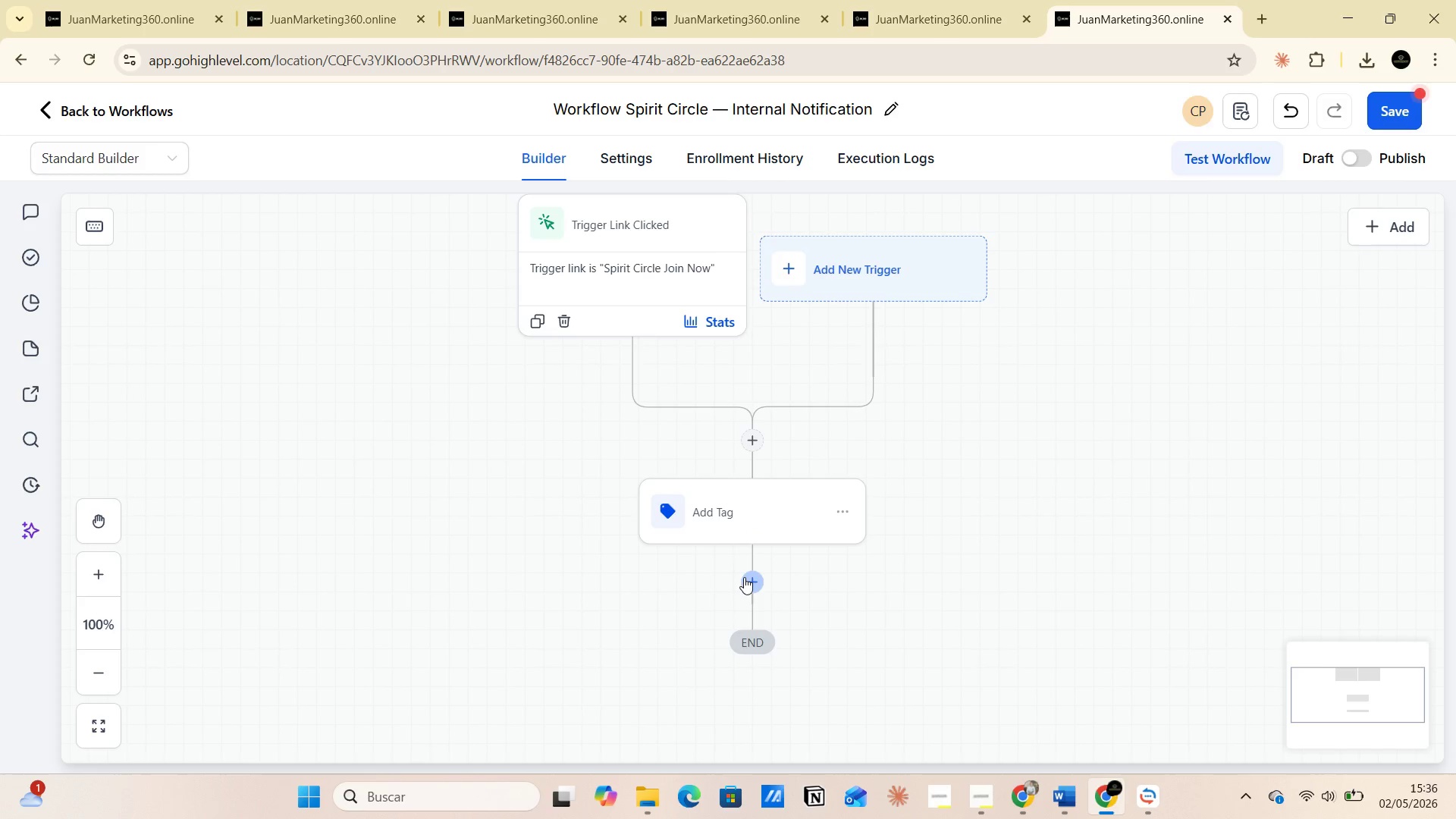 
wait(18.52)
 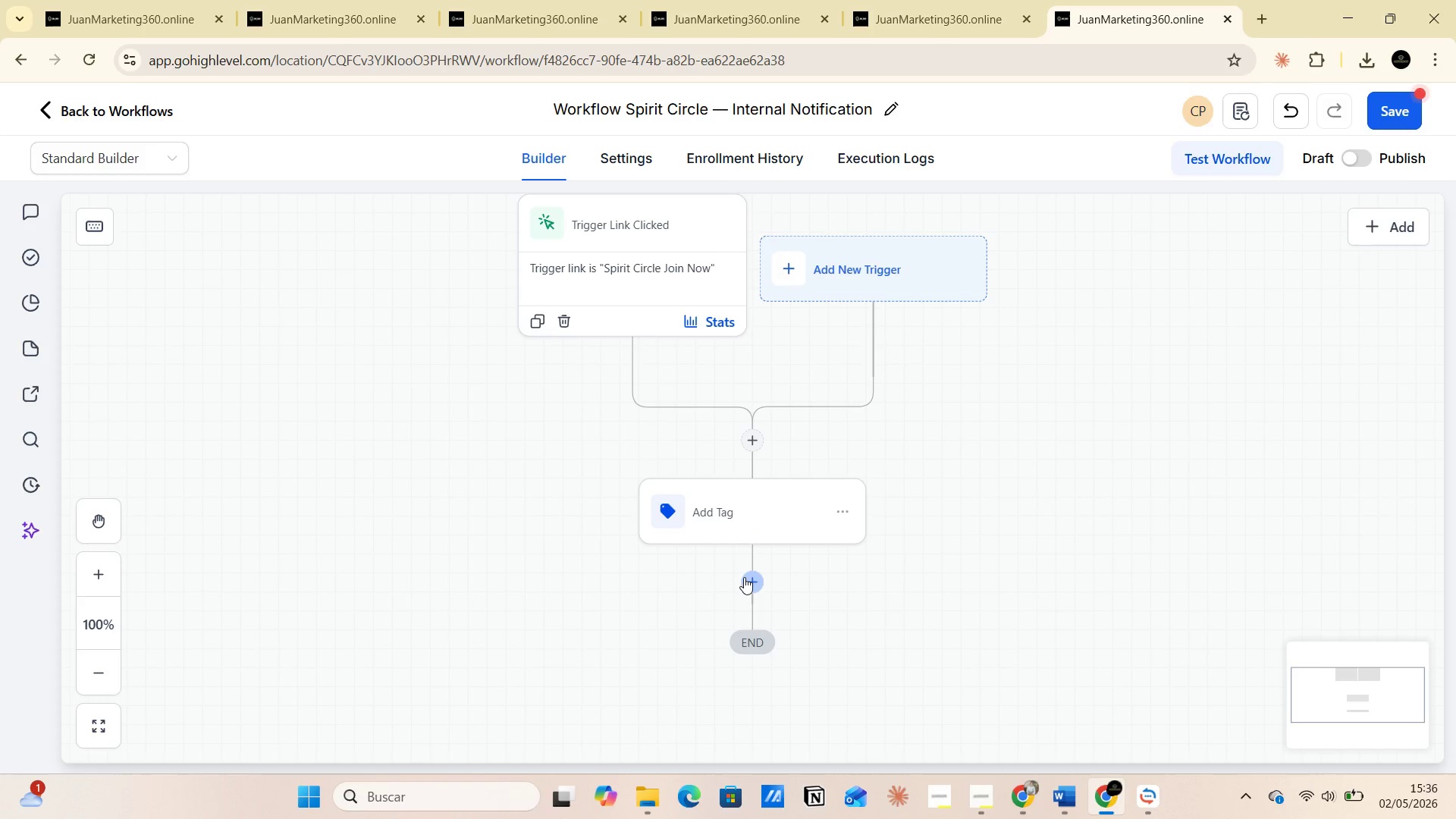 
left_click([755, 582])
 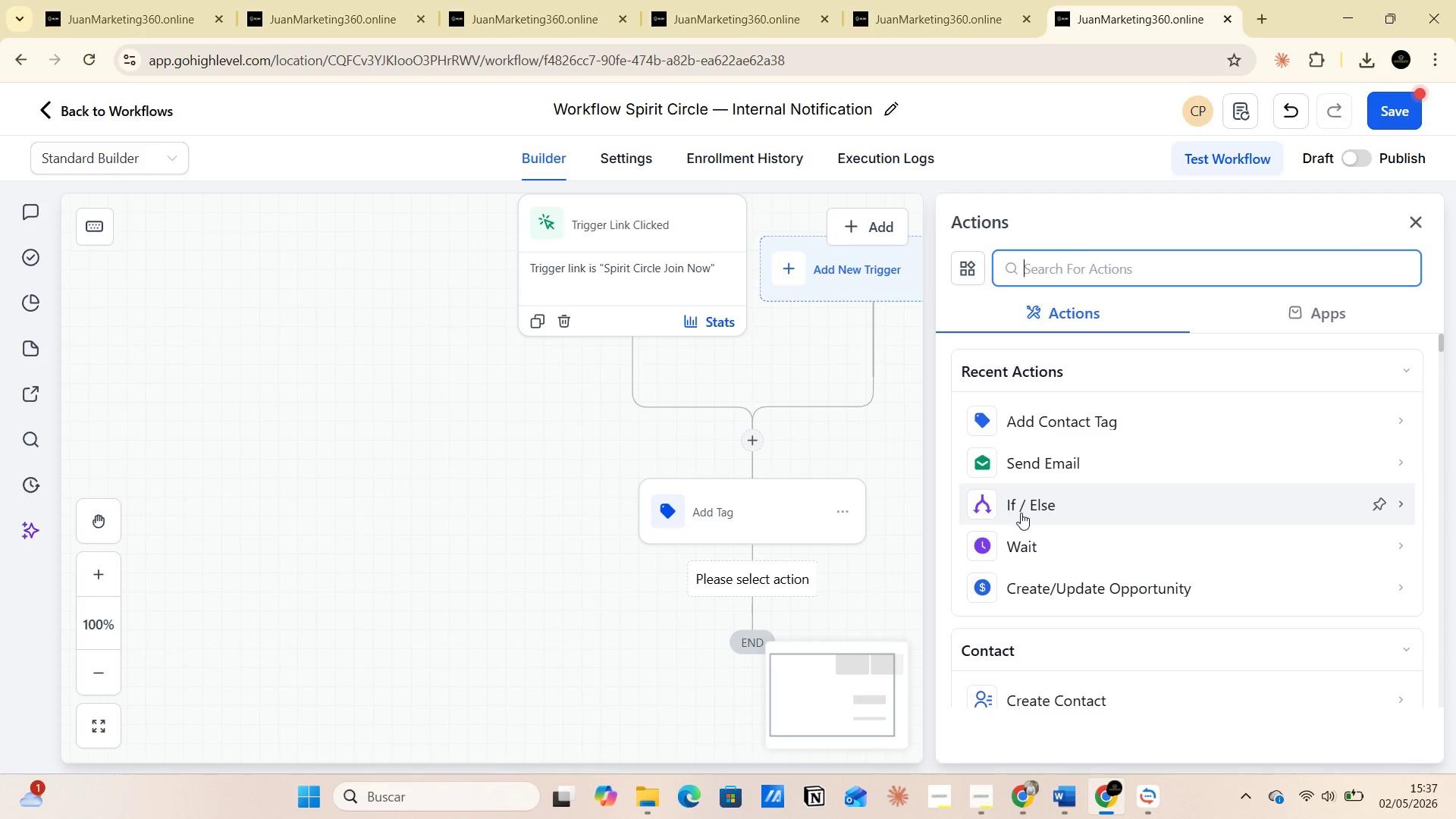 
wait(8.05)
 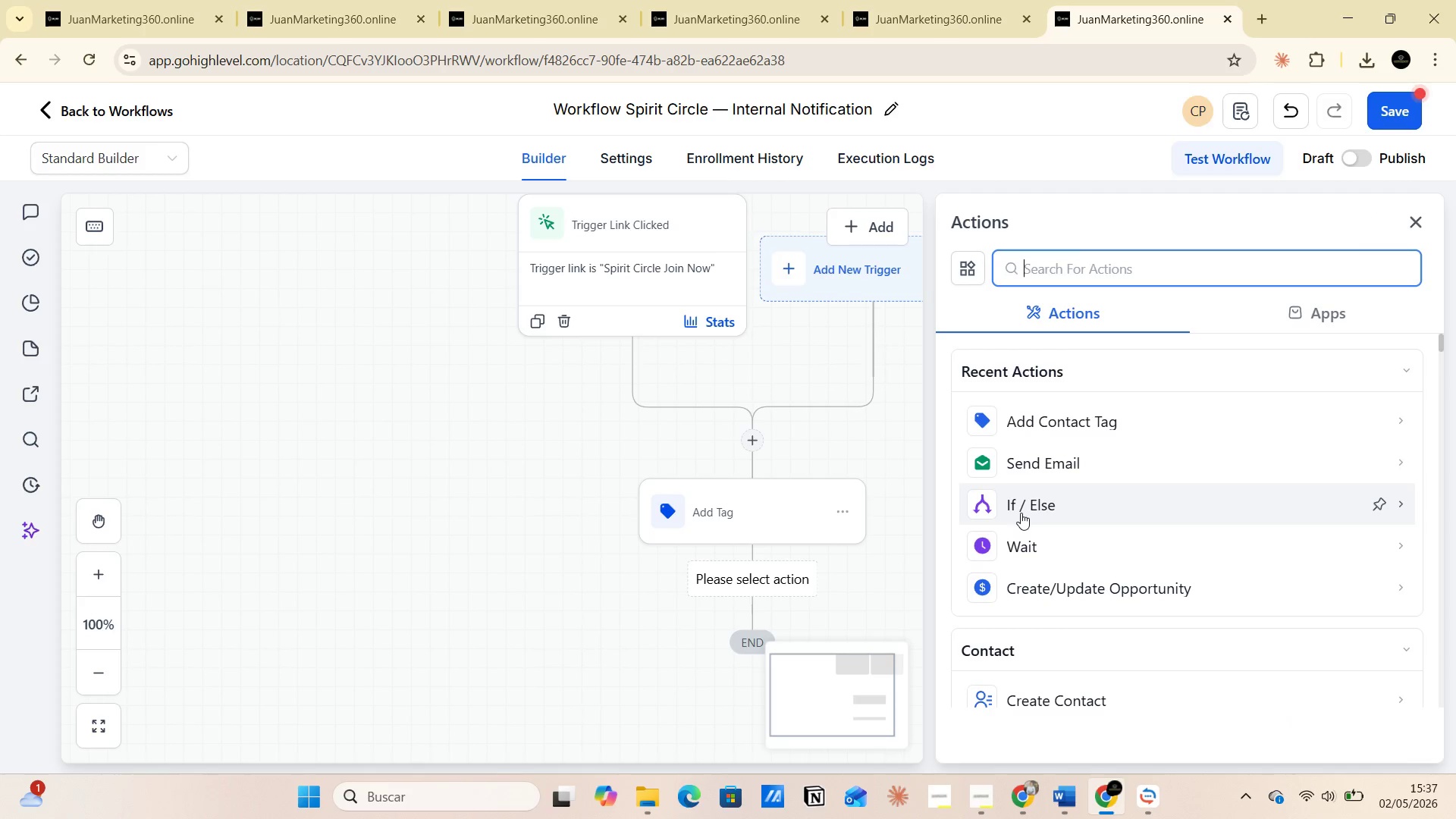 
left_click([892, 495])
 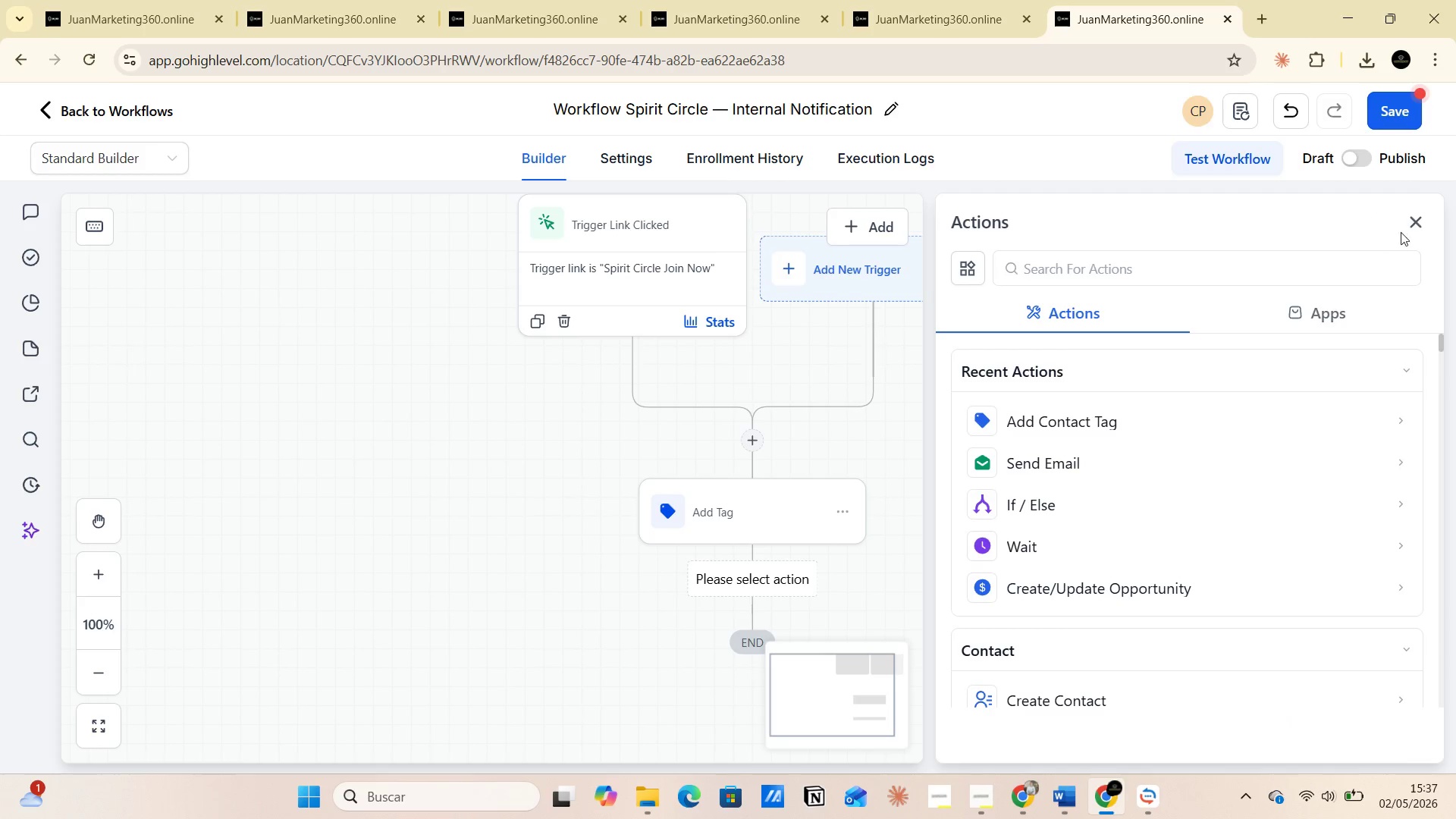 
left_click([1414, 210])
 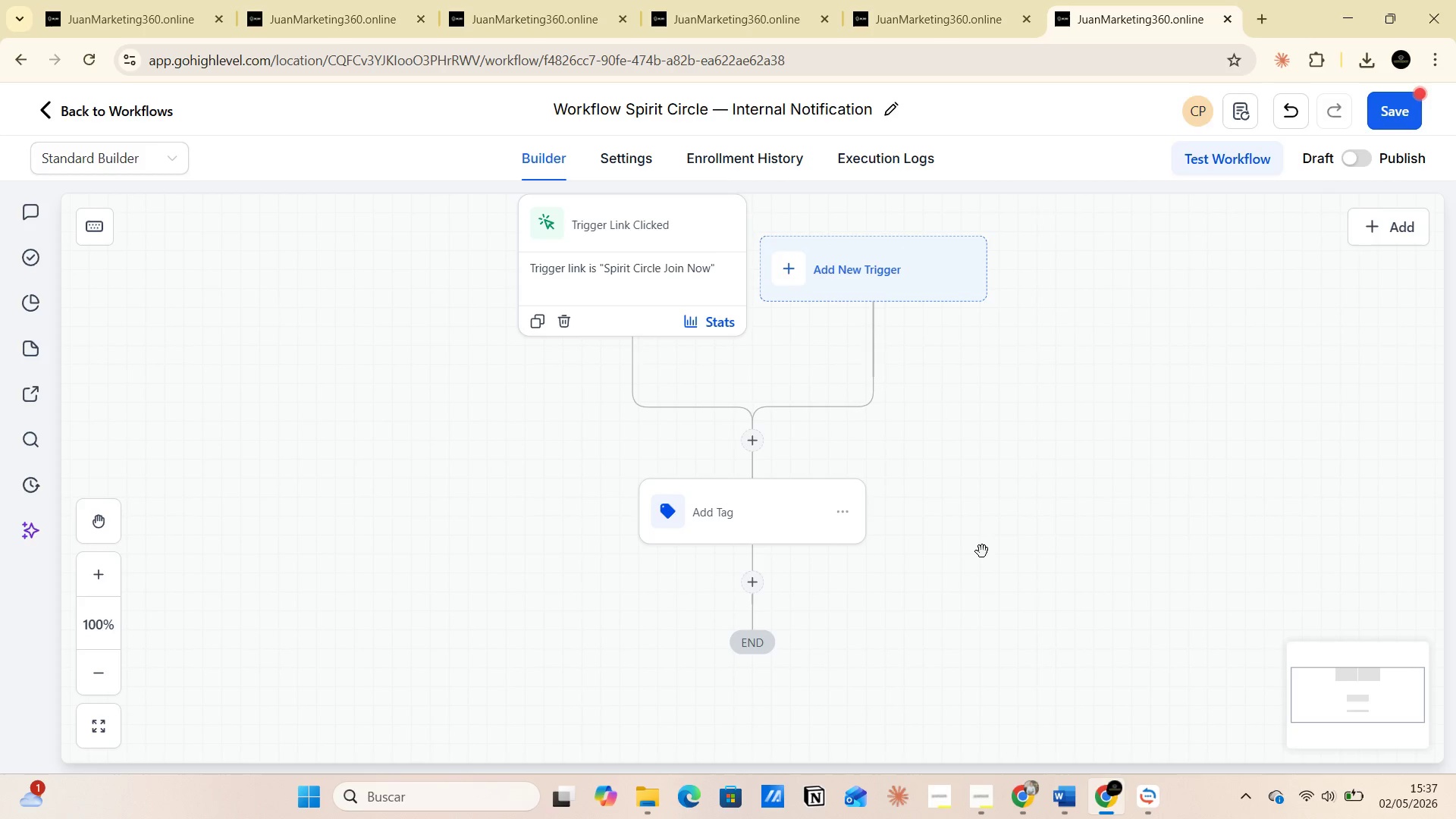 
wait(7.14)
 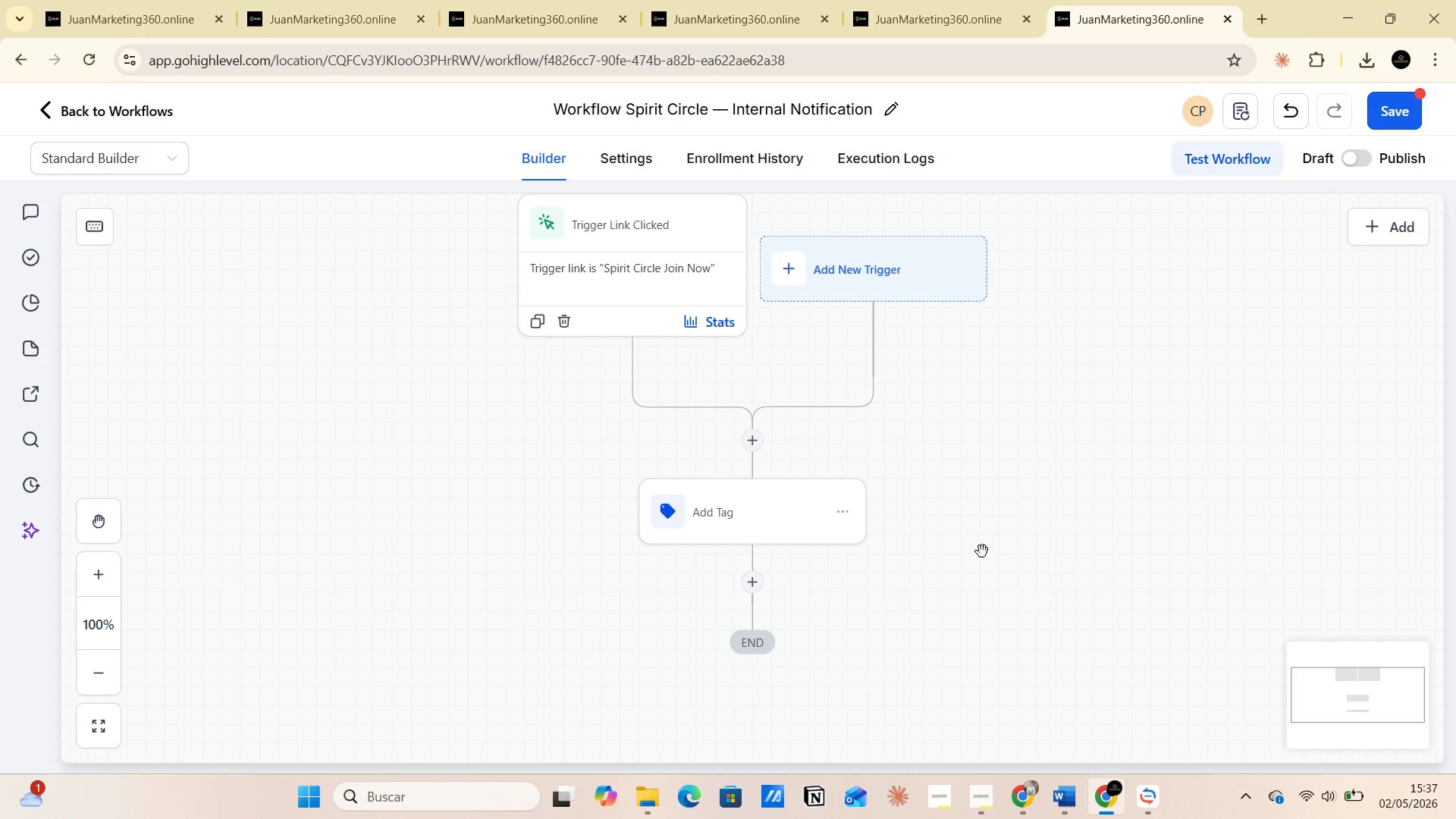 
left_click([763, 524])
 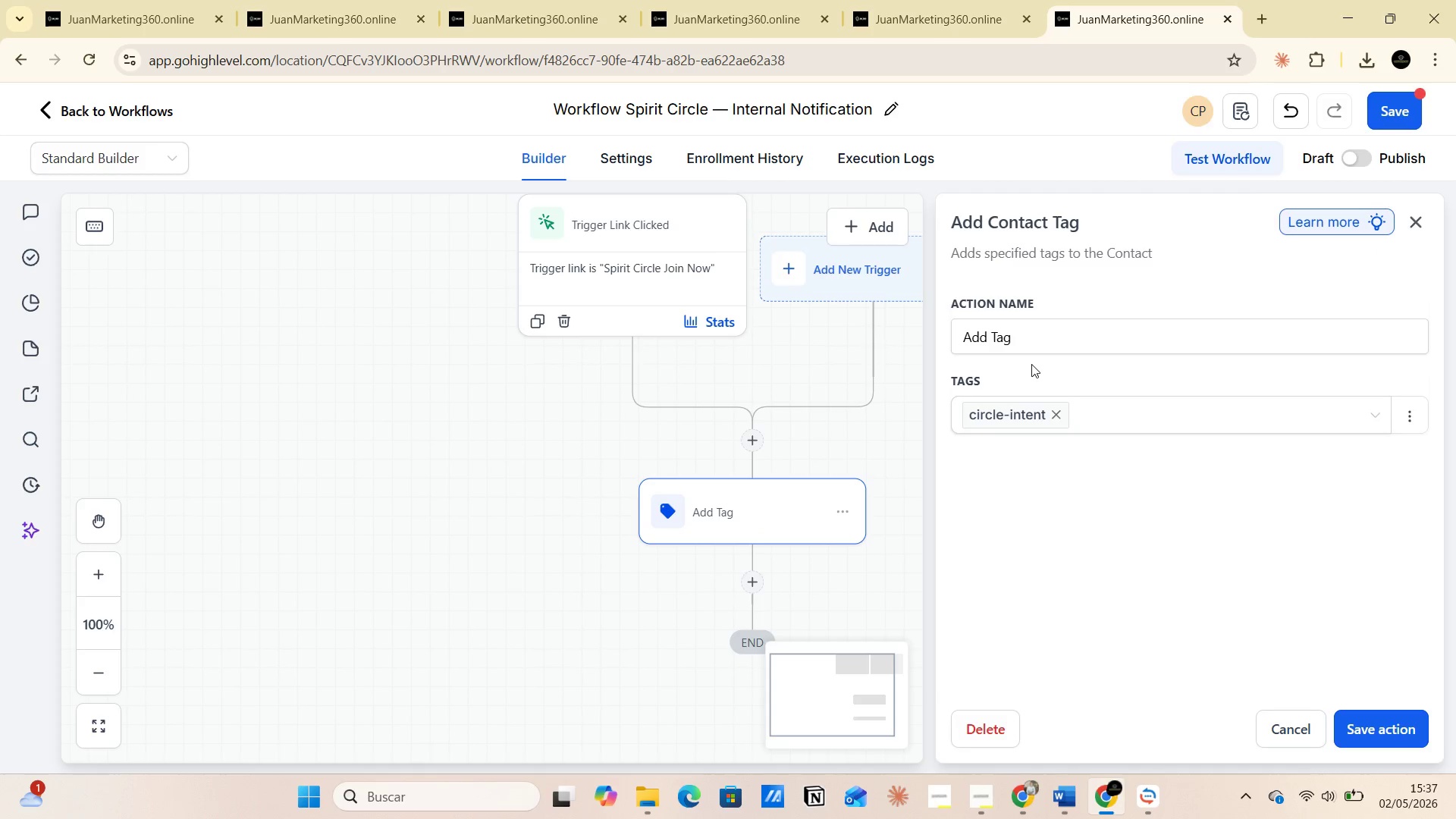 
left_click([1016, 344])
 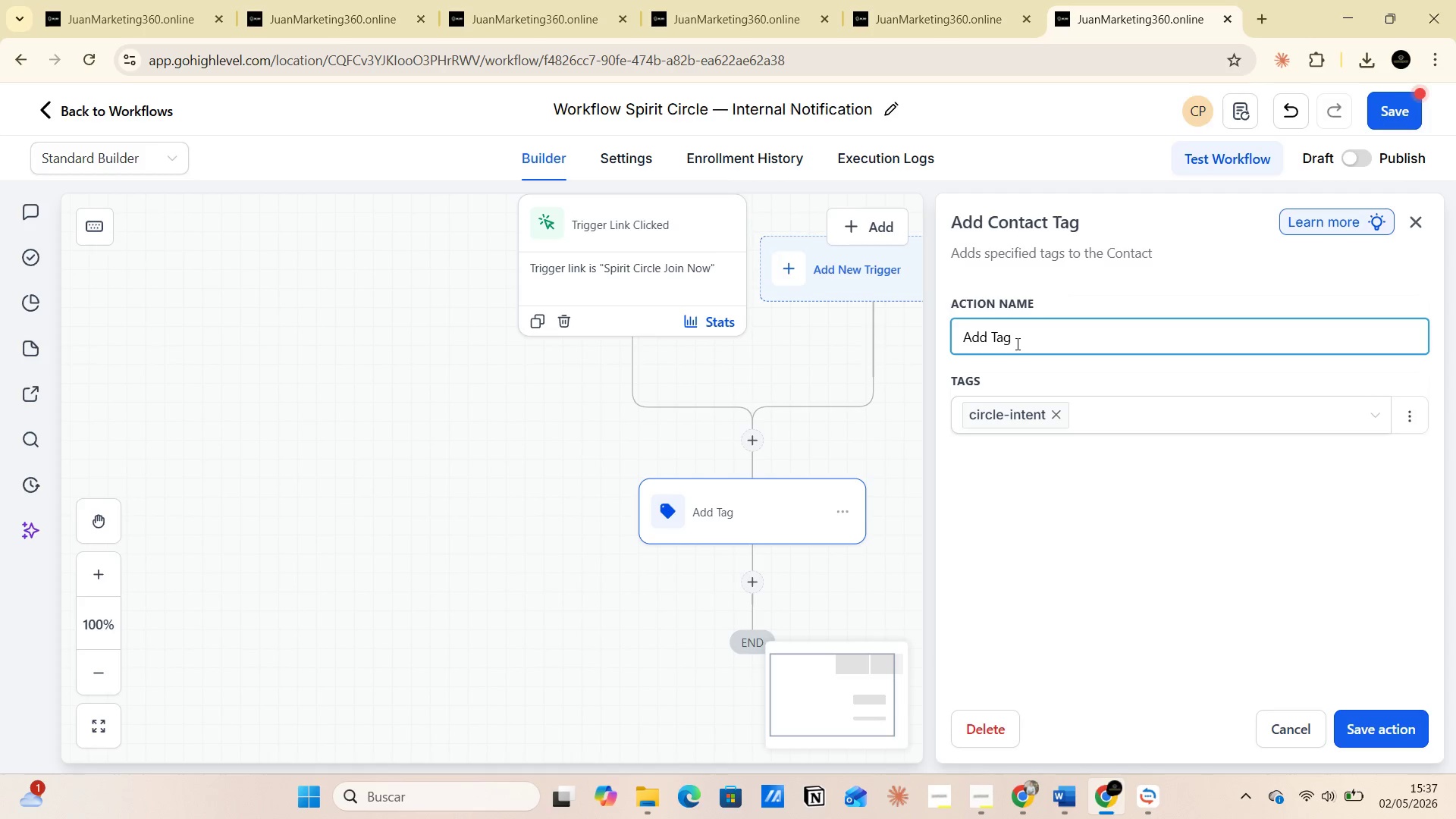 
type( circle)
 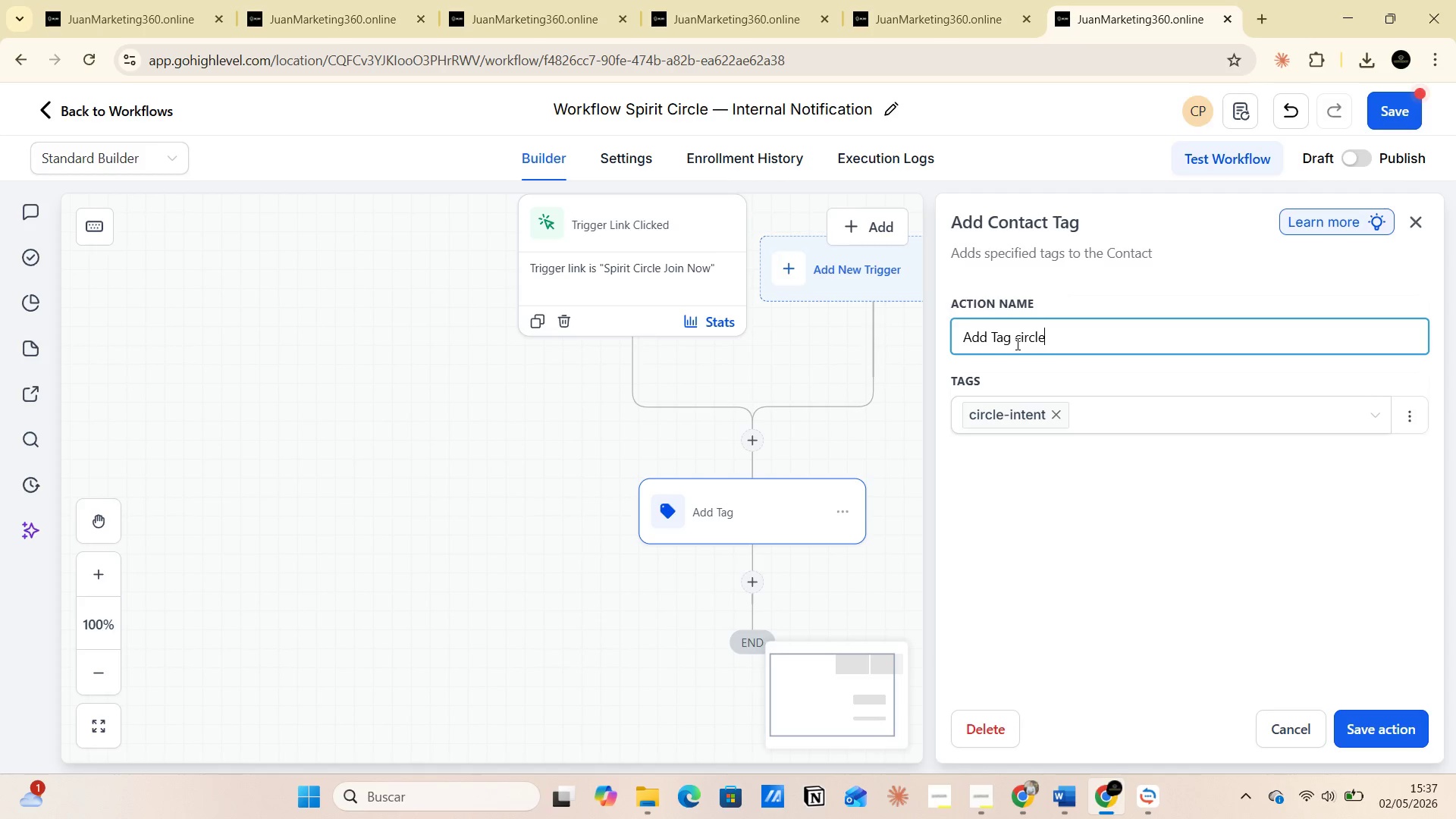 
key(Backspace)
key(Backspace)
key(Backspace)
type(cle)
 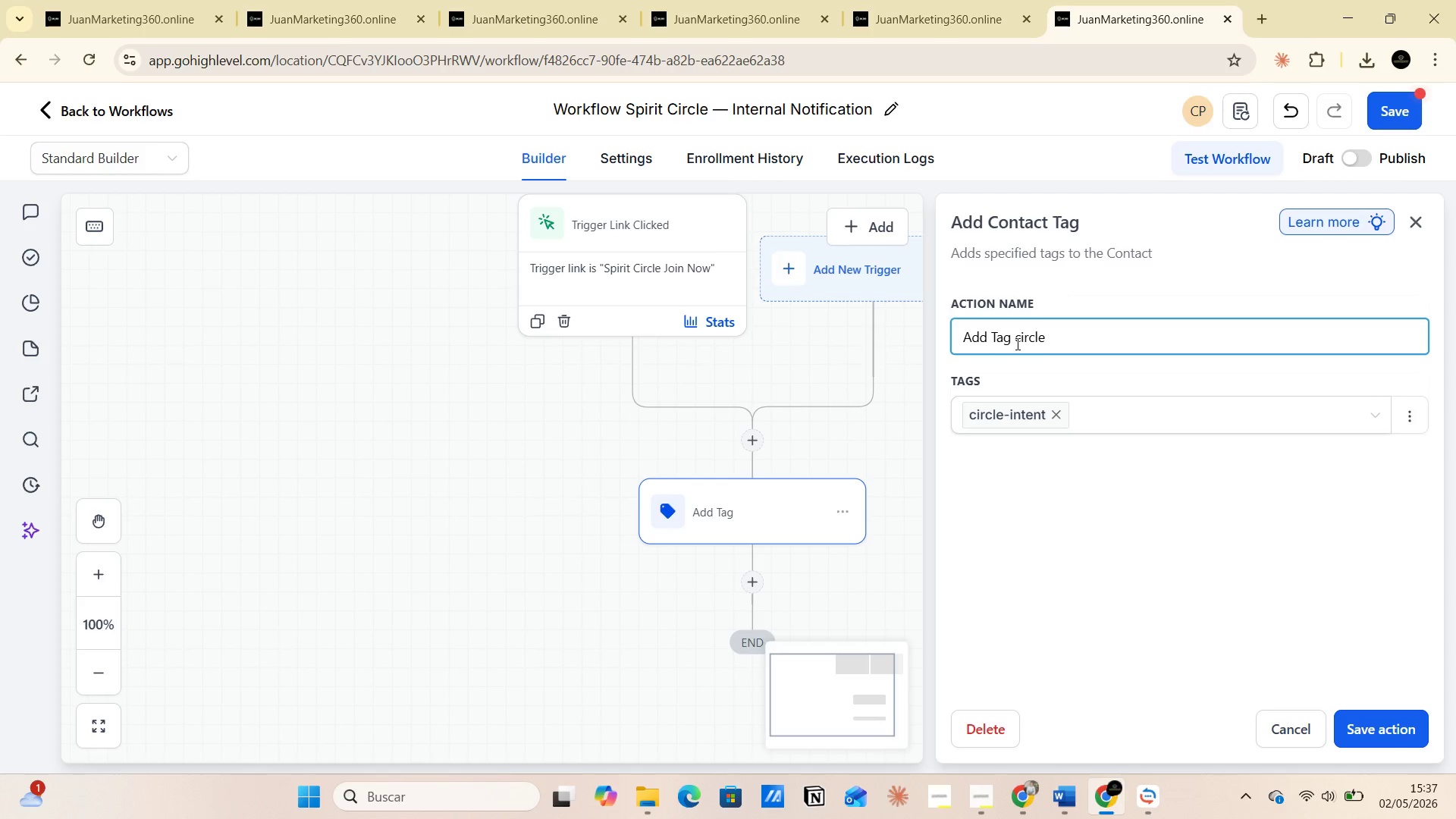 
wait(6.61)
 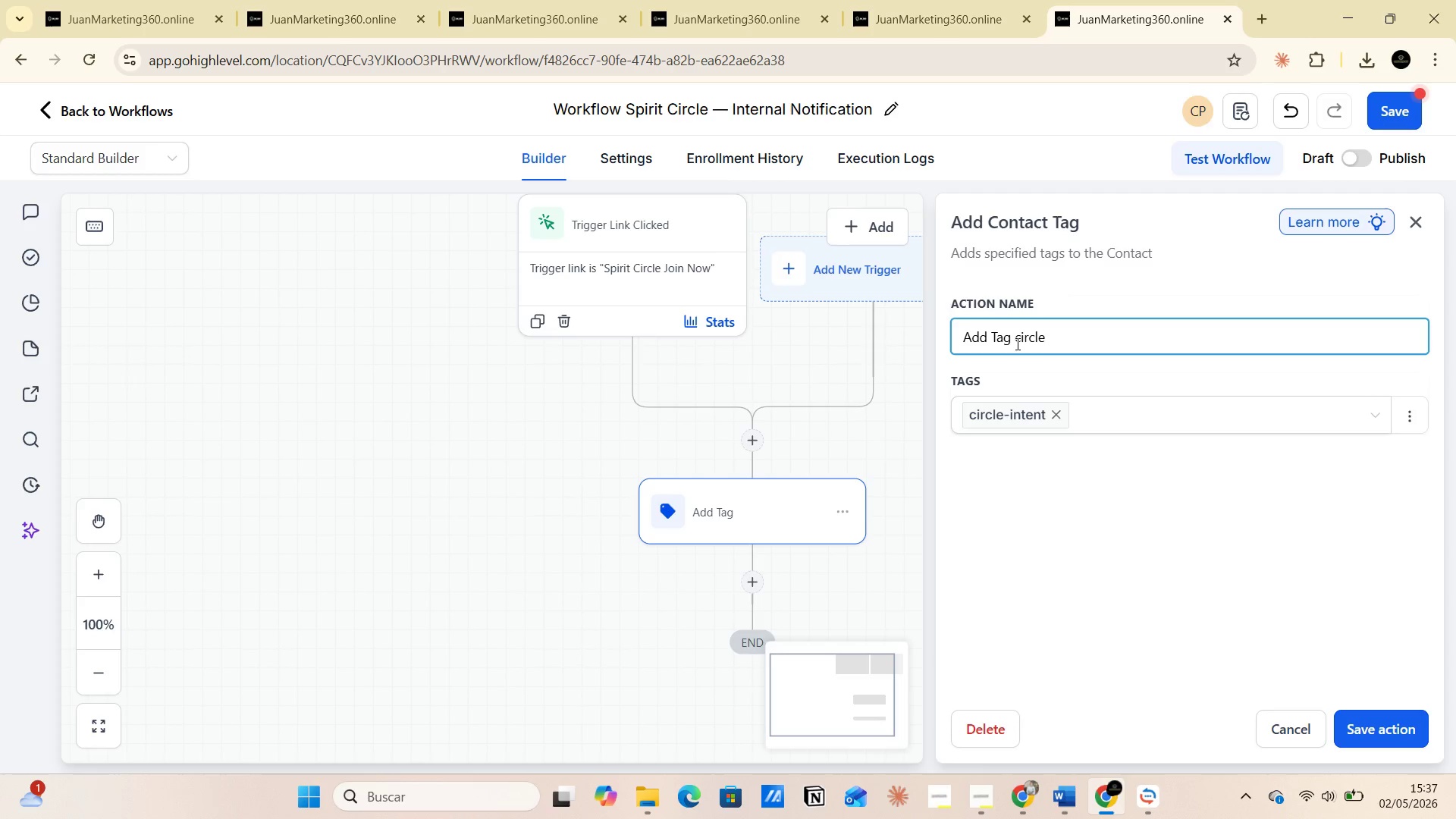 
left_click([1414, 224])
 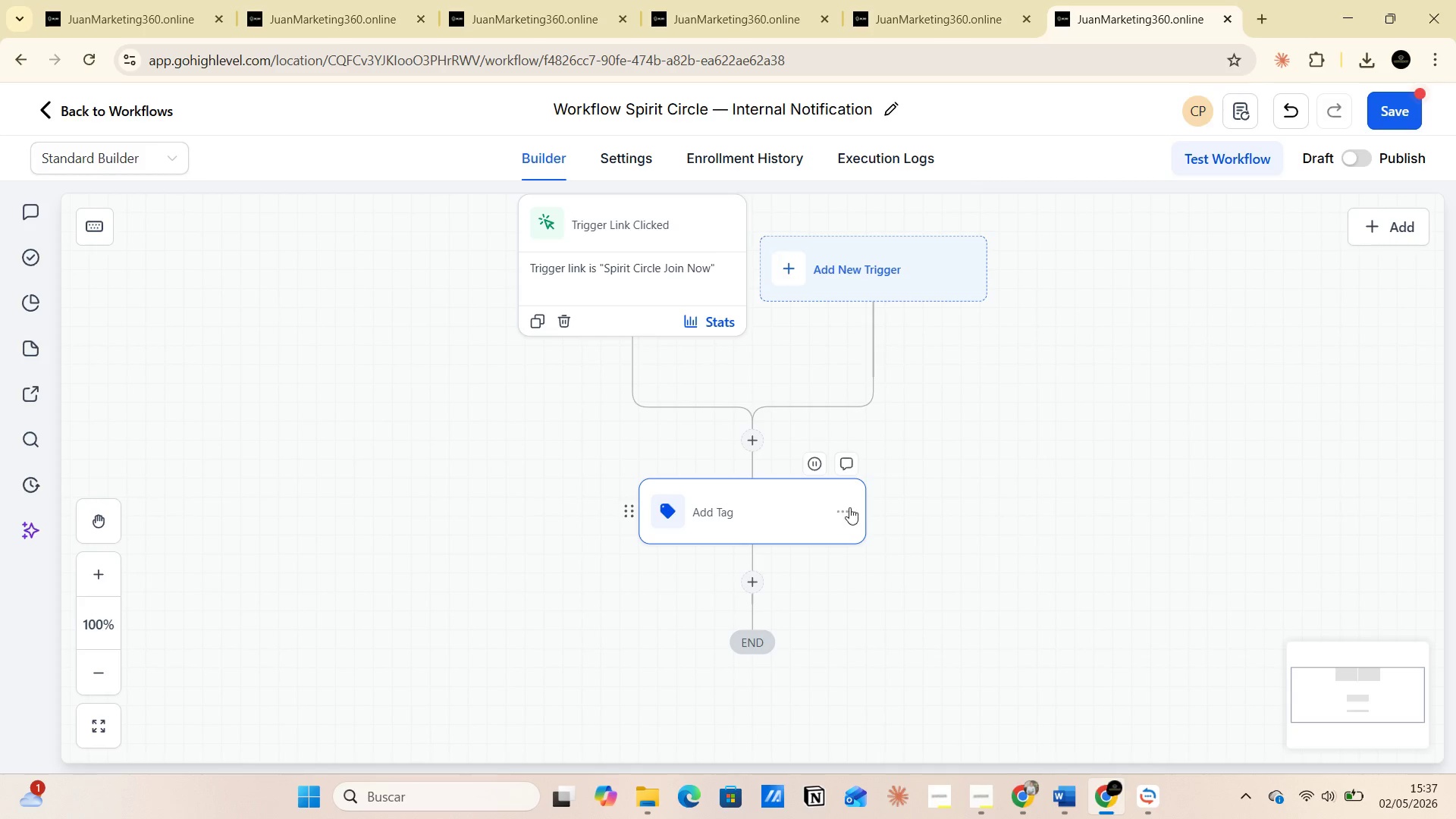 
left_click([845, 513])
 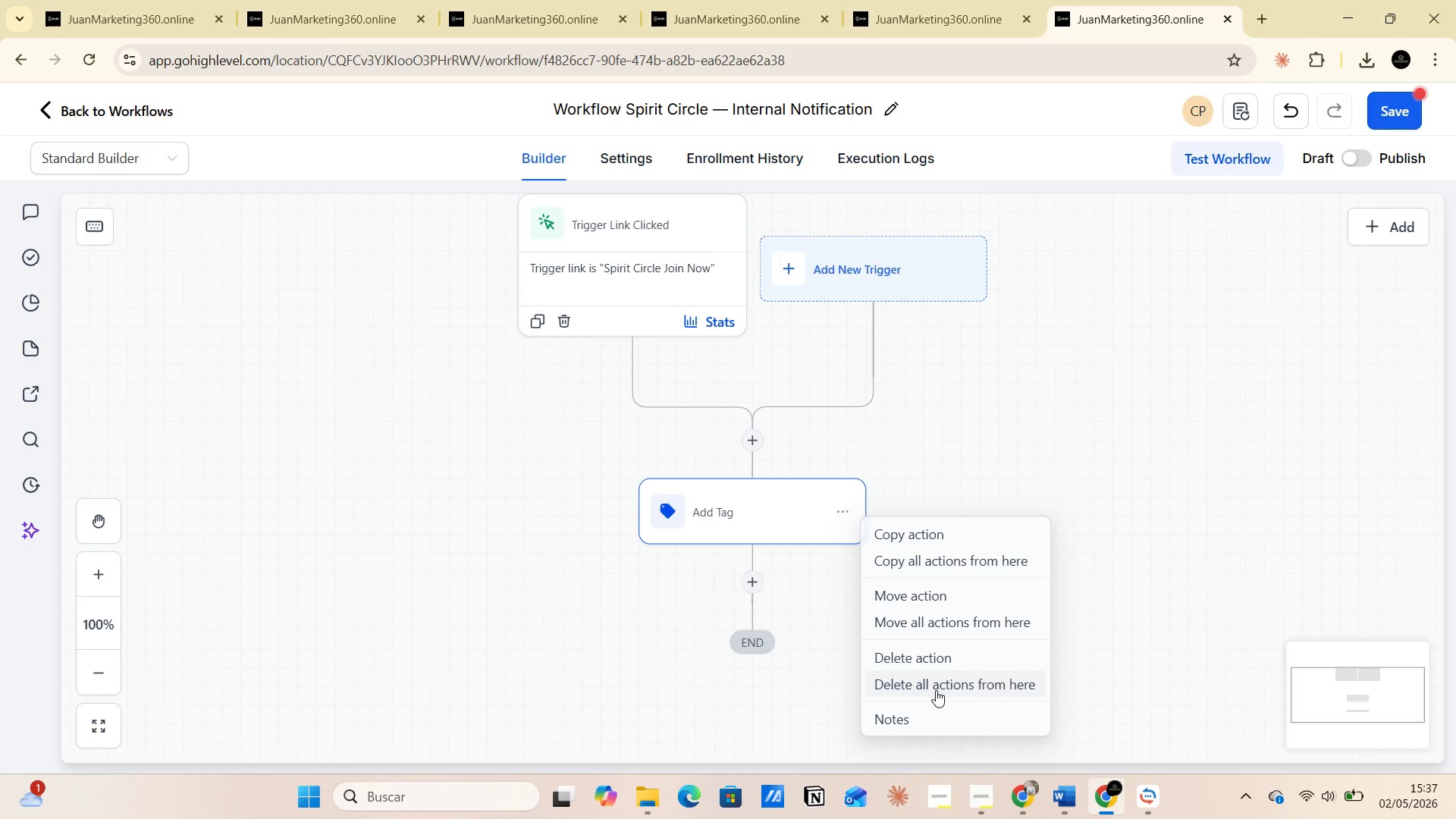 
left_click([927, 661])
 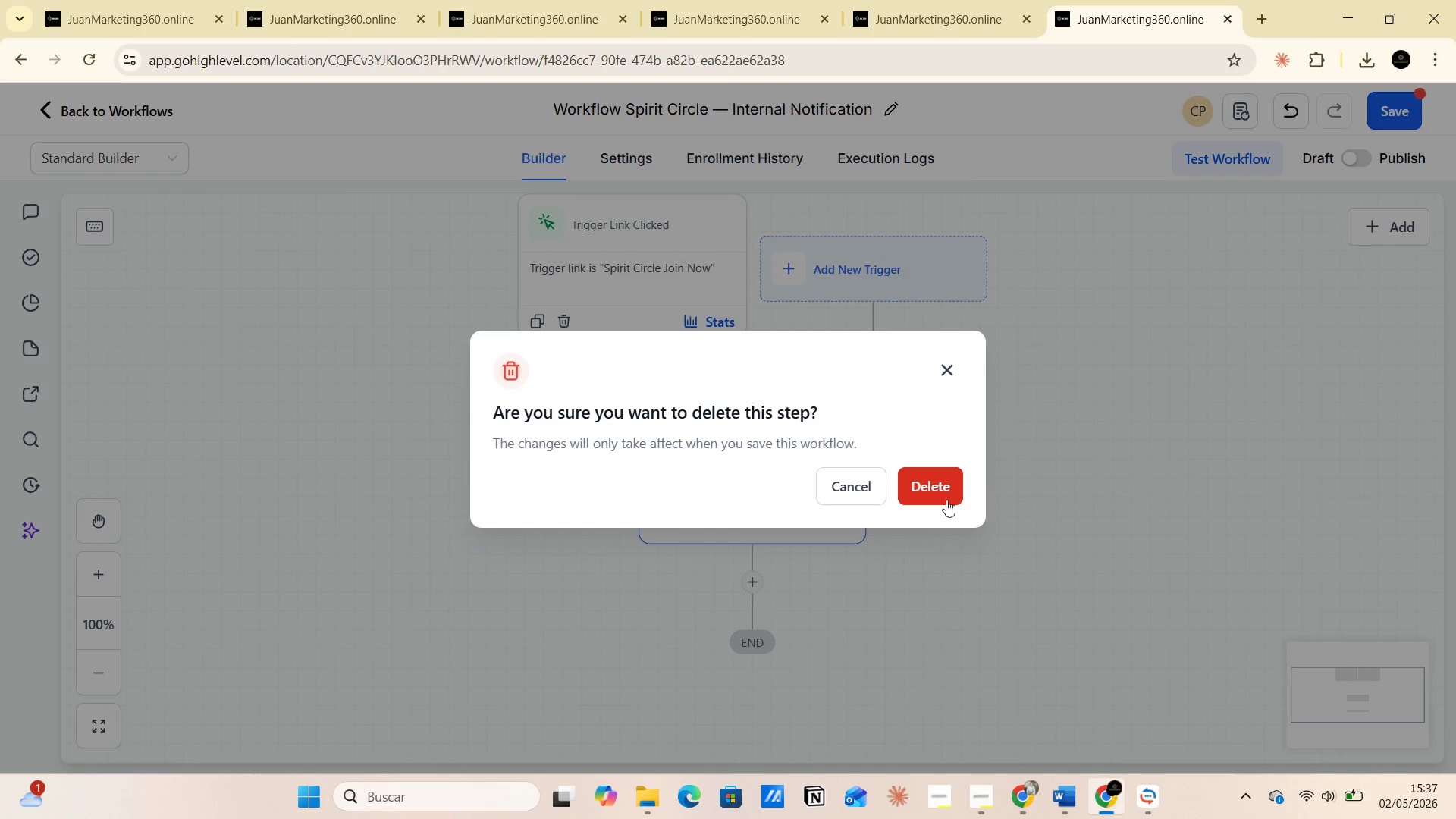 
left_click([946, 491])
 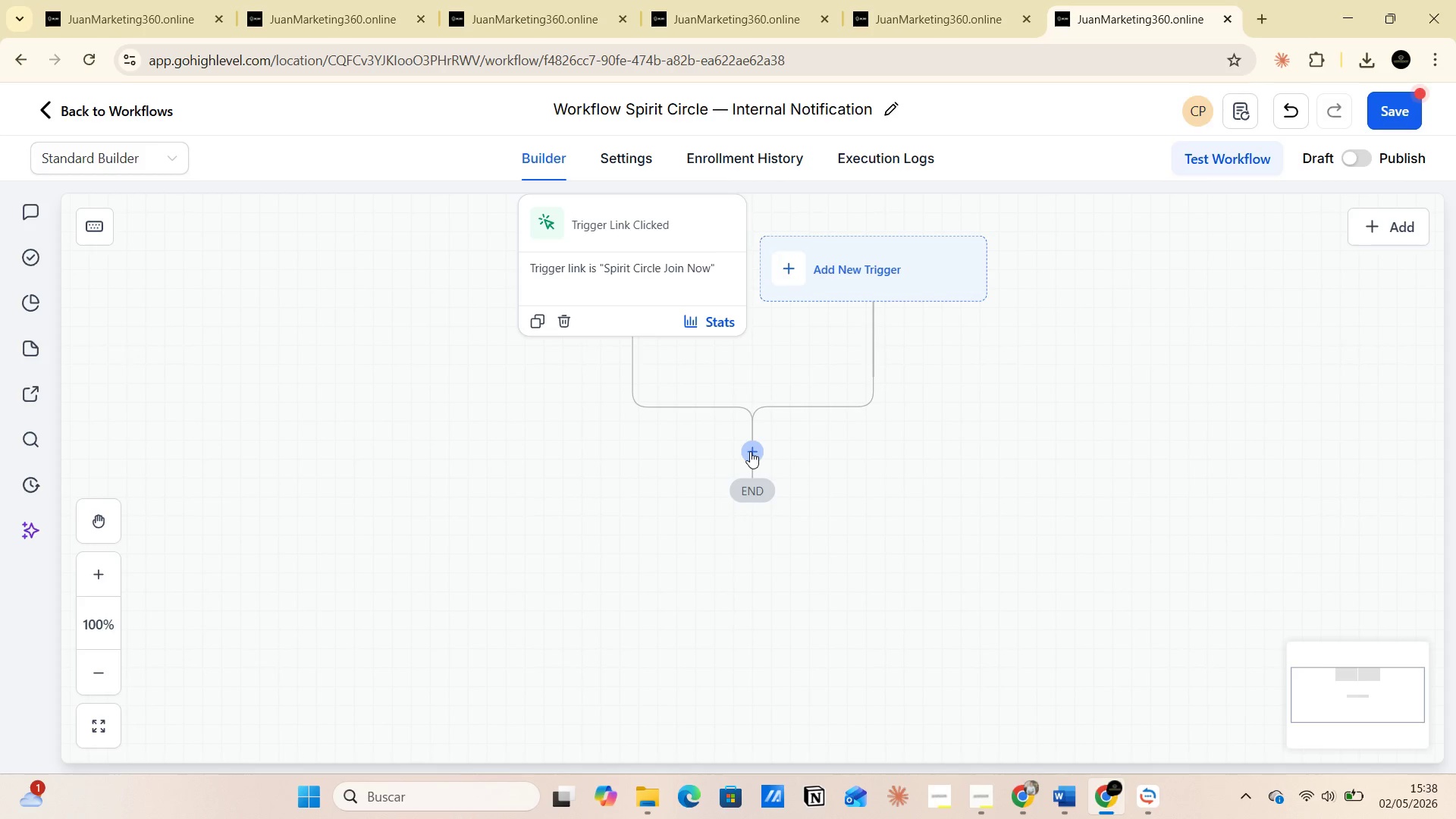 
wait(68.05)
 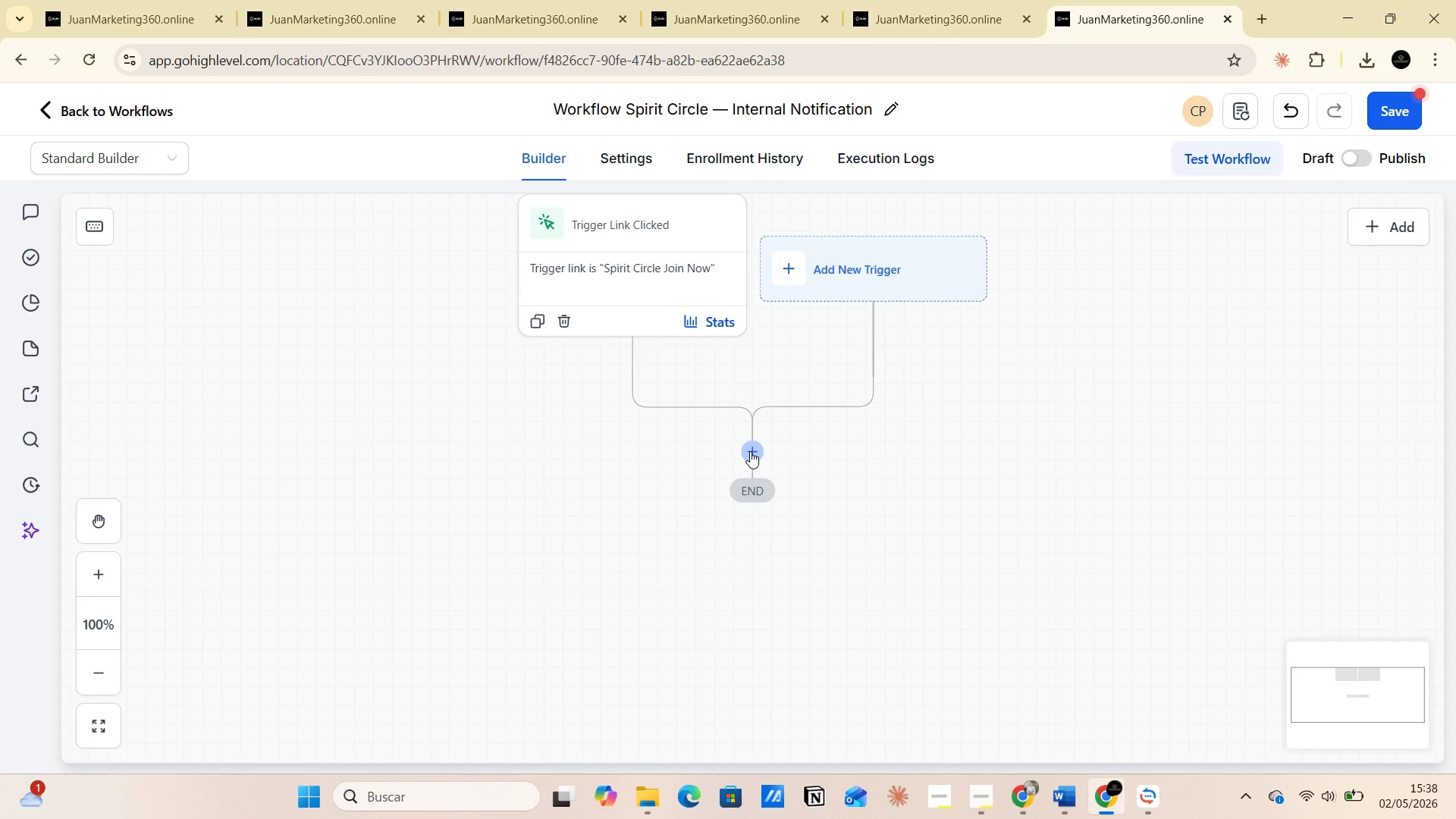 
left_click([636, 262])
 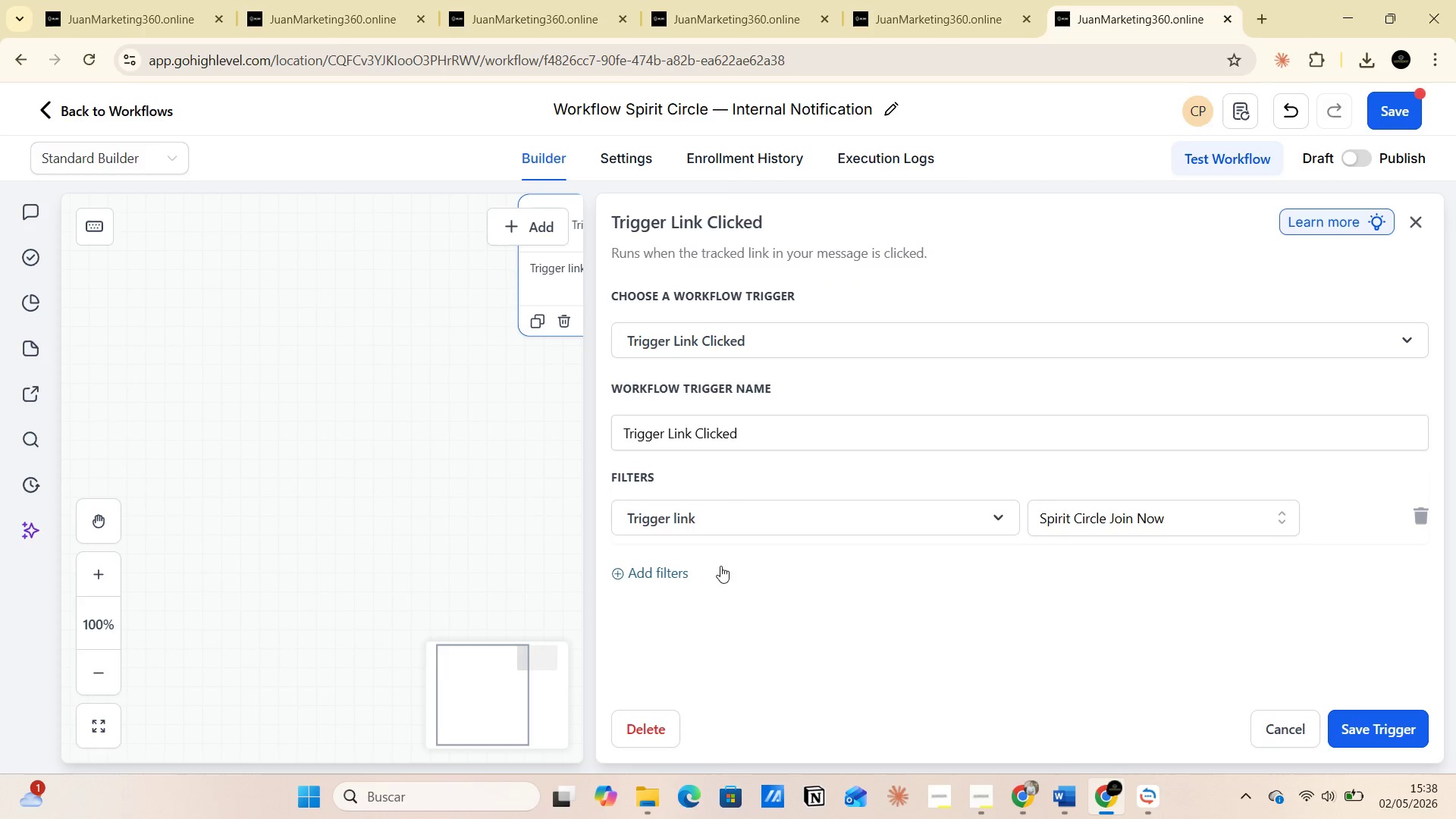 
scroll: coordinate [681, 636], scroll_direction: down, amount: 1.0
 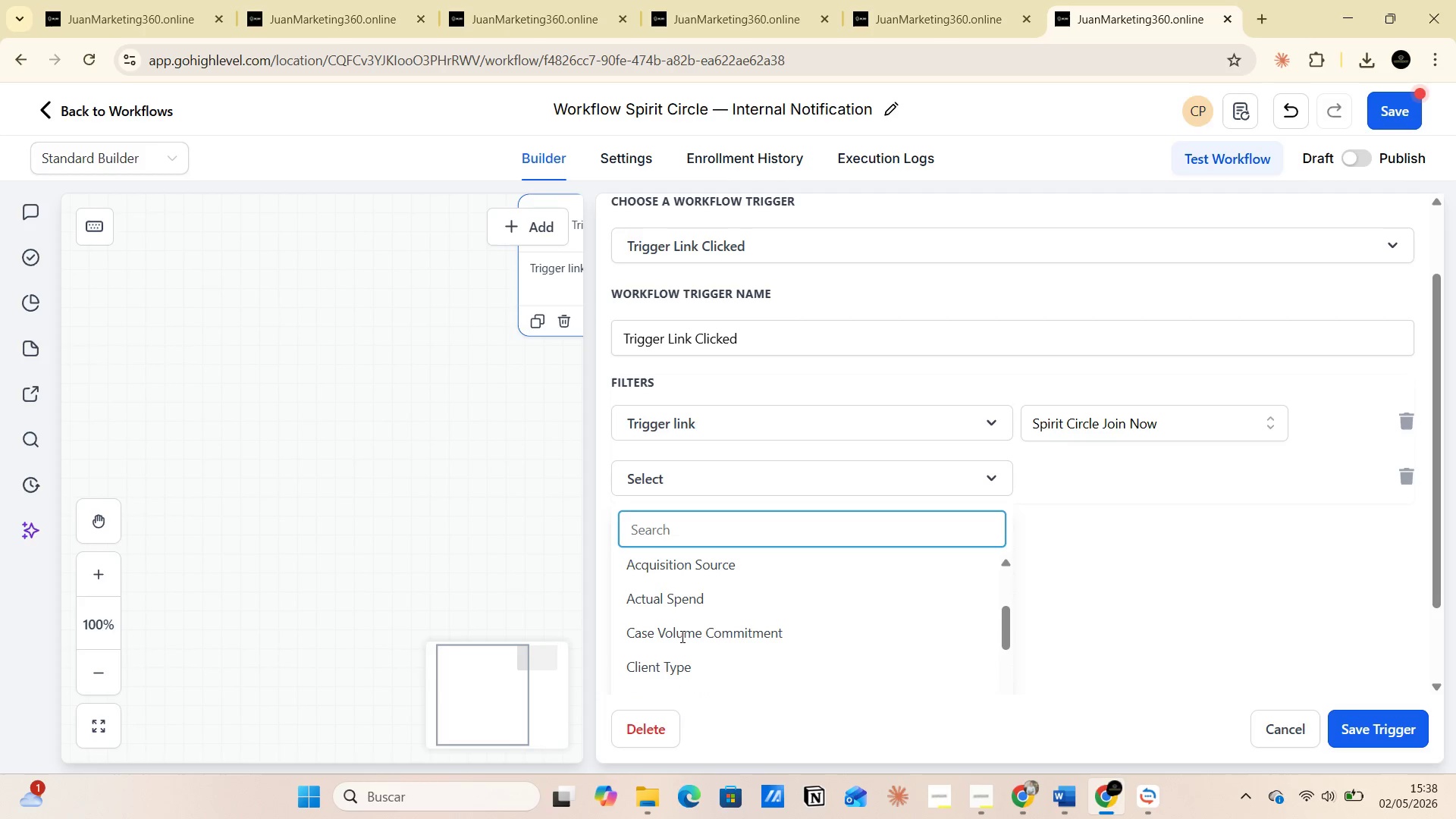 
left_click([677, 579])
 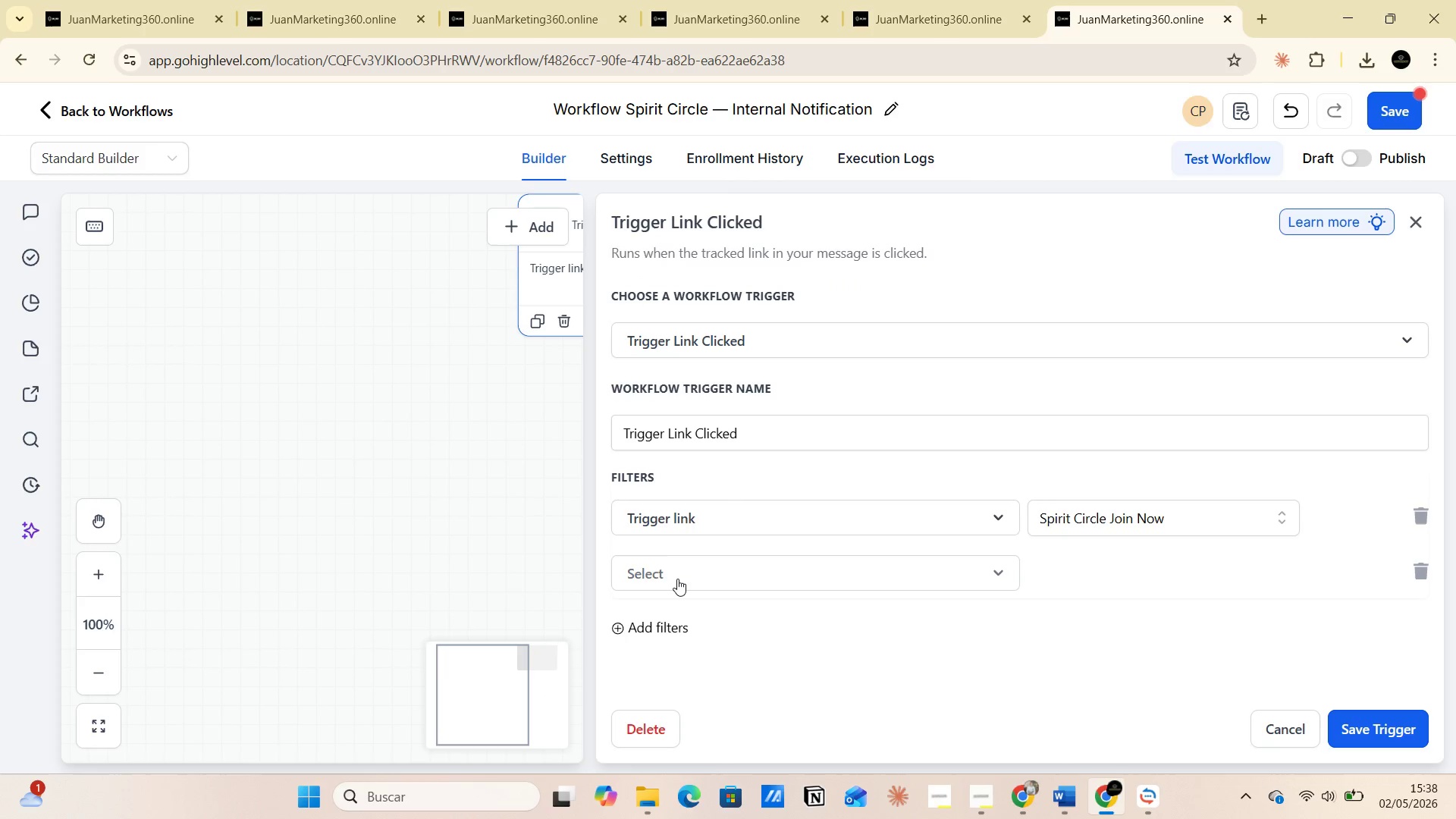 
left_click([677, 579])
 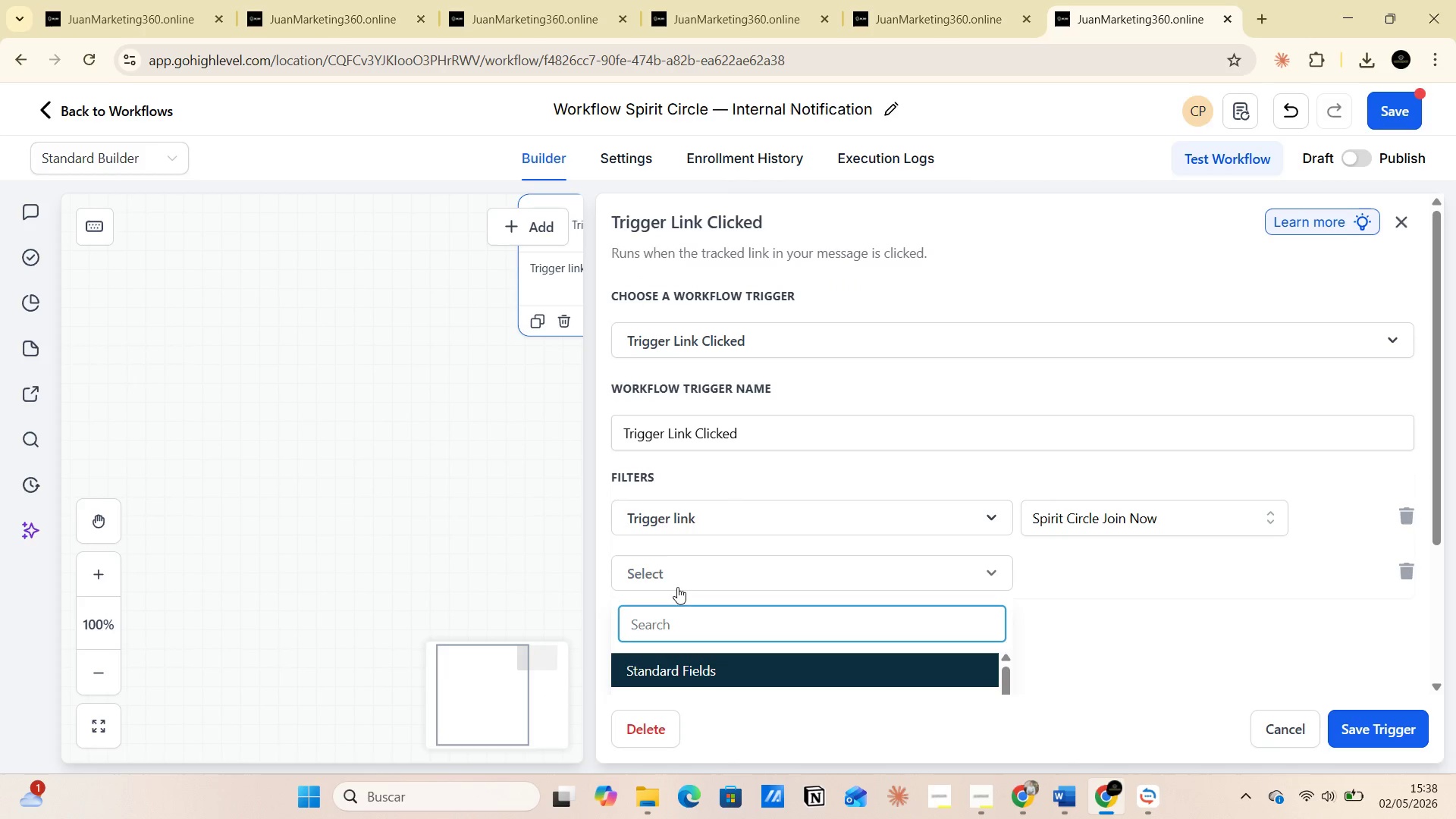 
scroll: coordinate [681, 636], scroll_direction: down, amount: 2.0
 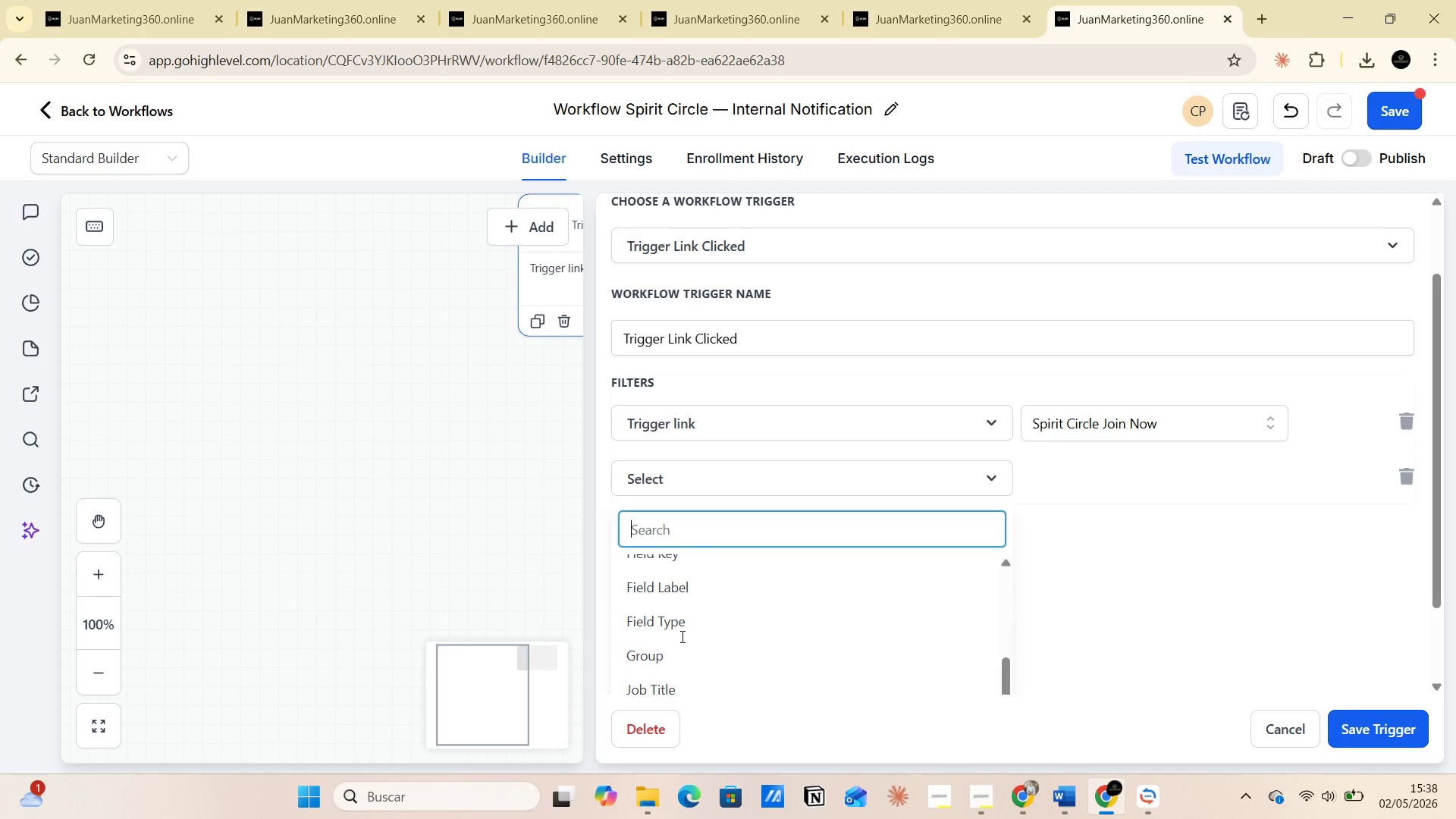 
type(tag)
 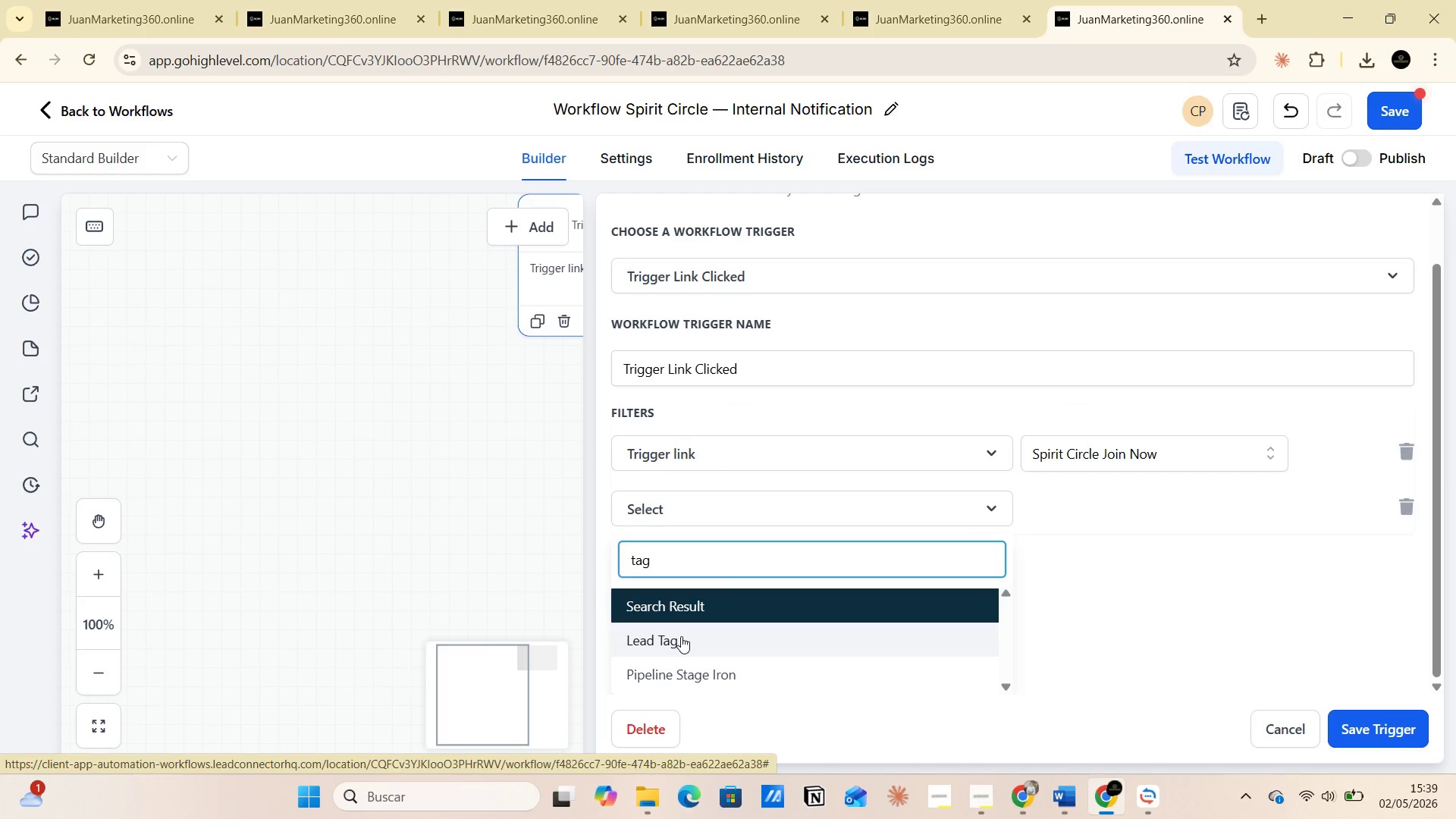 
key(Backspace)
 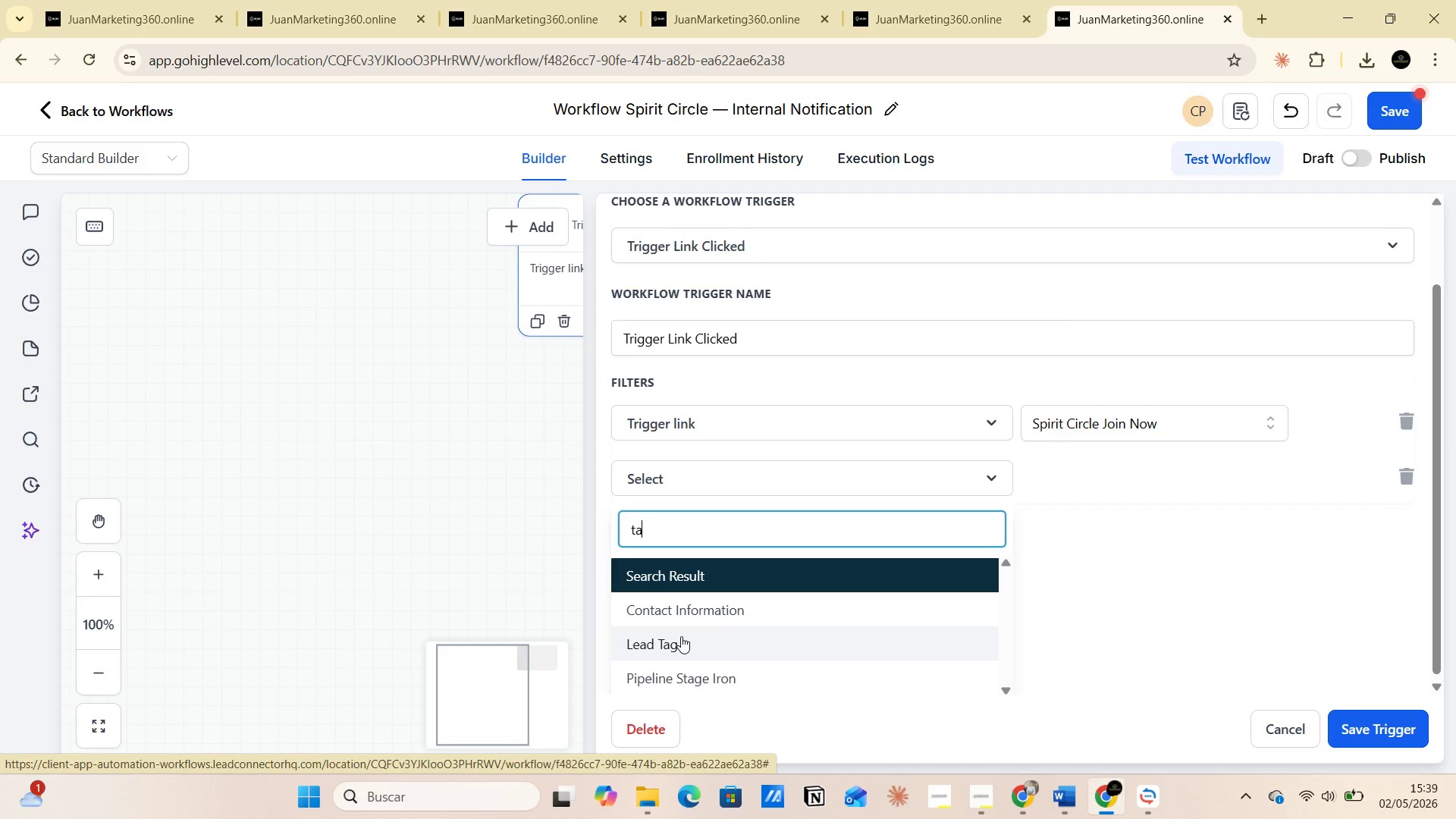 
key(Backspace)
 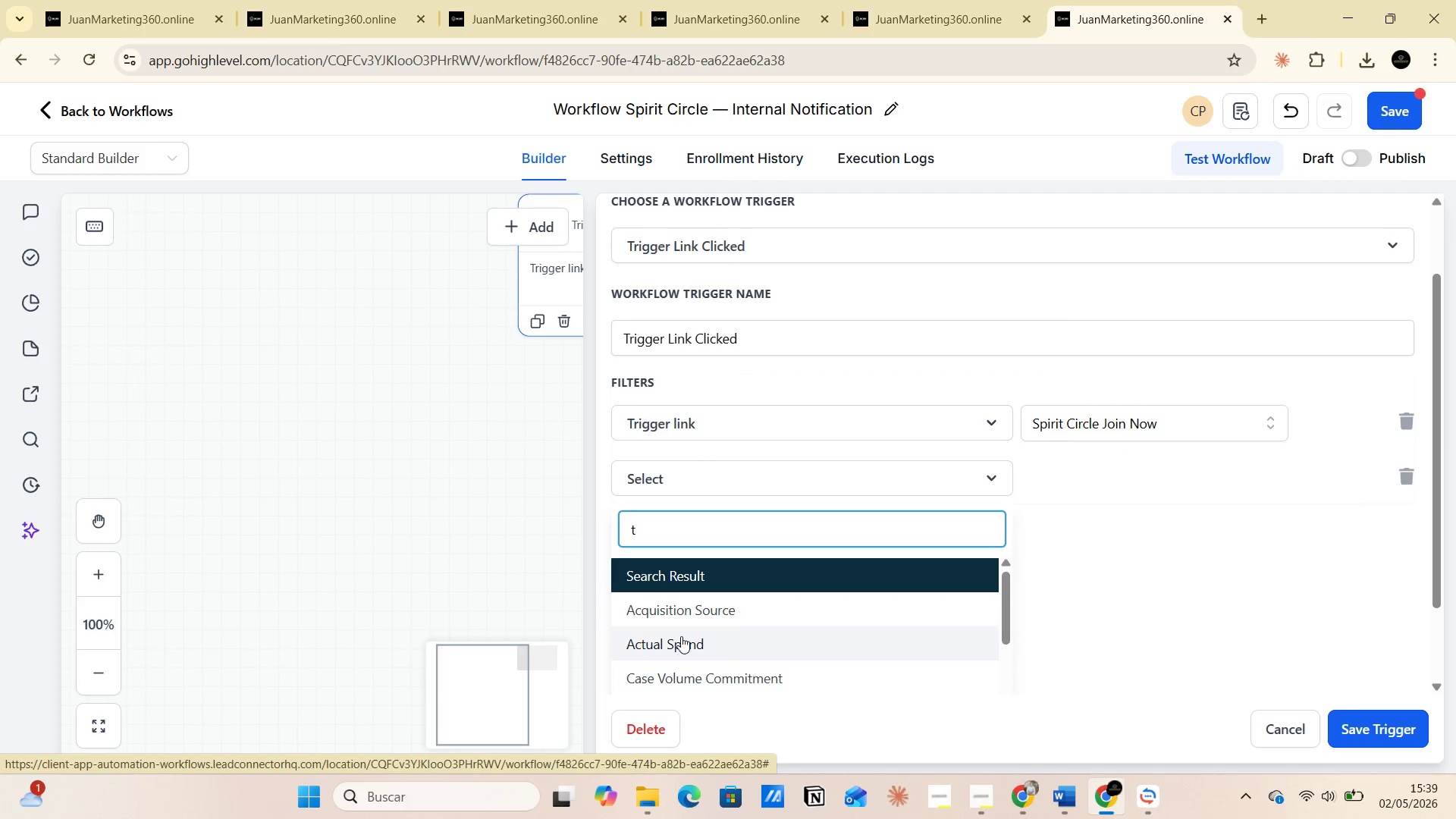 
scroll: coordinate [708, 626], scroll_direction: down, amount: 1.0
 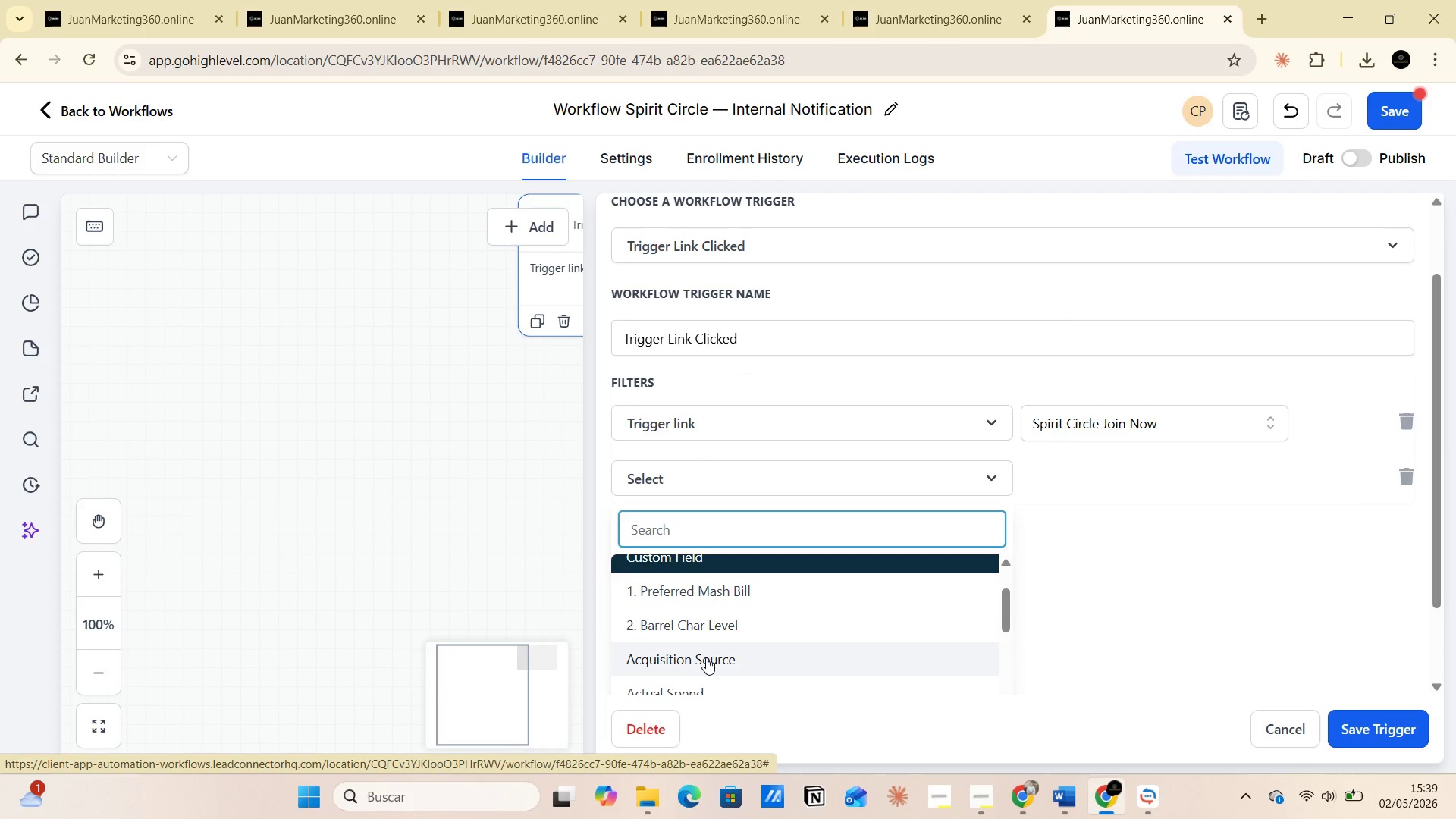 
key(Backspace)
 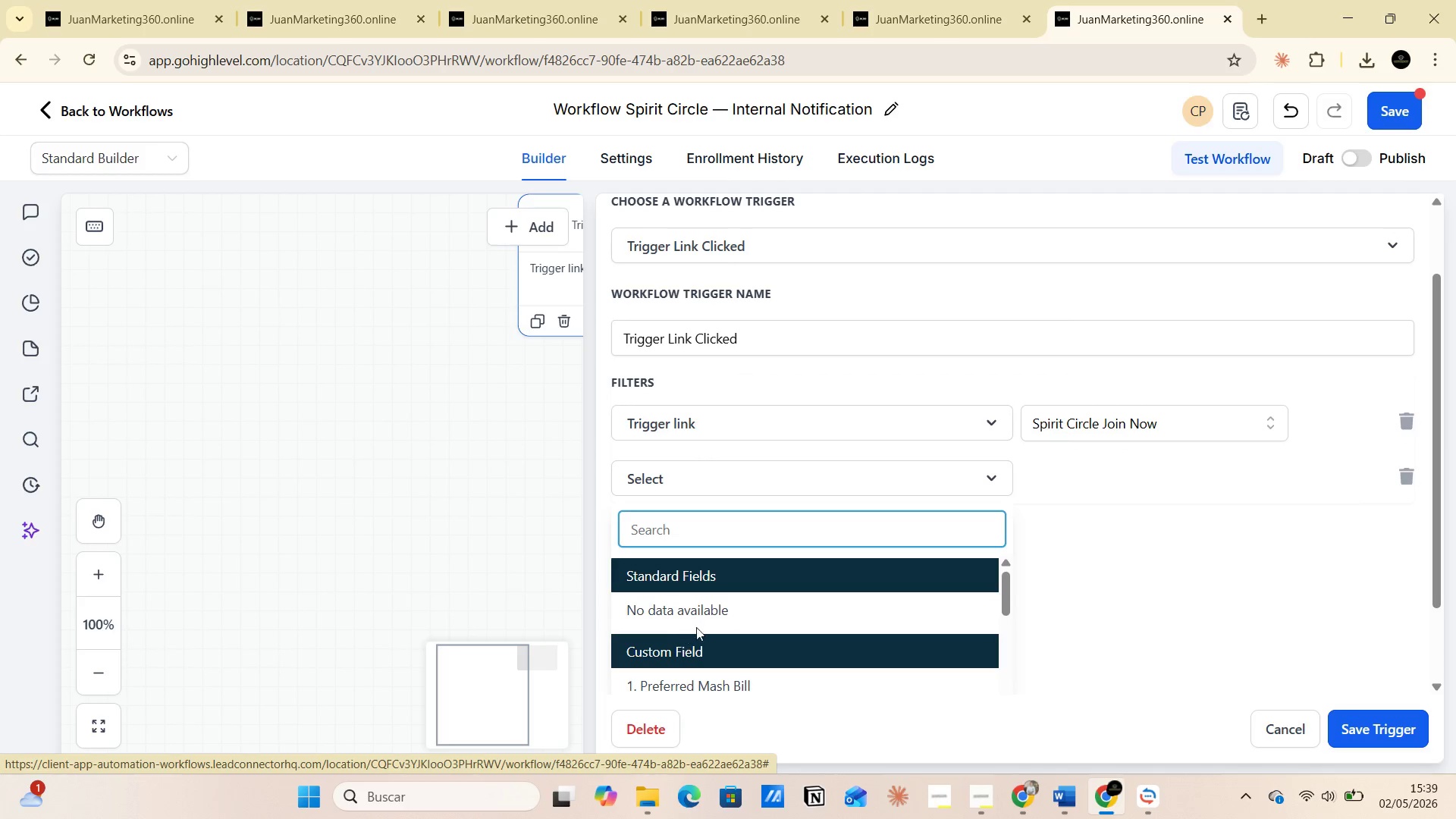 
scroll: coordinate [714, 656], scroll_direction: down, amount: 5.0
 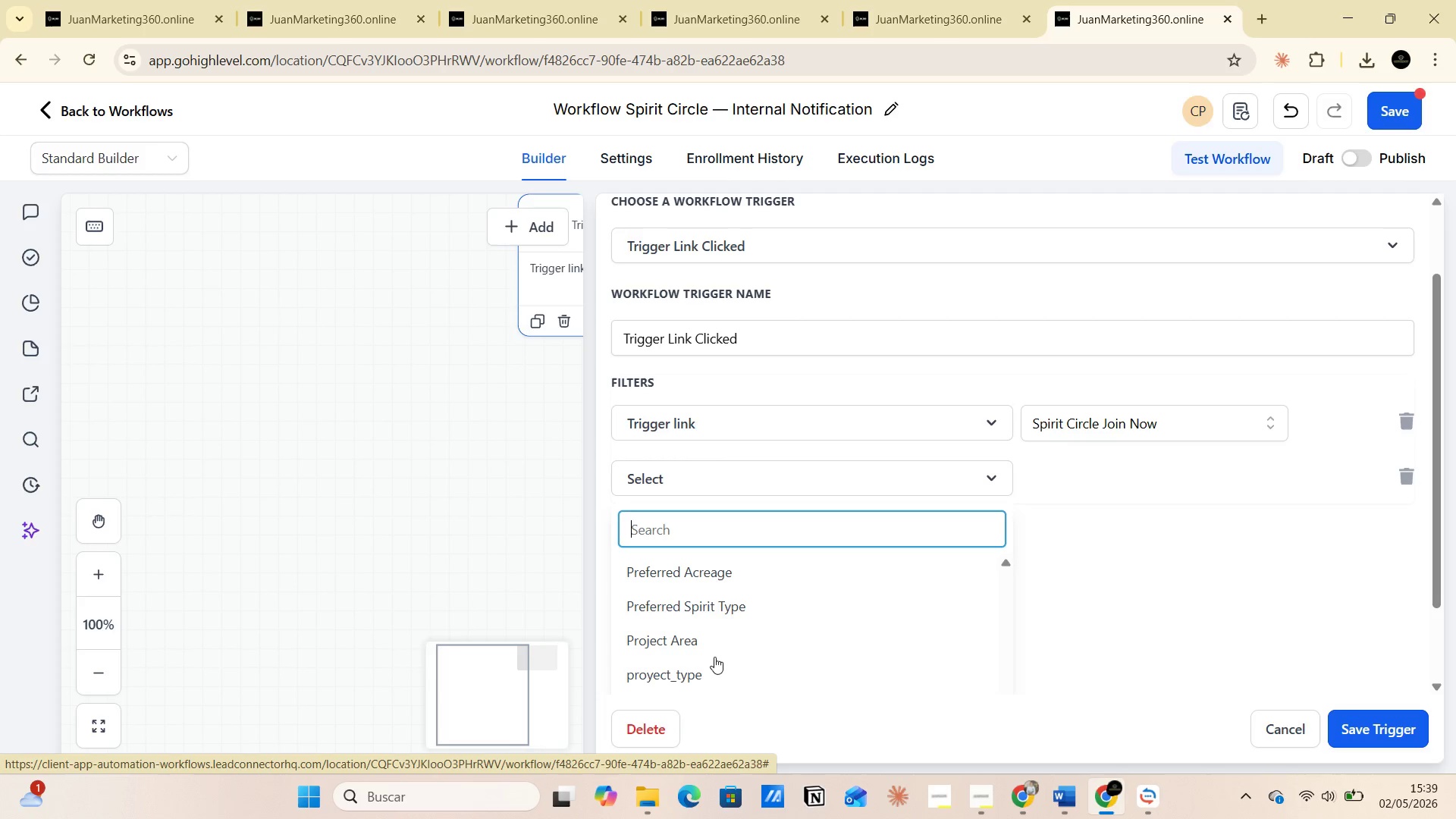 
scroll: coordinate [714, 658], scroll_direction: up, amount: 5.0
 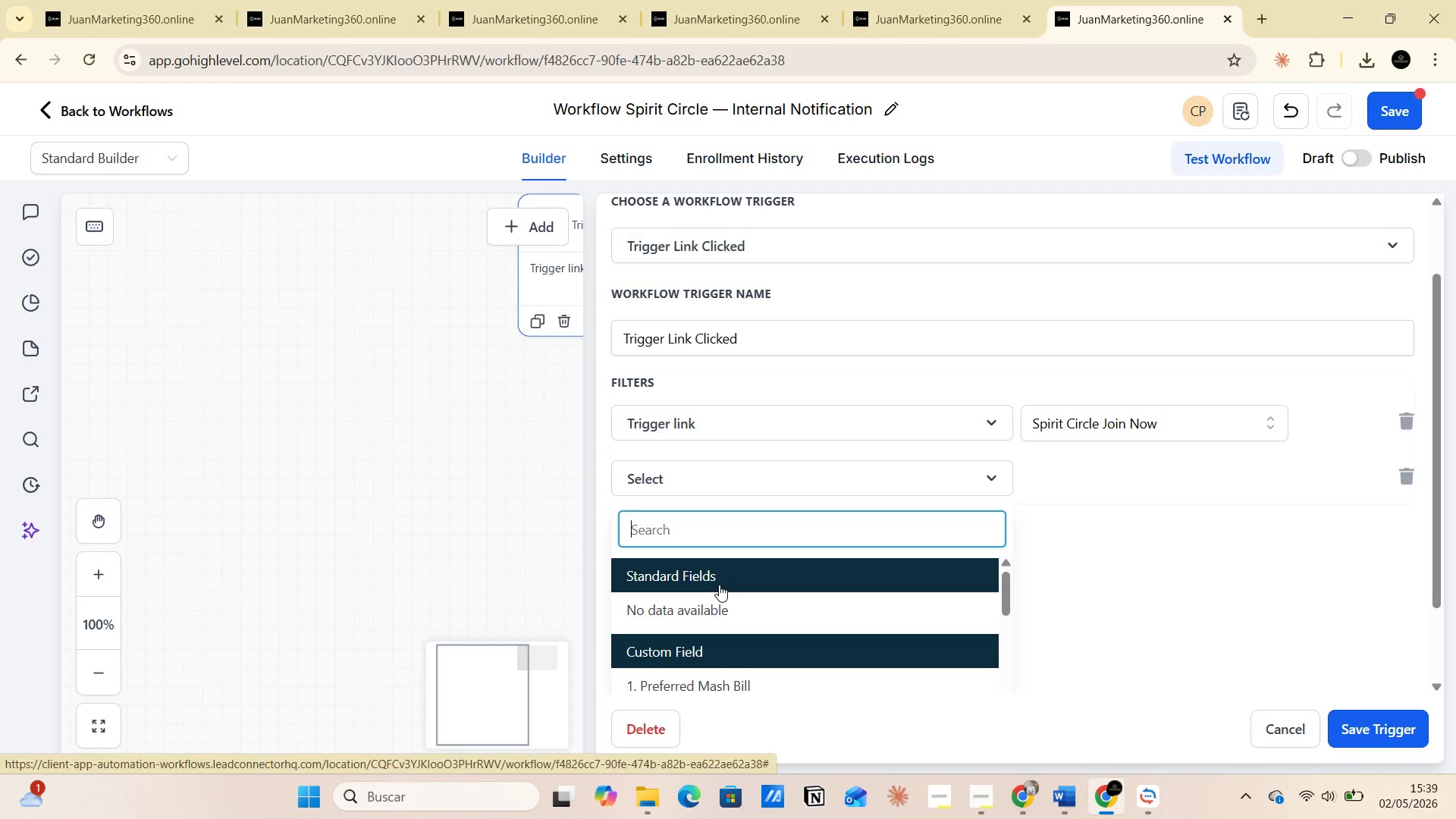 
scroll: coordinate [716, 629], scroll_direction: down, amount: 5.0
 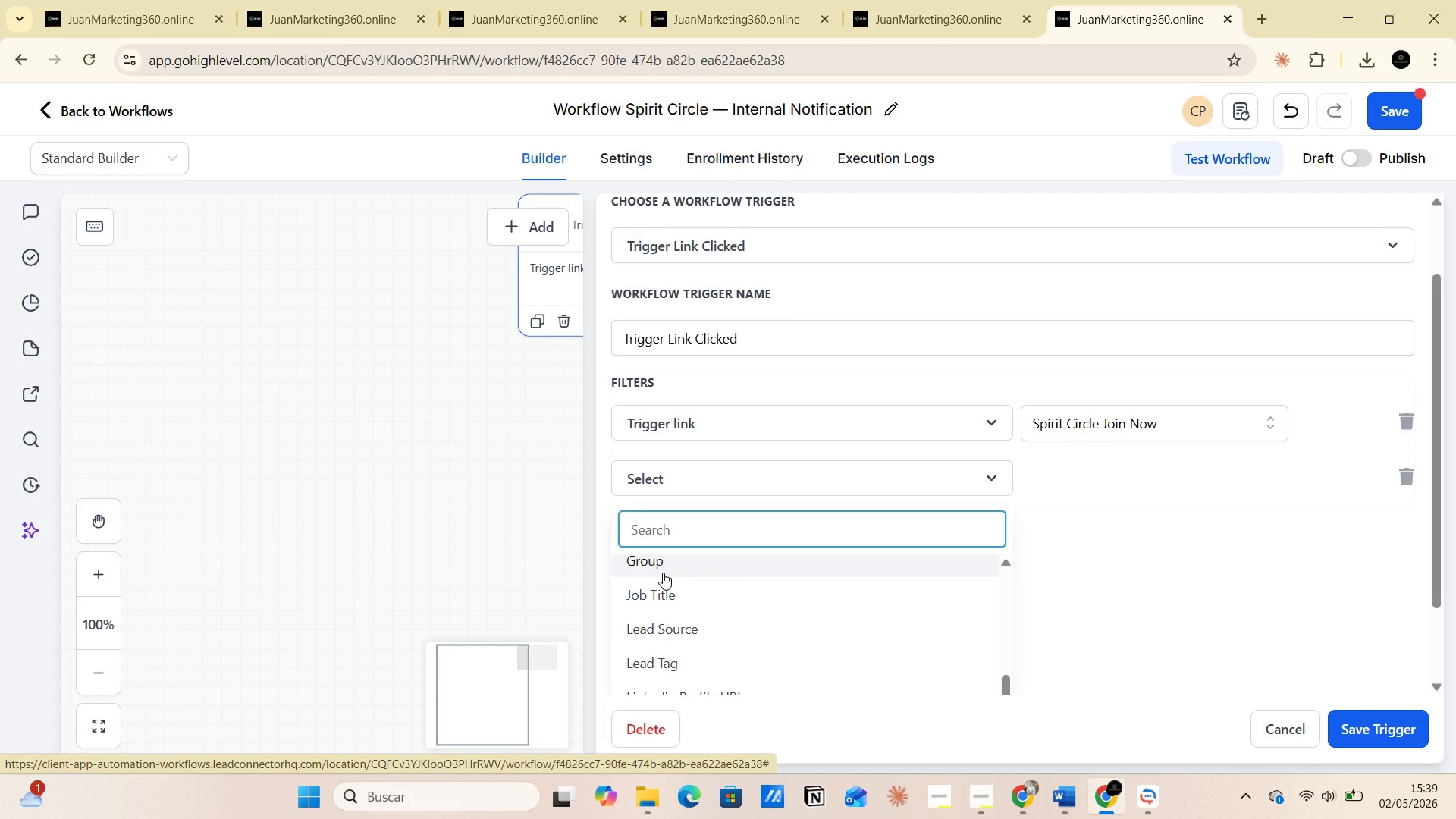 
wait(5.59)
 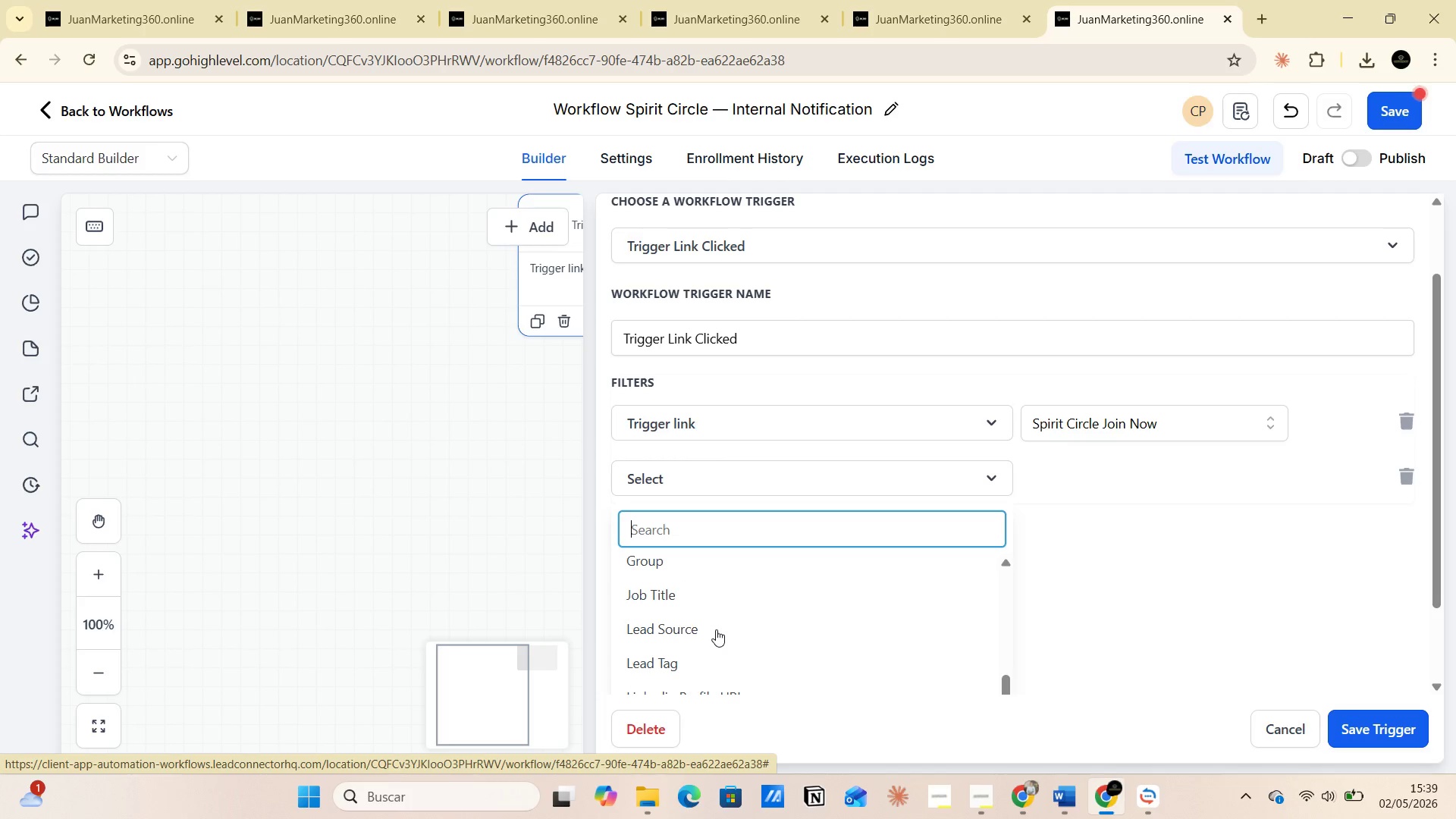 
scroll: coordinate [705, 628], scroll_direction: down, amount: 4.0
 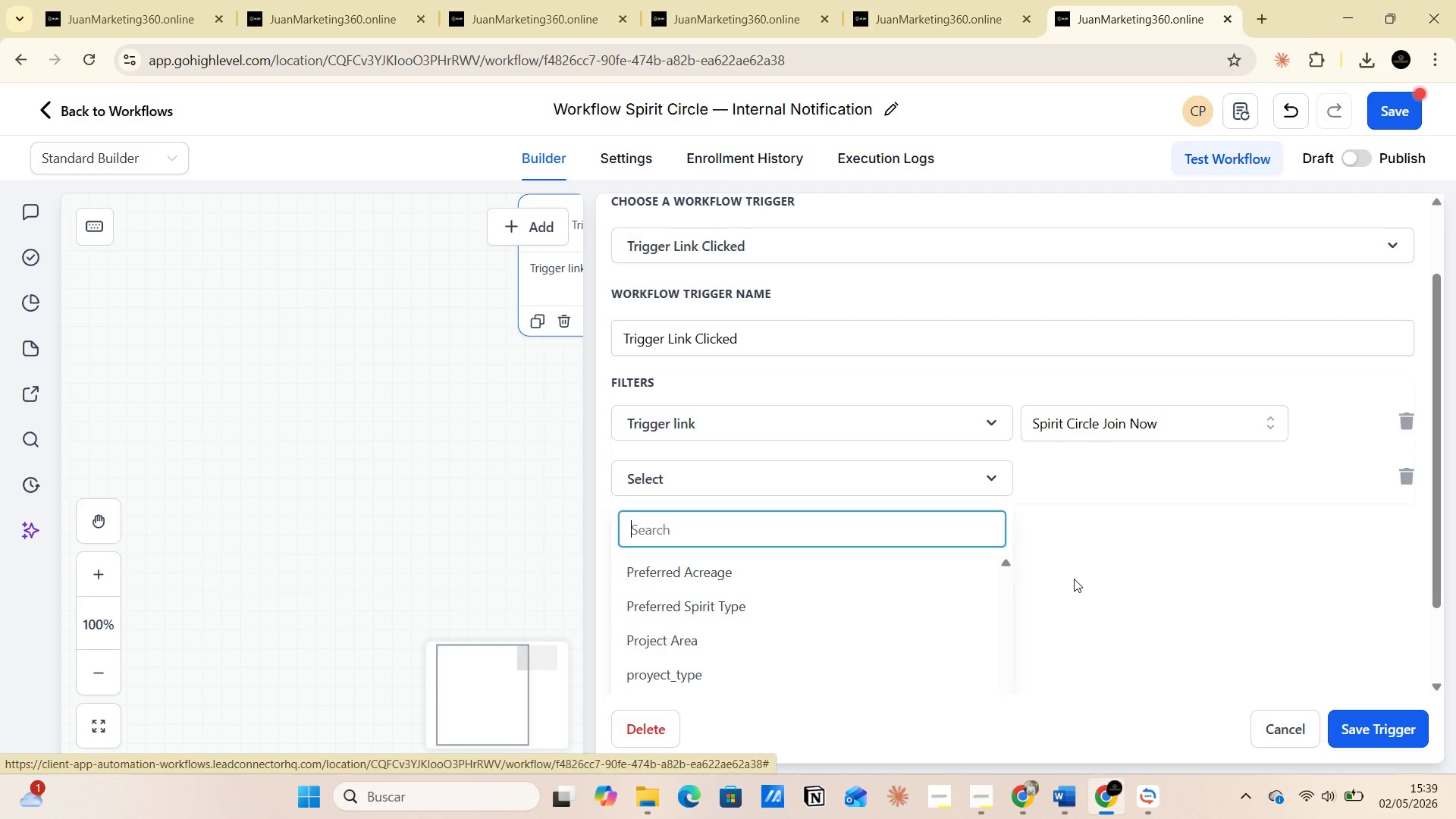 
left_click([1093, 570])
 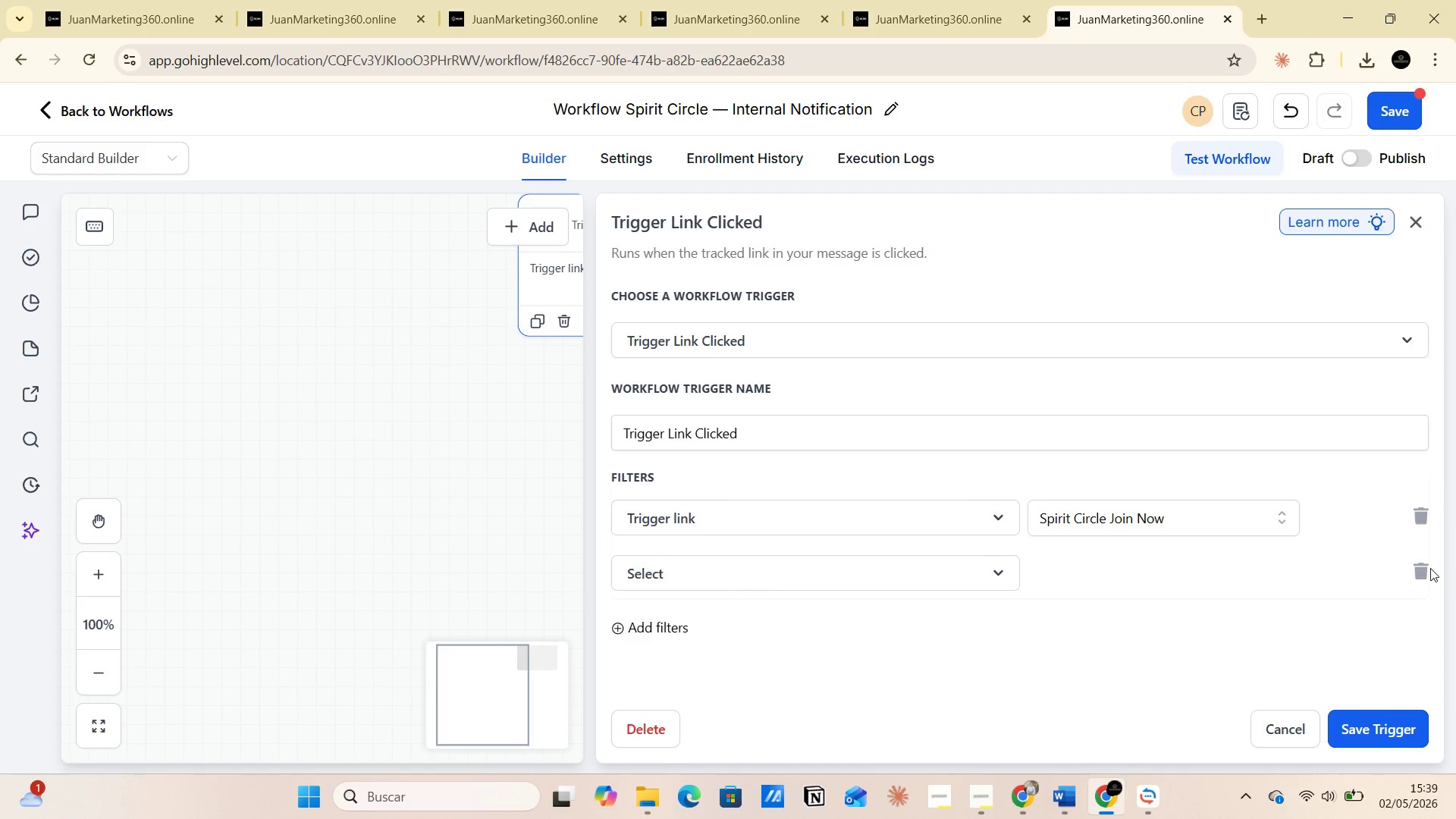 
double_click([1416, 570])
 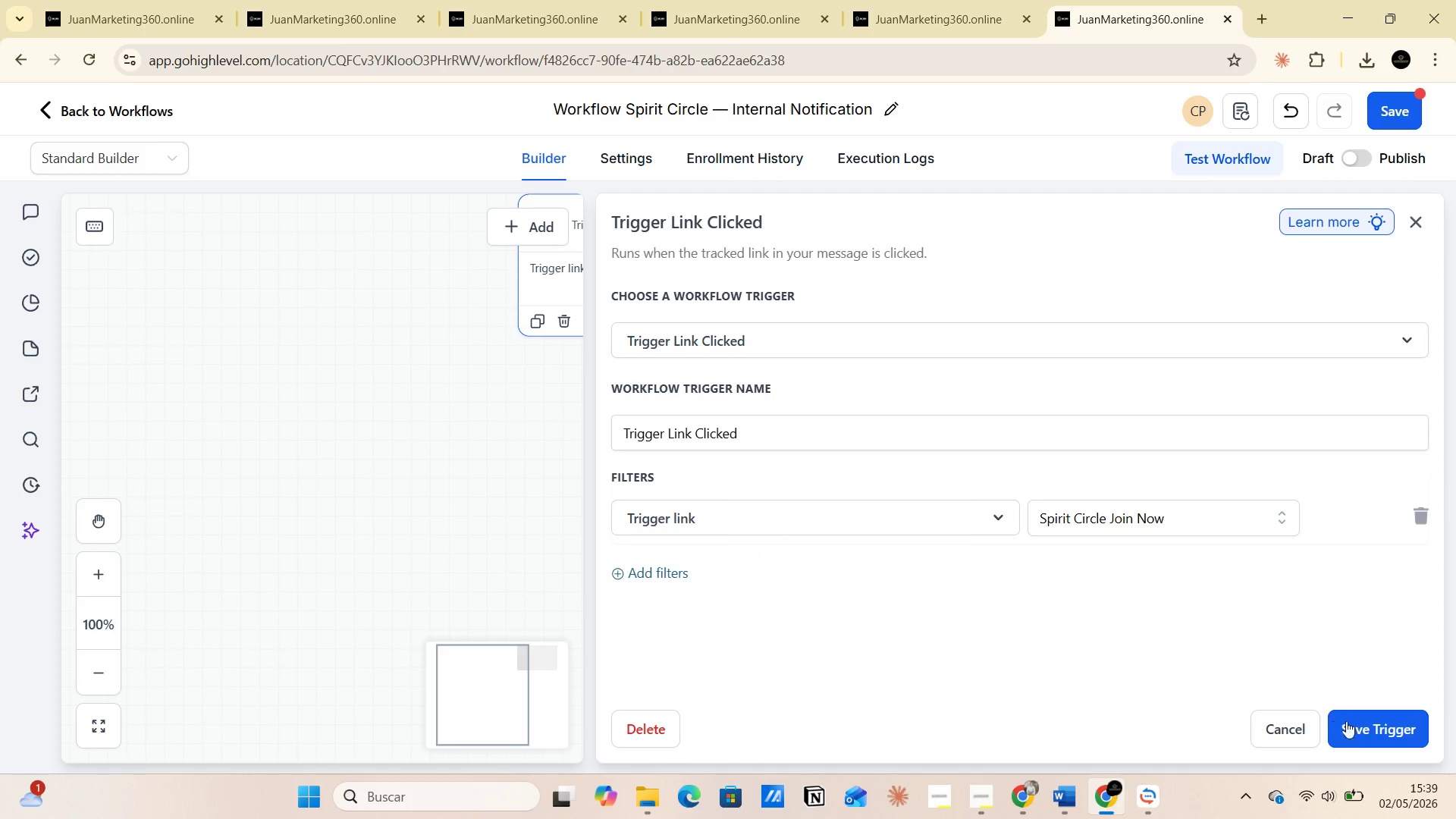 
left_click([1353, 728])
 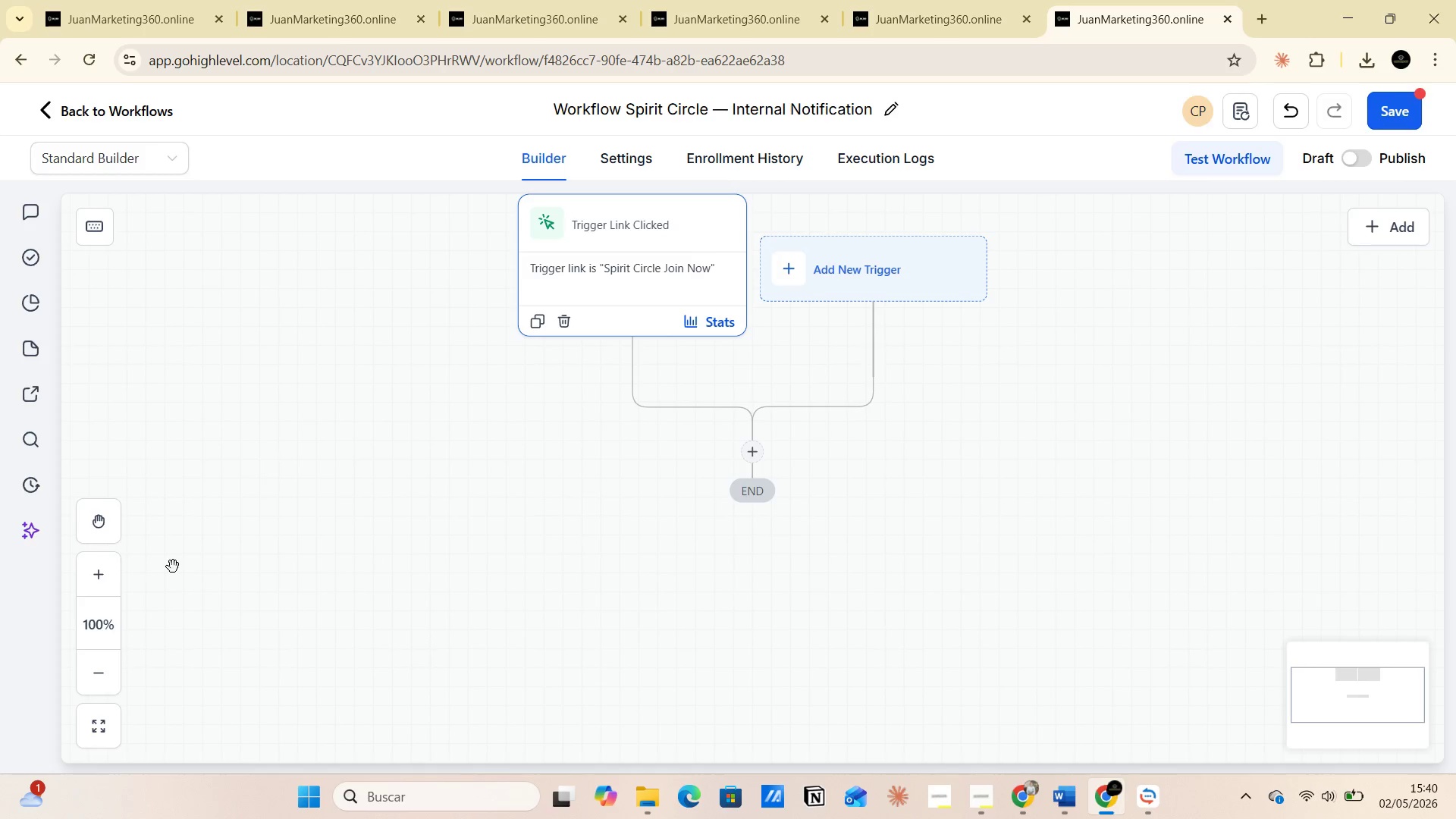 
wait(51.27)
 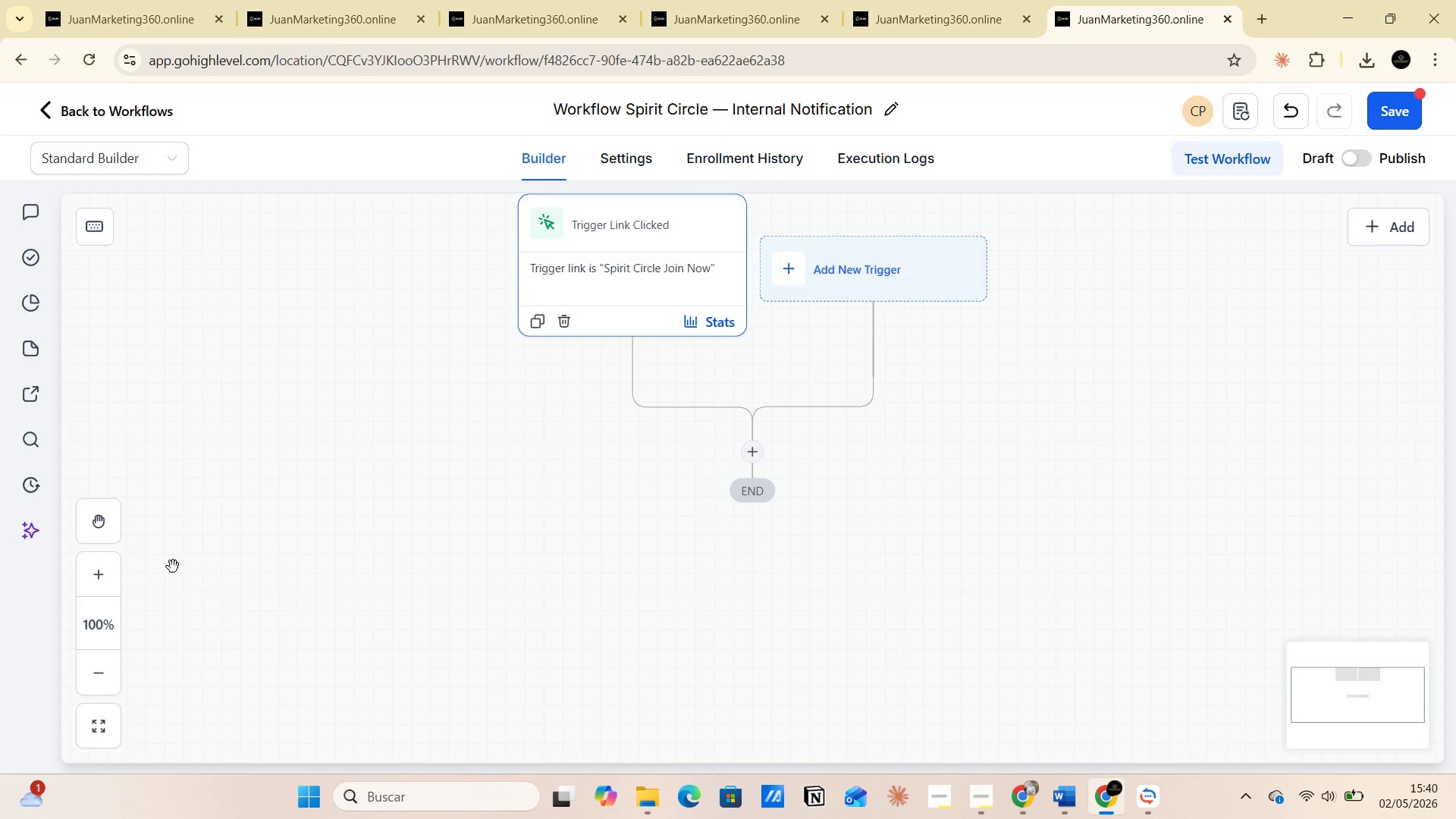 
left_click([1075, 792])
 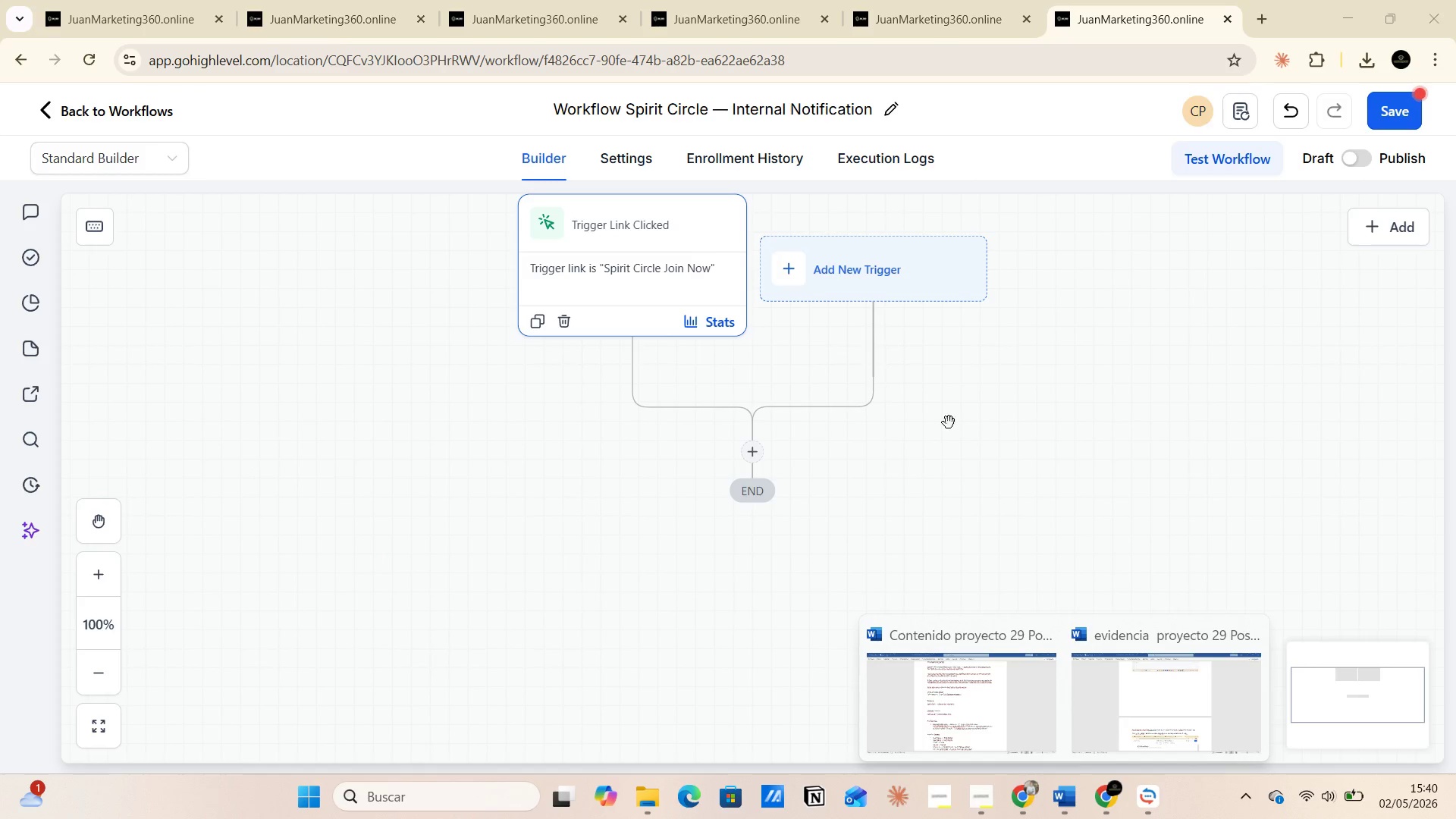 
left_click([880, 433])
 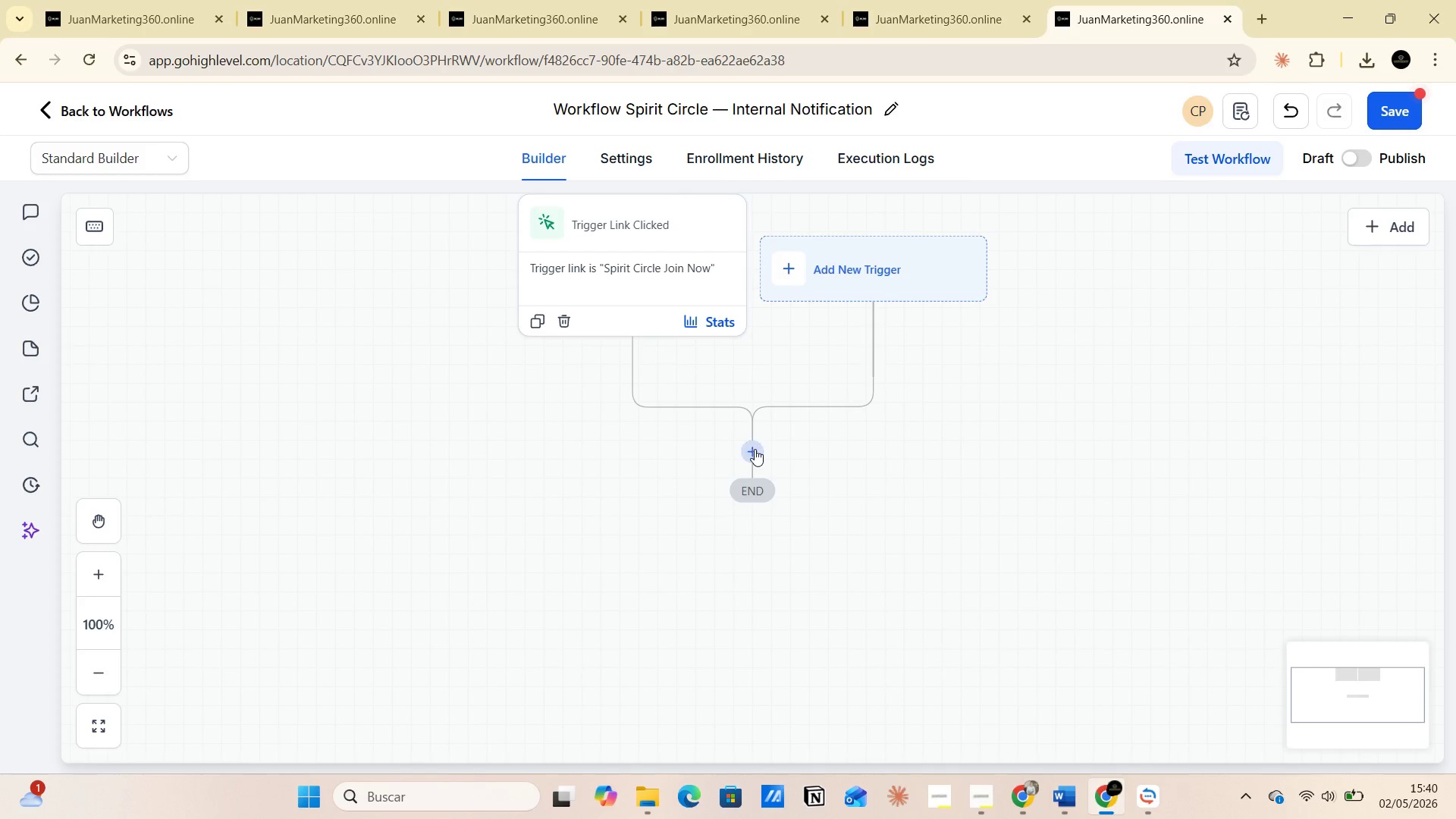 
left_click([755, 453])
 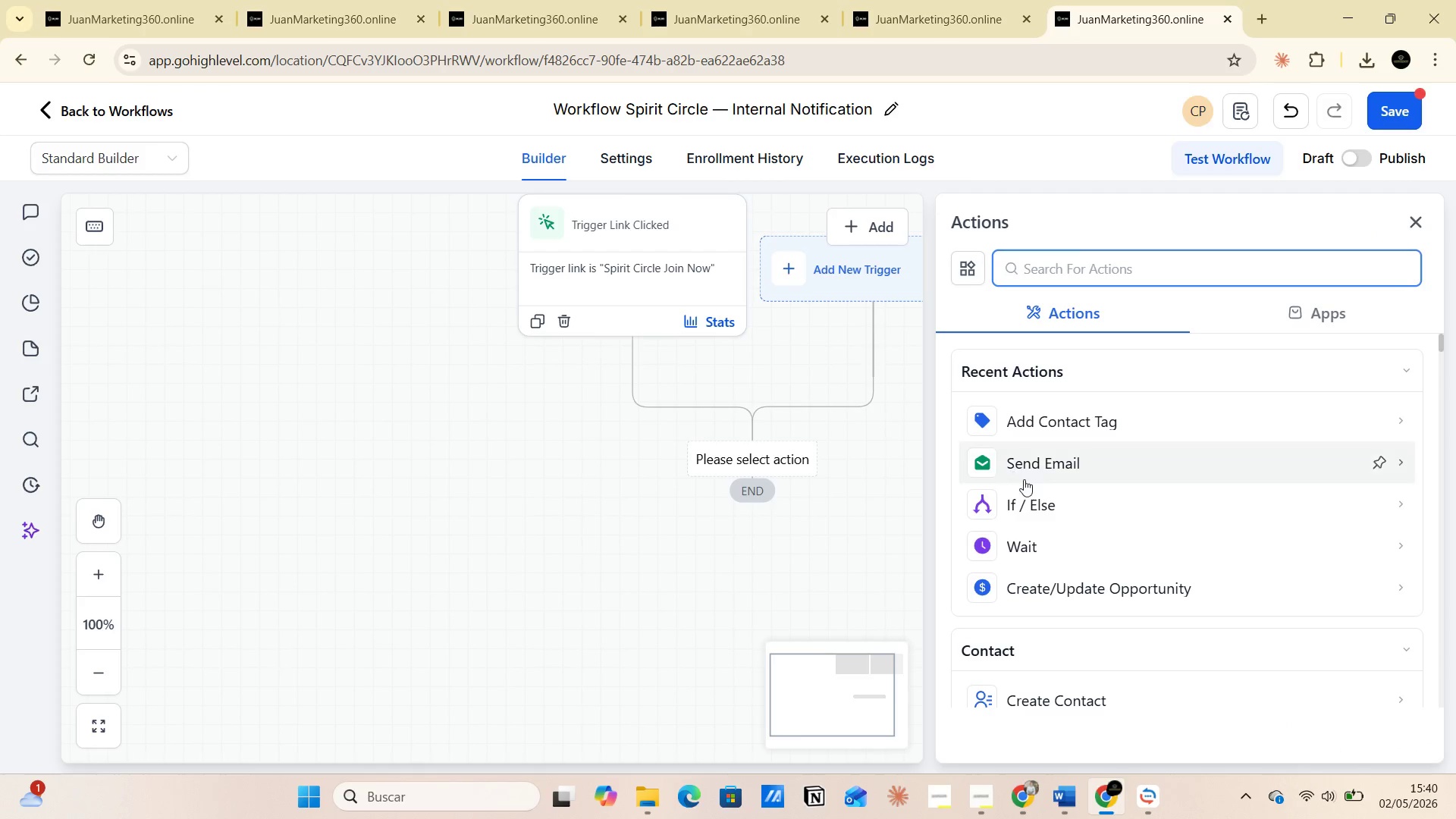 
left_click([1038, 500])
 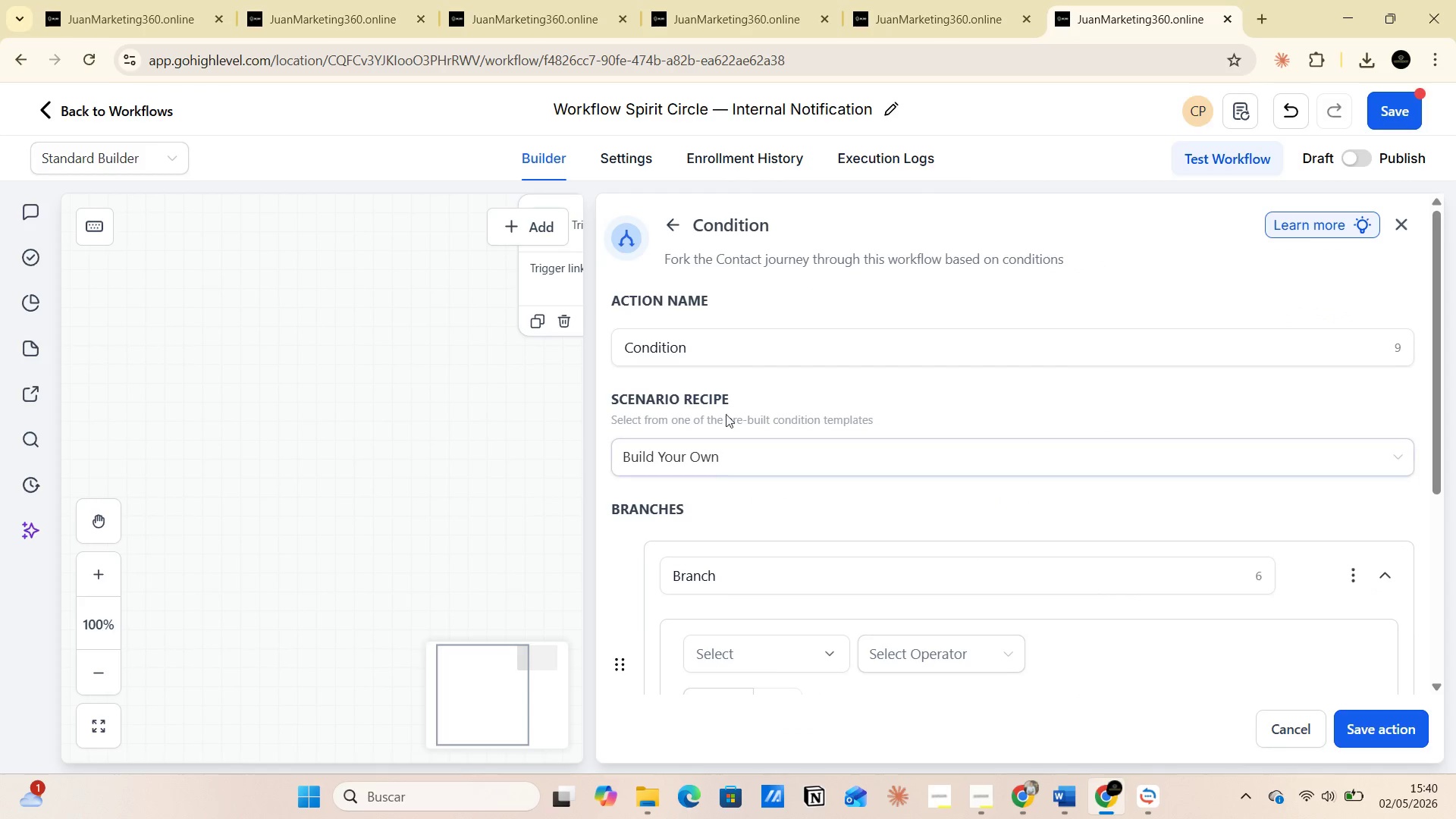 
left_click([726, 356])
 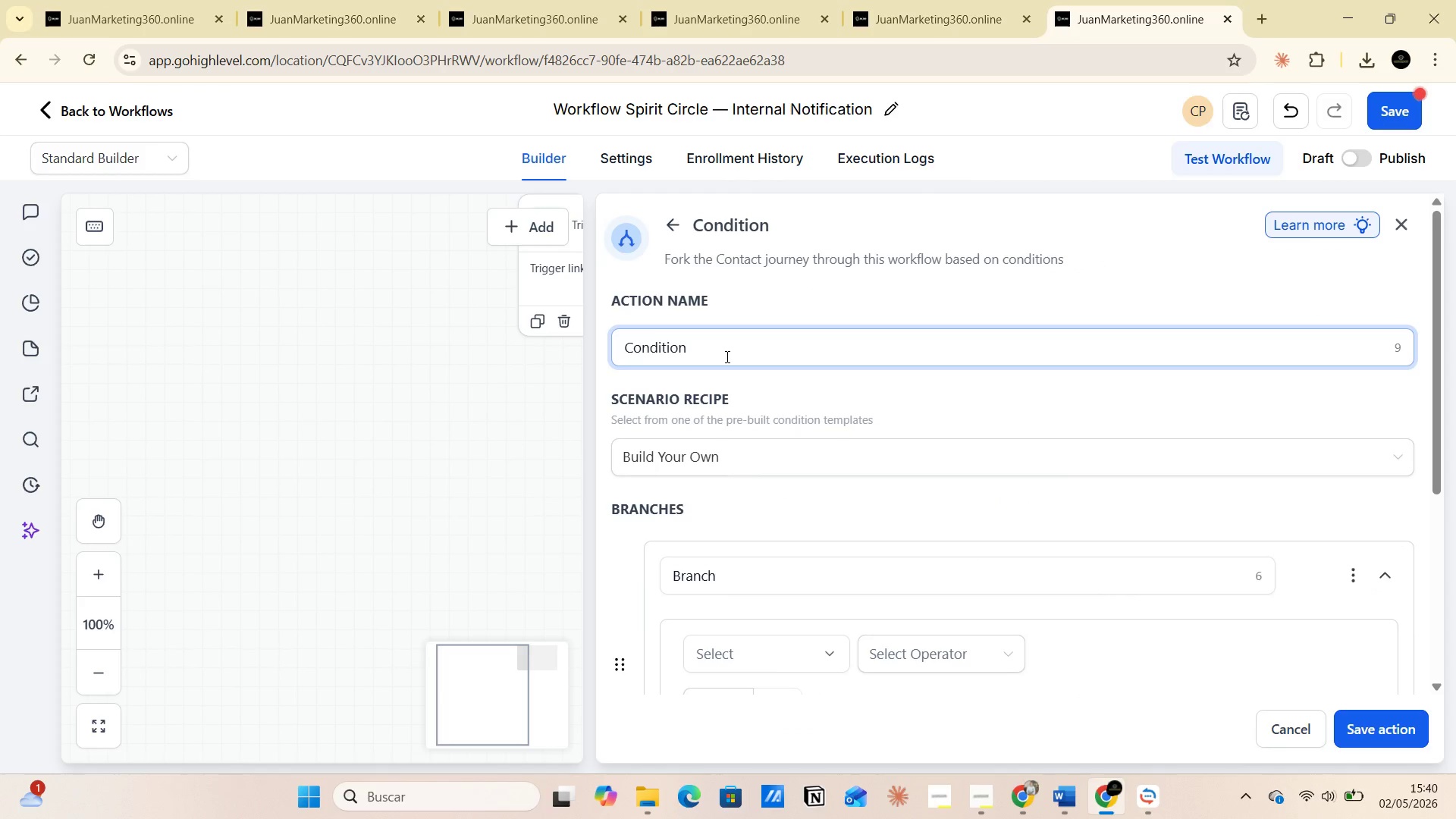 
key(Space)
 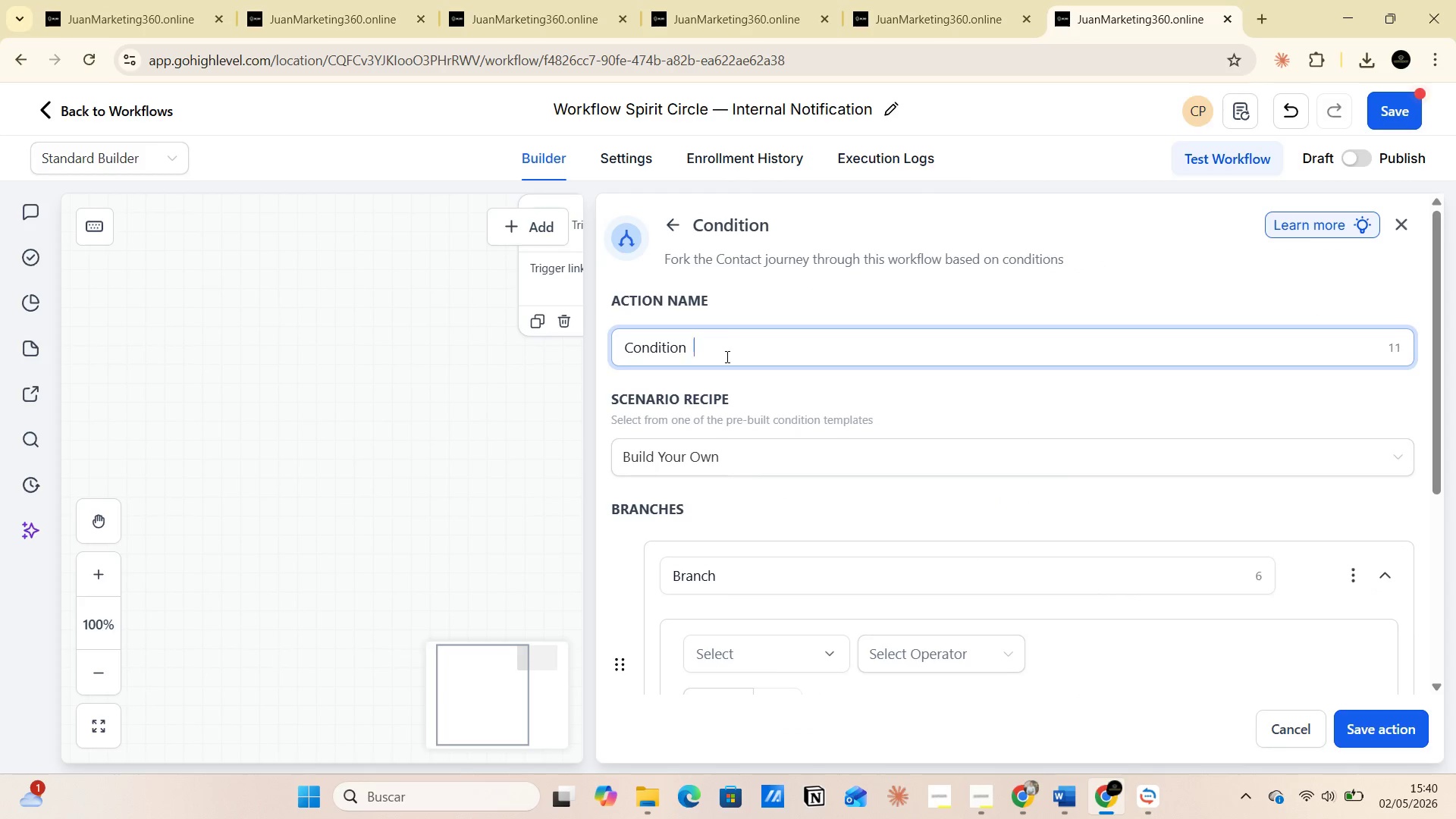 
key(Space)
 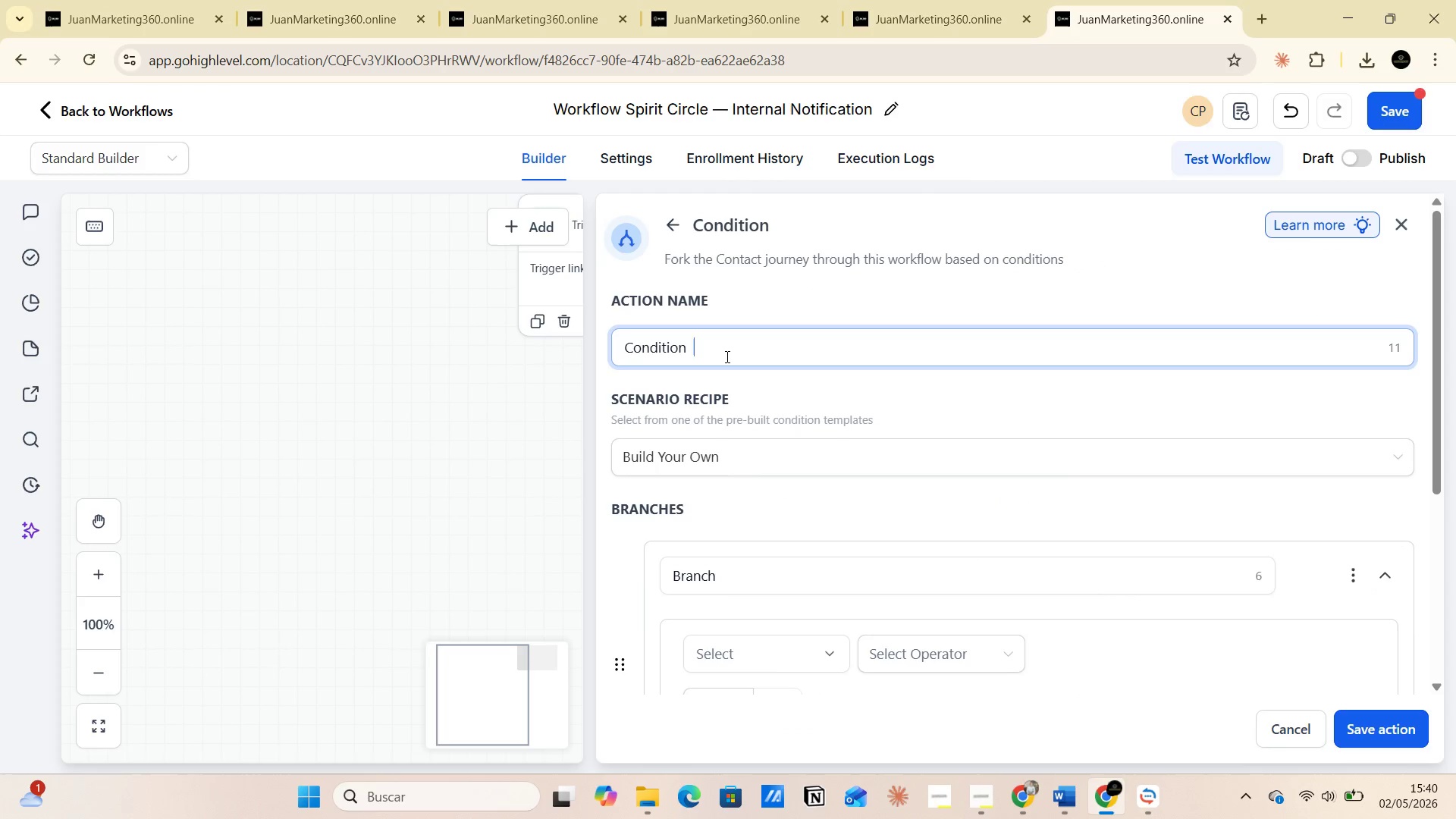 
key(Space)
 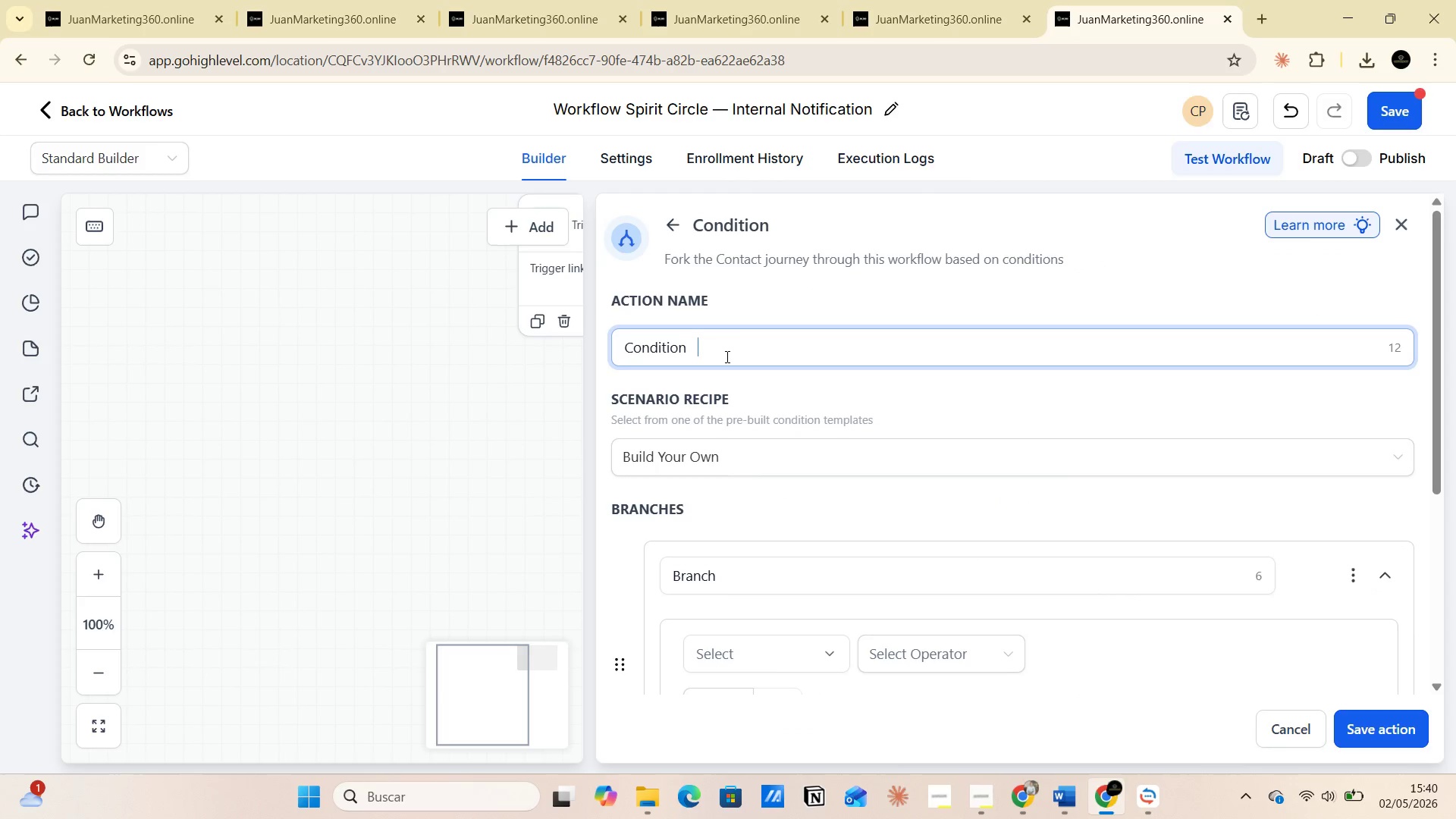 
key(Space)
 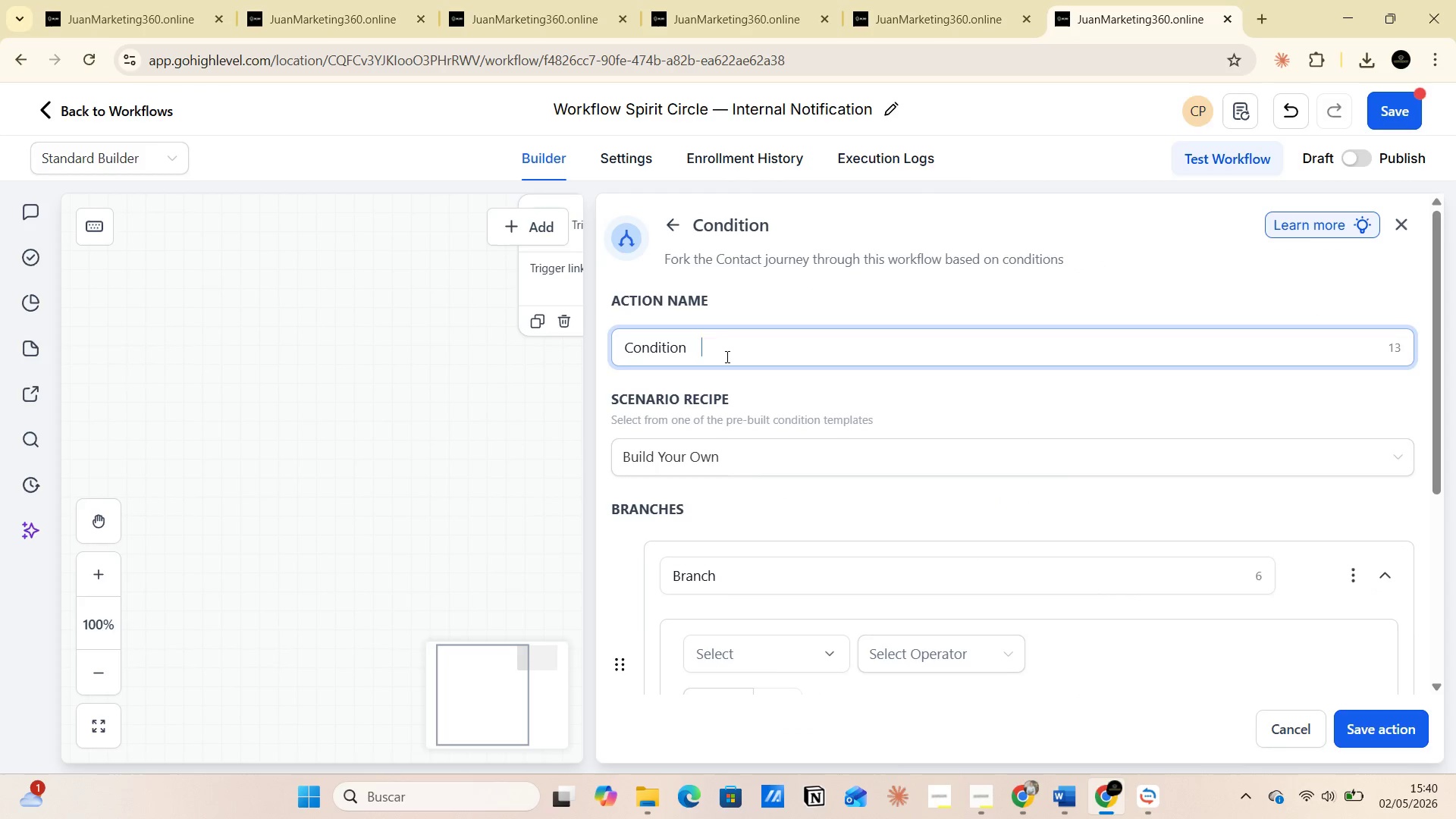 
key(Space)
 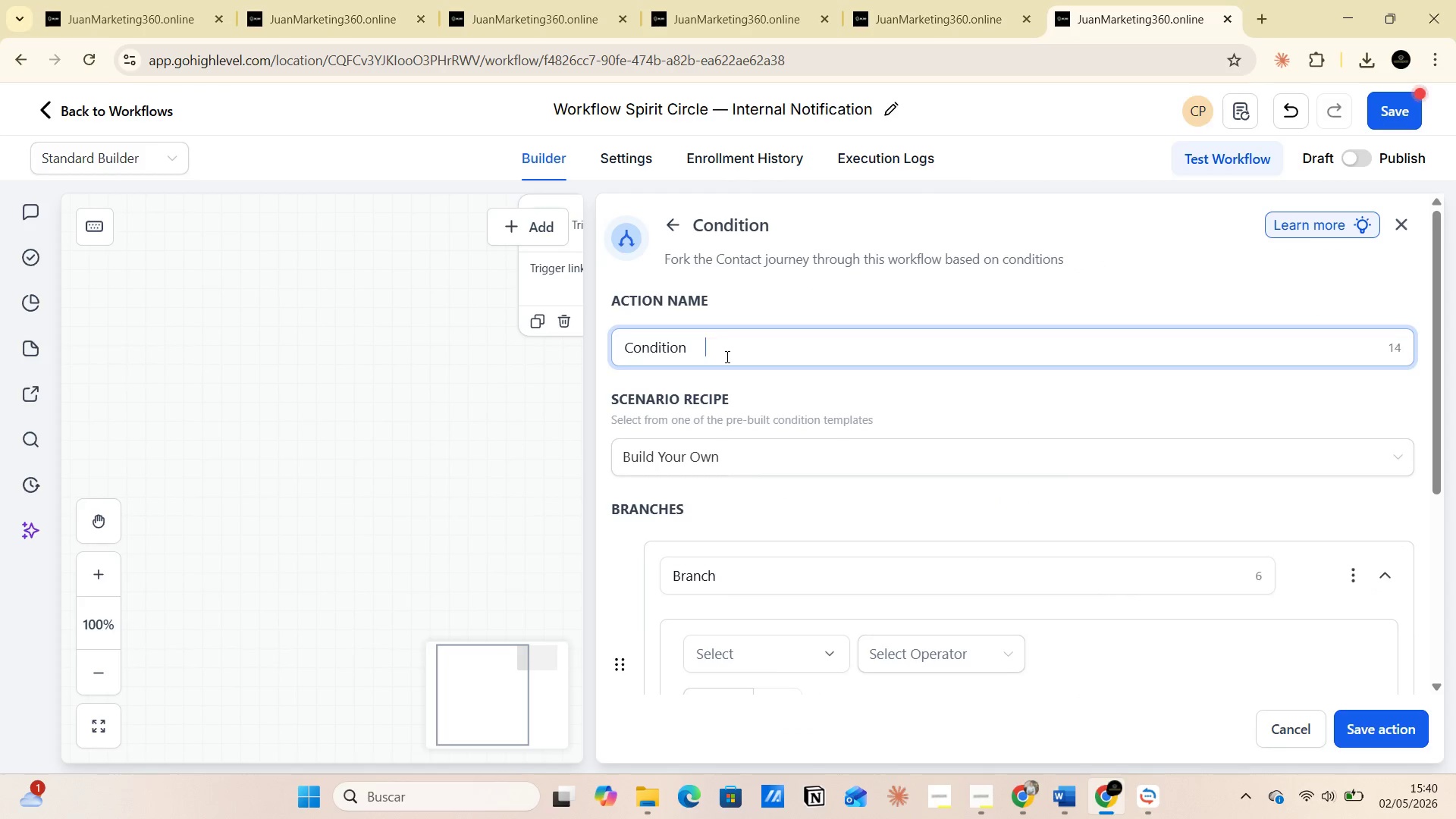 
key(Space)
 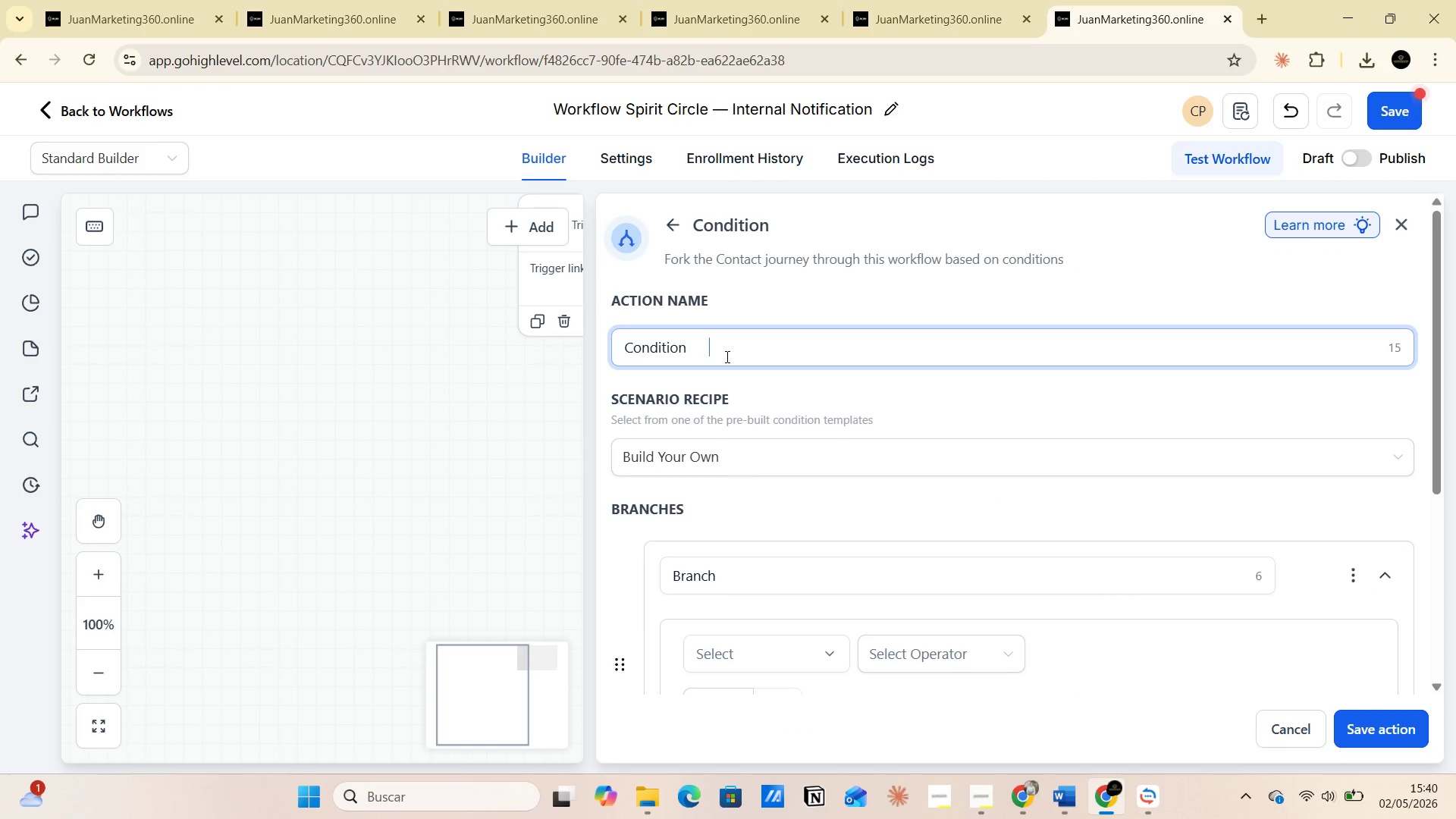 
key(Space)
 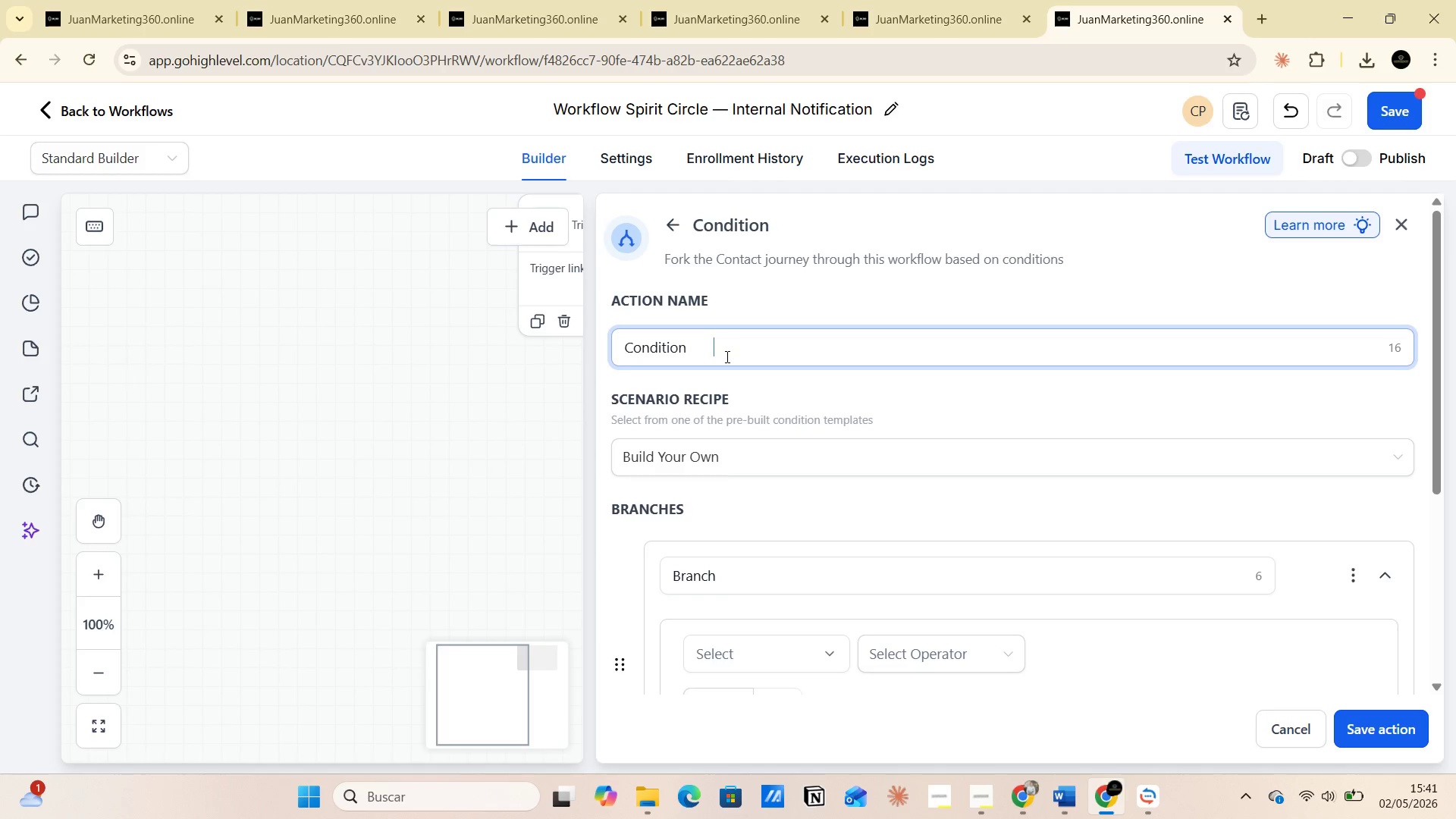 
wait(25.5)
 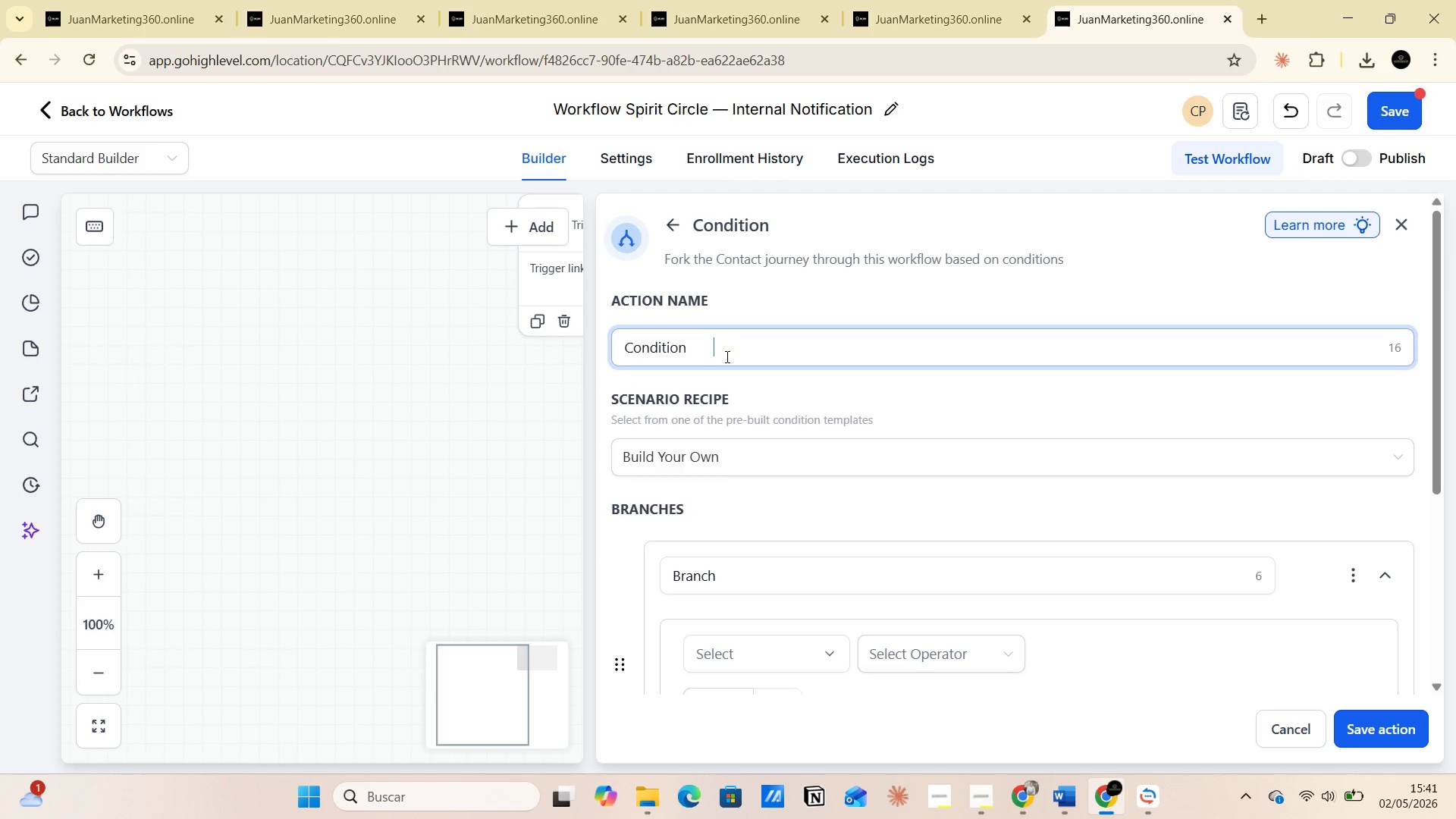 
type(Tag Sirit)
key(Backspace)
key(Backspace)
key(Backspace)
key(Backspace)
type(pirit )
 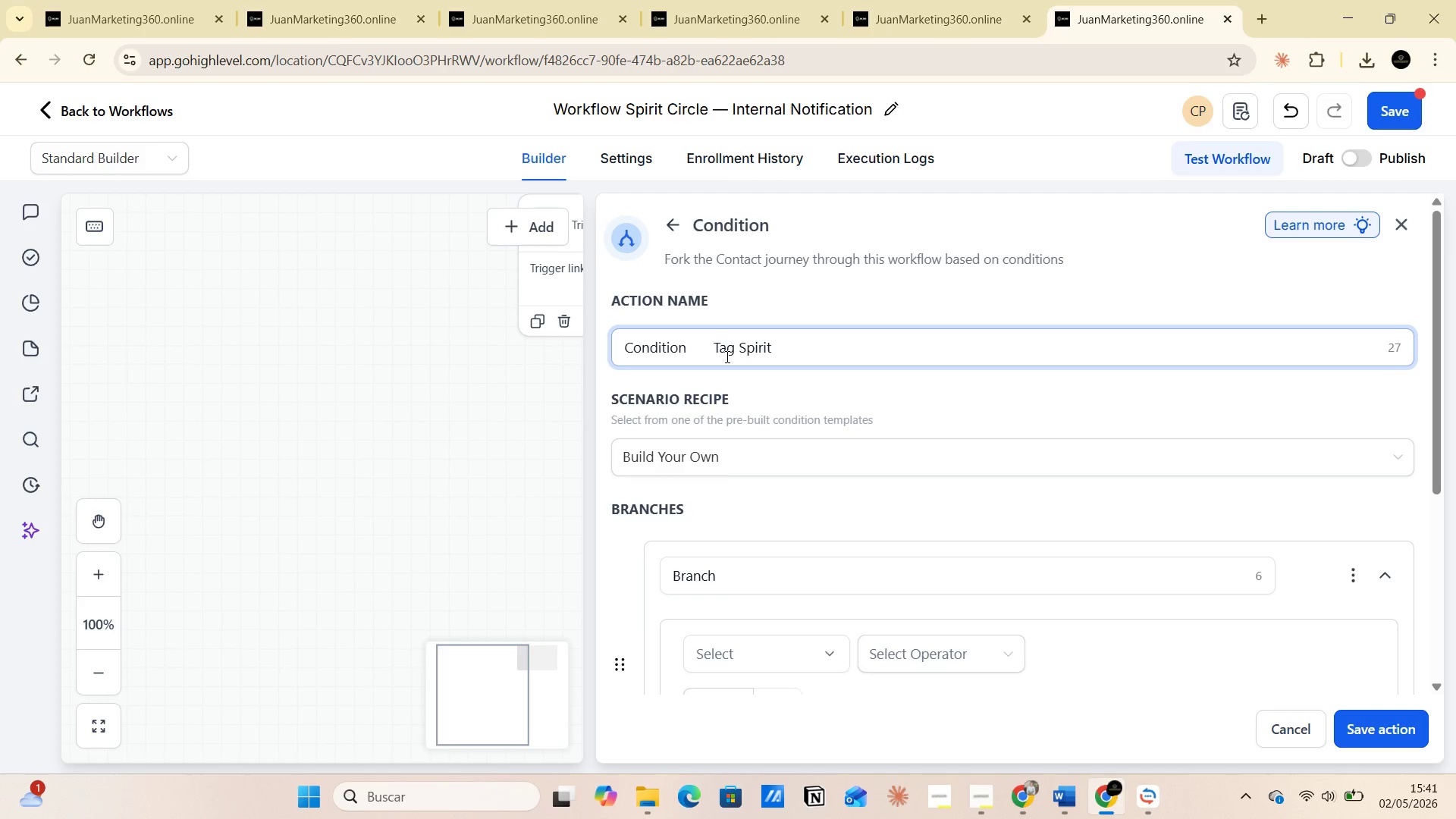 
wait(12.22)
 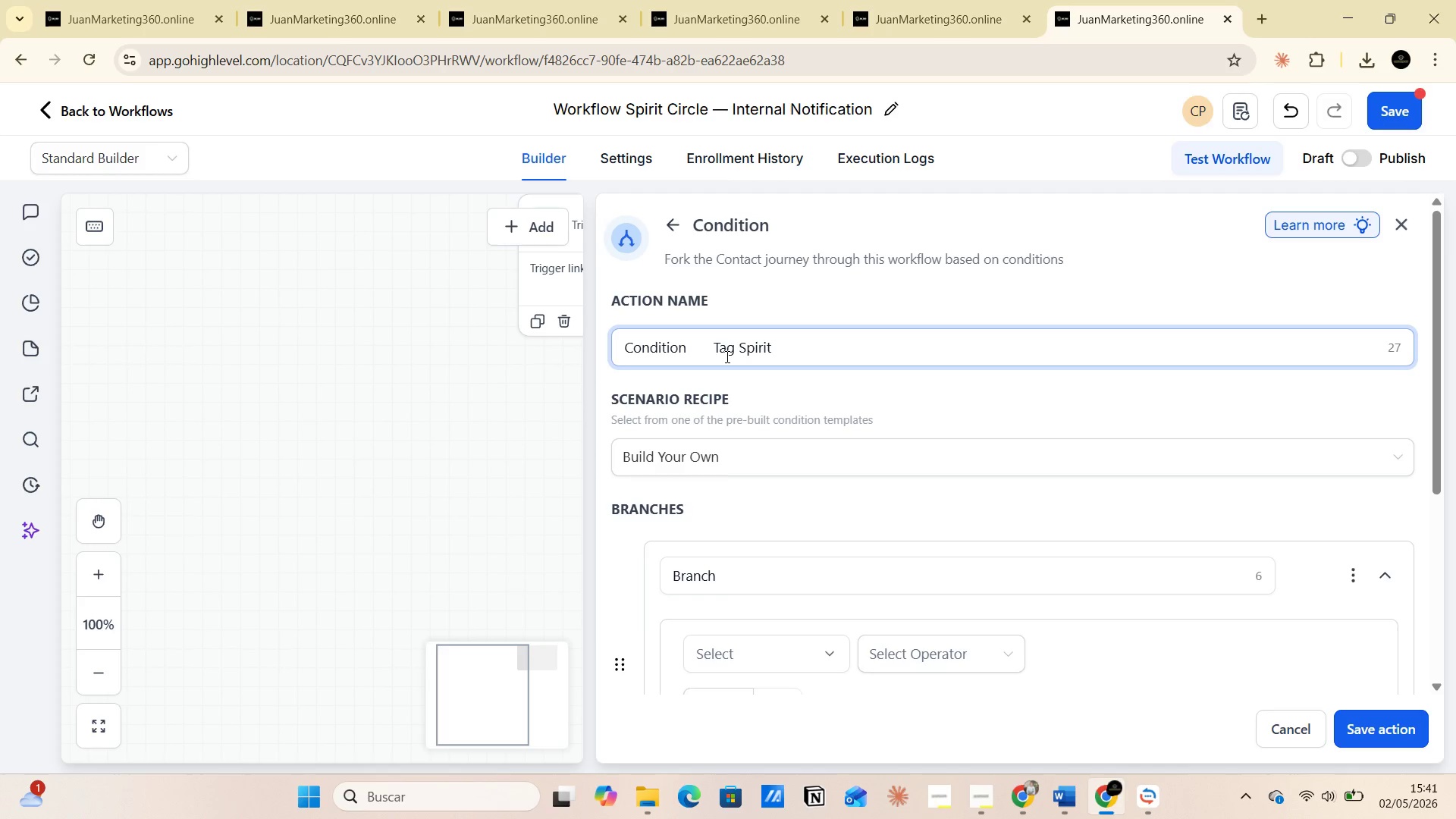 
type(Circle Inten)
key(Backspace)
key(Backspace)
 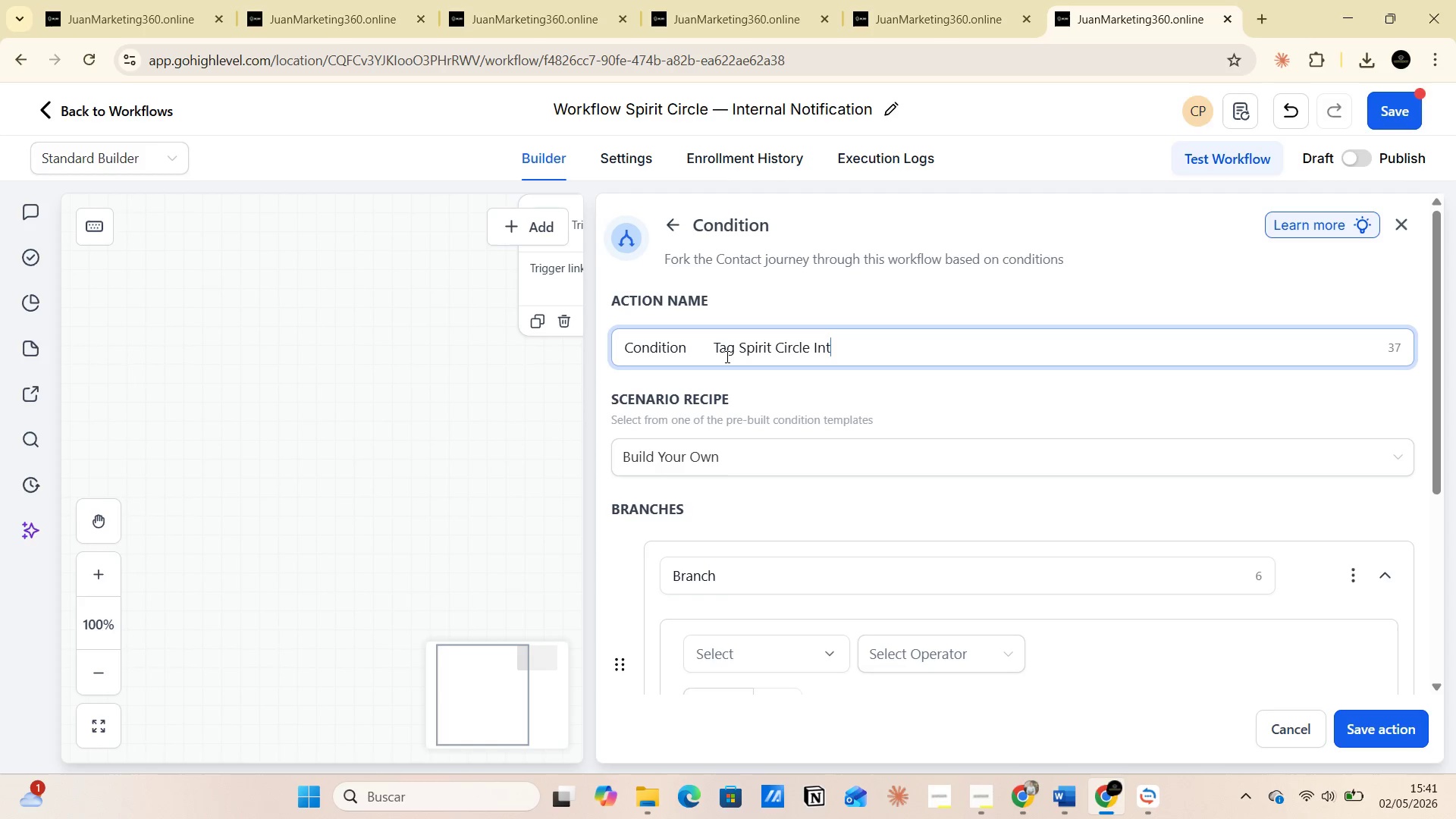 
wait(5.41)
 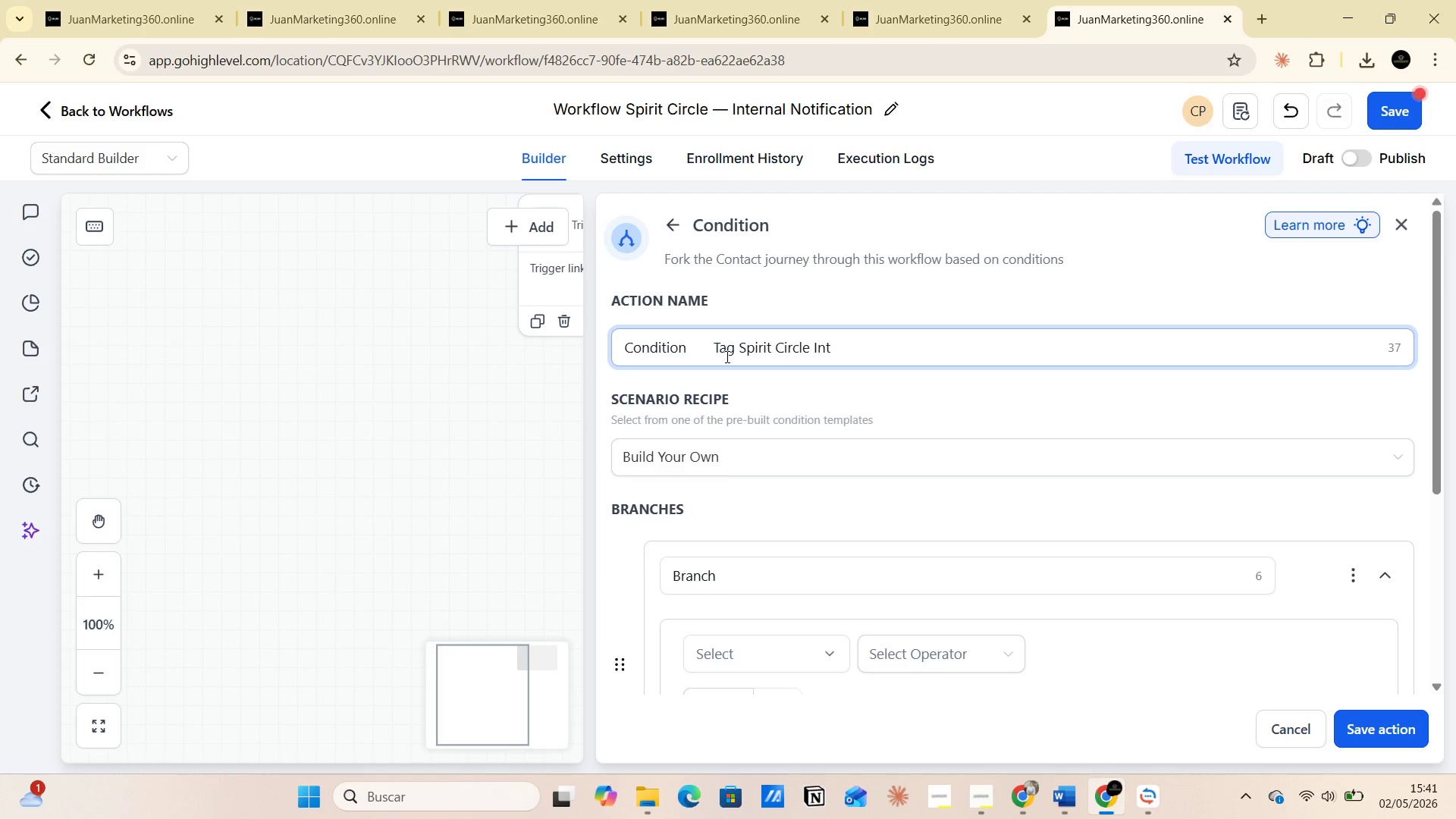 
type(end)
 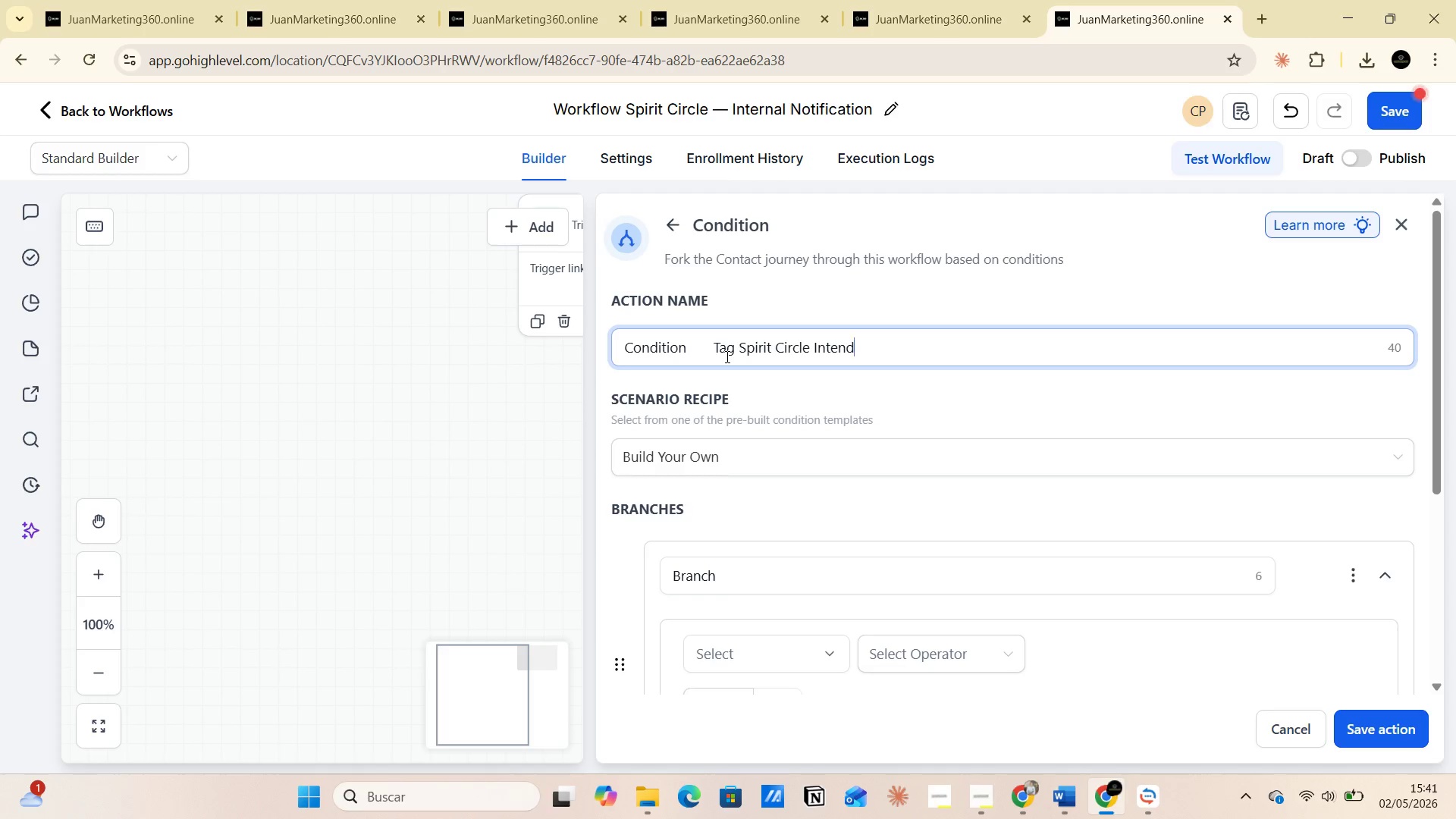 
key(Backspace)
 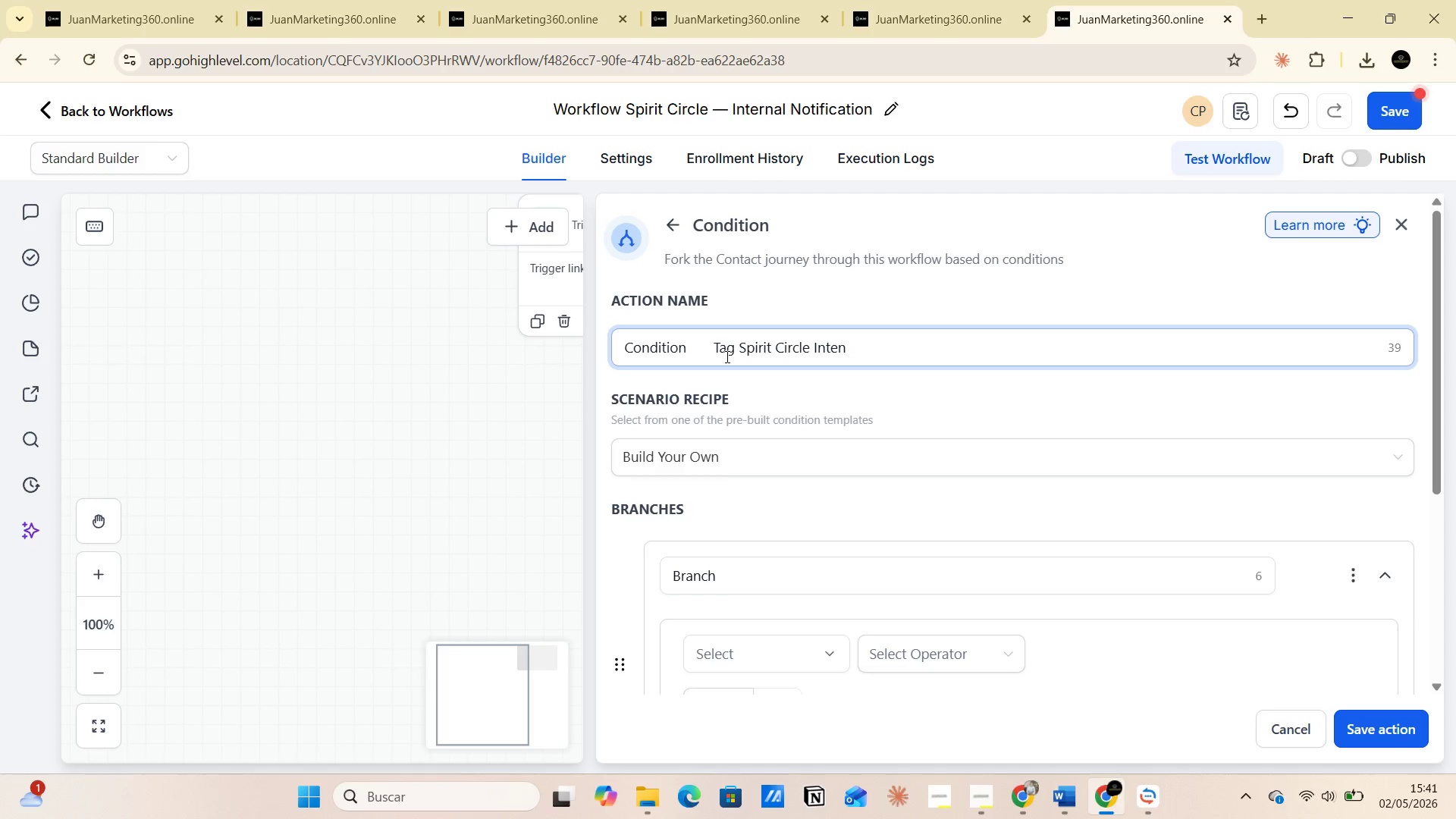 
key(T)
 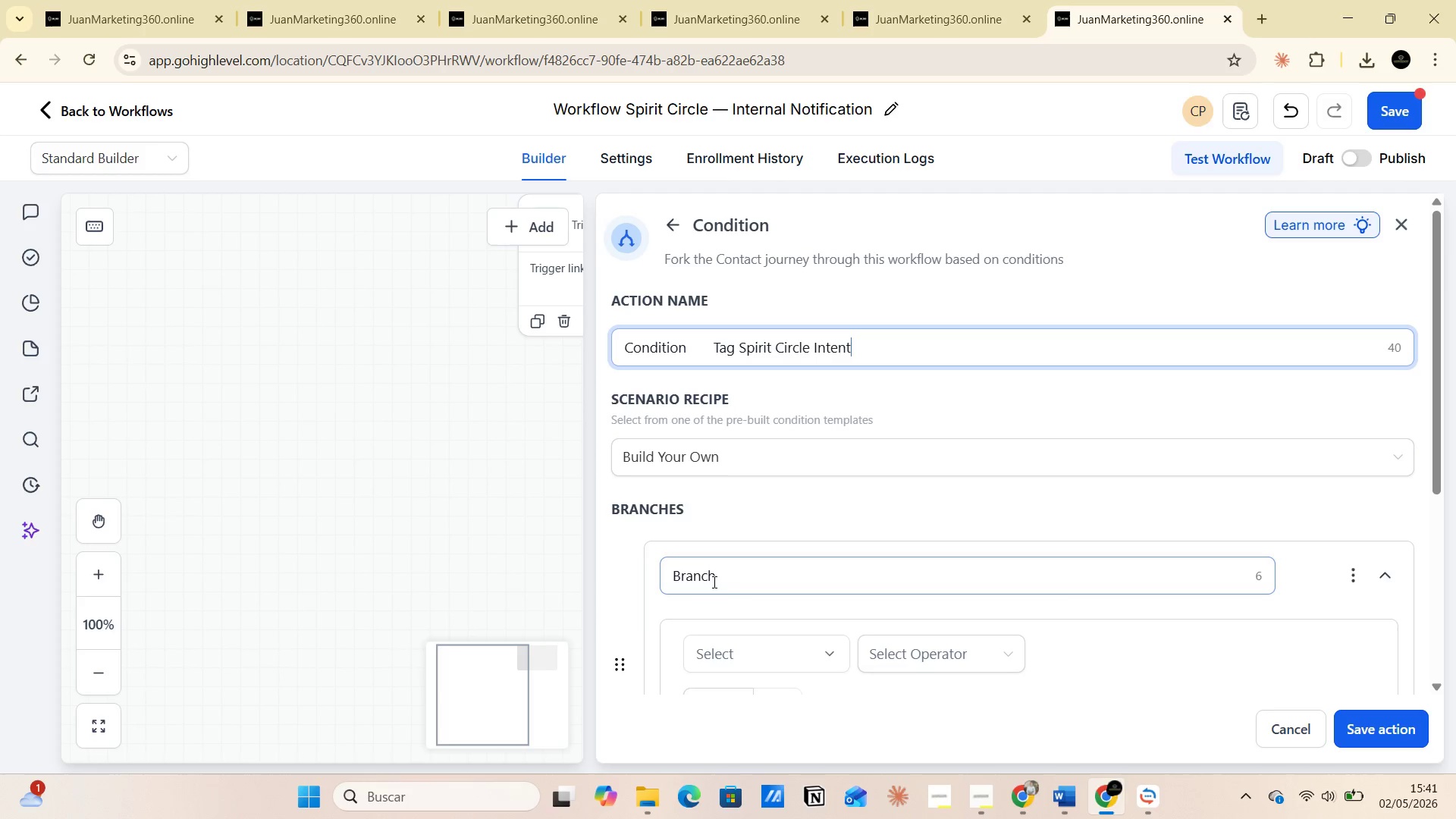 
scroll: coordinate [739, 615], scroll_direction: down, amount: 1.0
 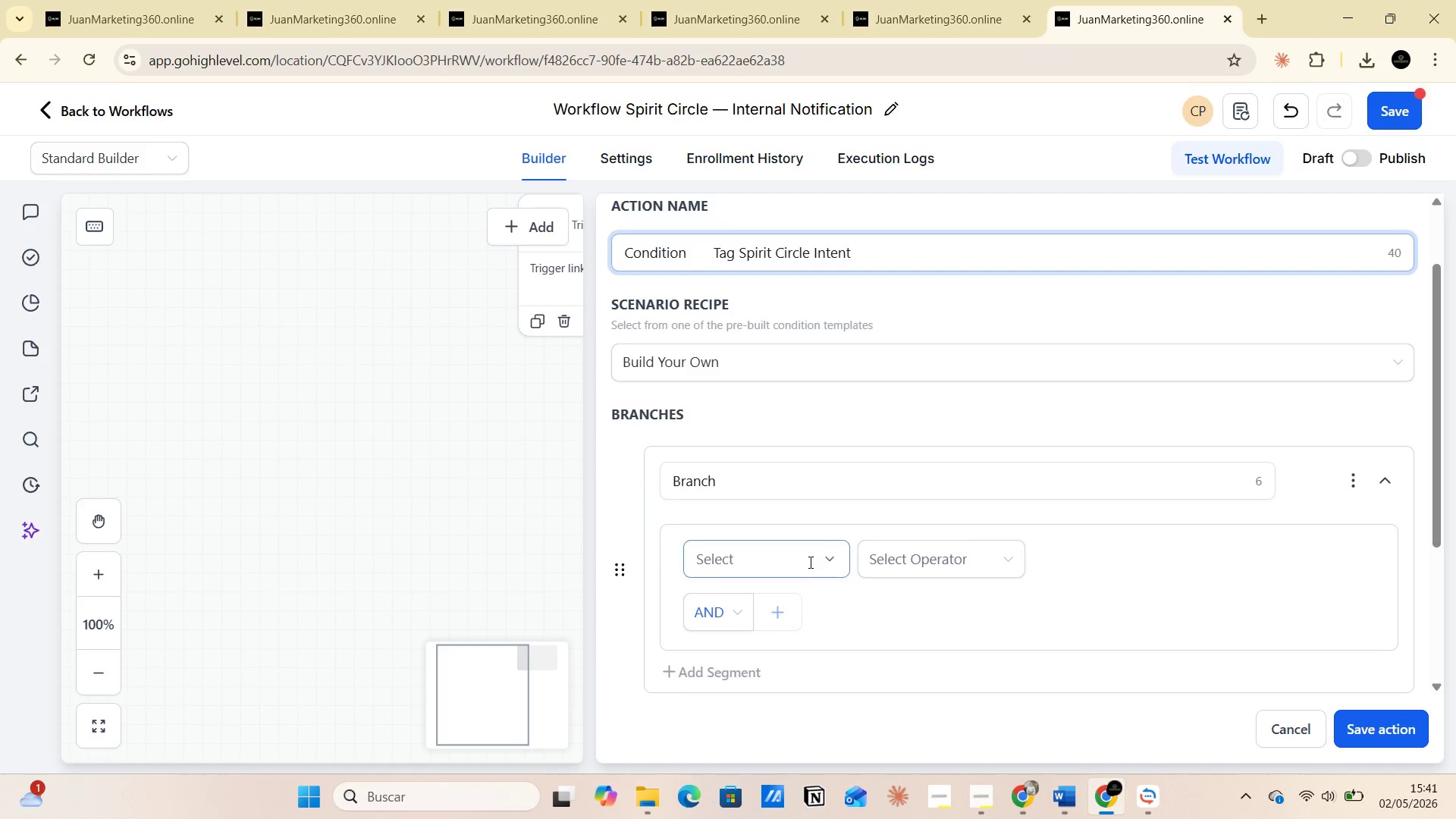 
left_click([809, 562])
 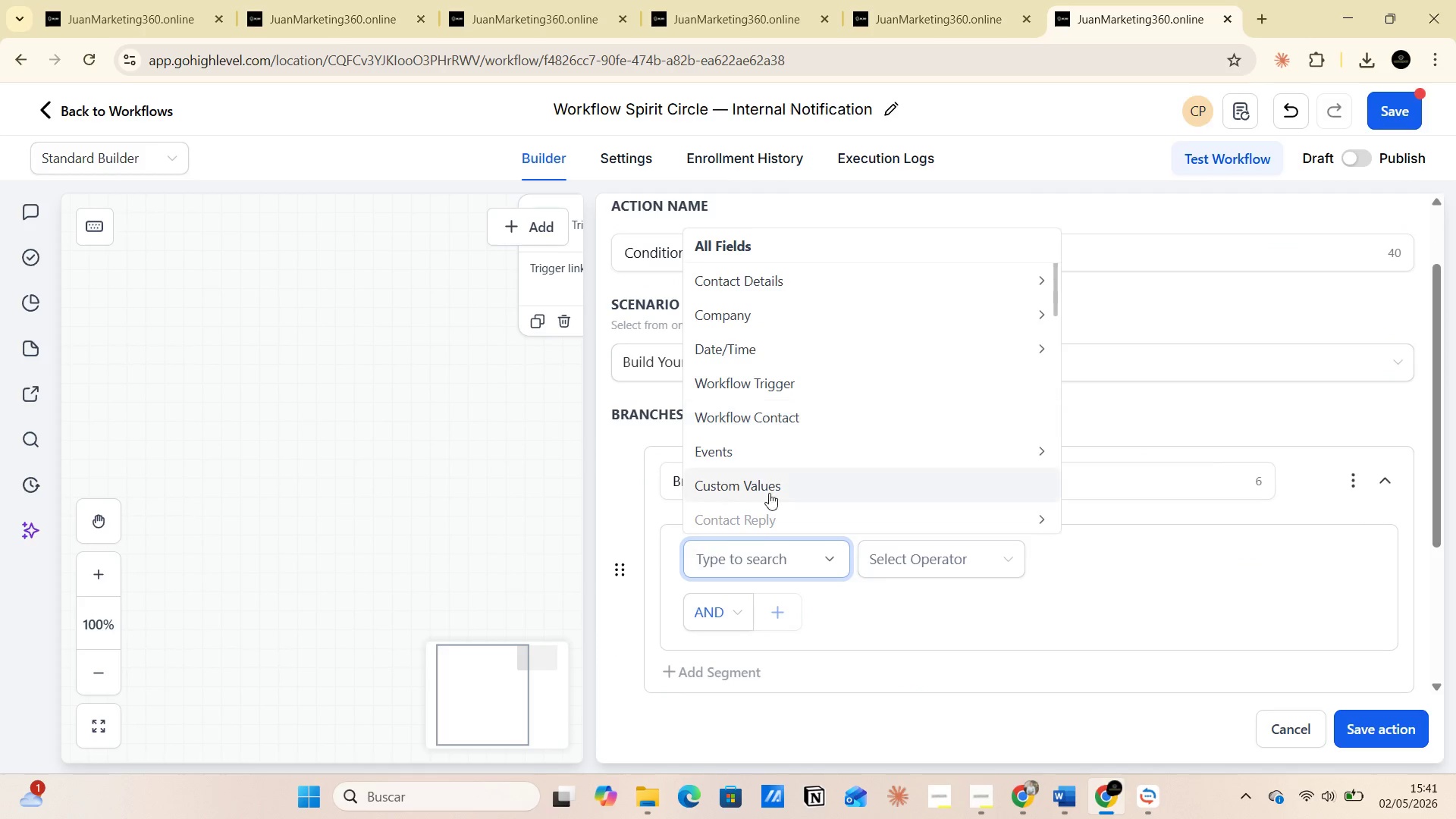 
left_click([830, 605])
 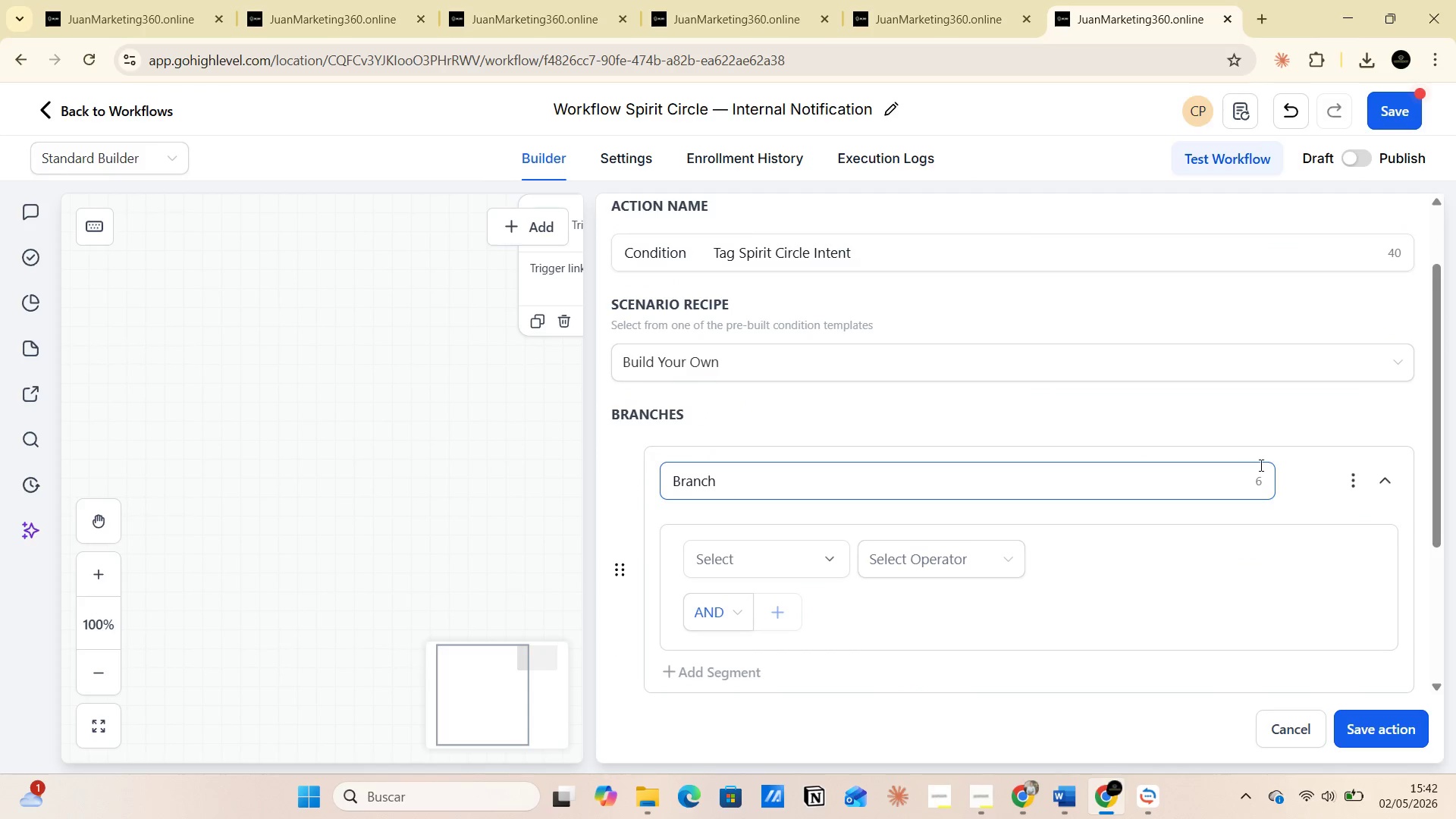 
left_click([1254, 475])
 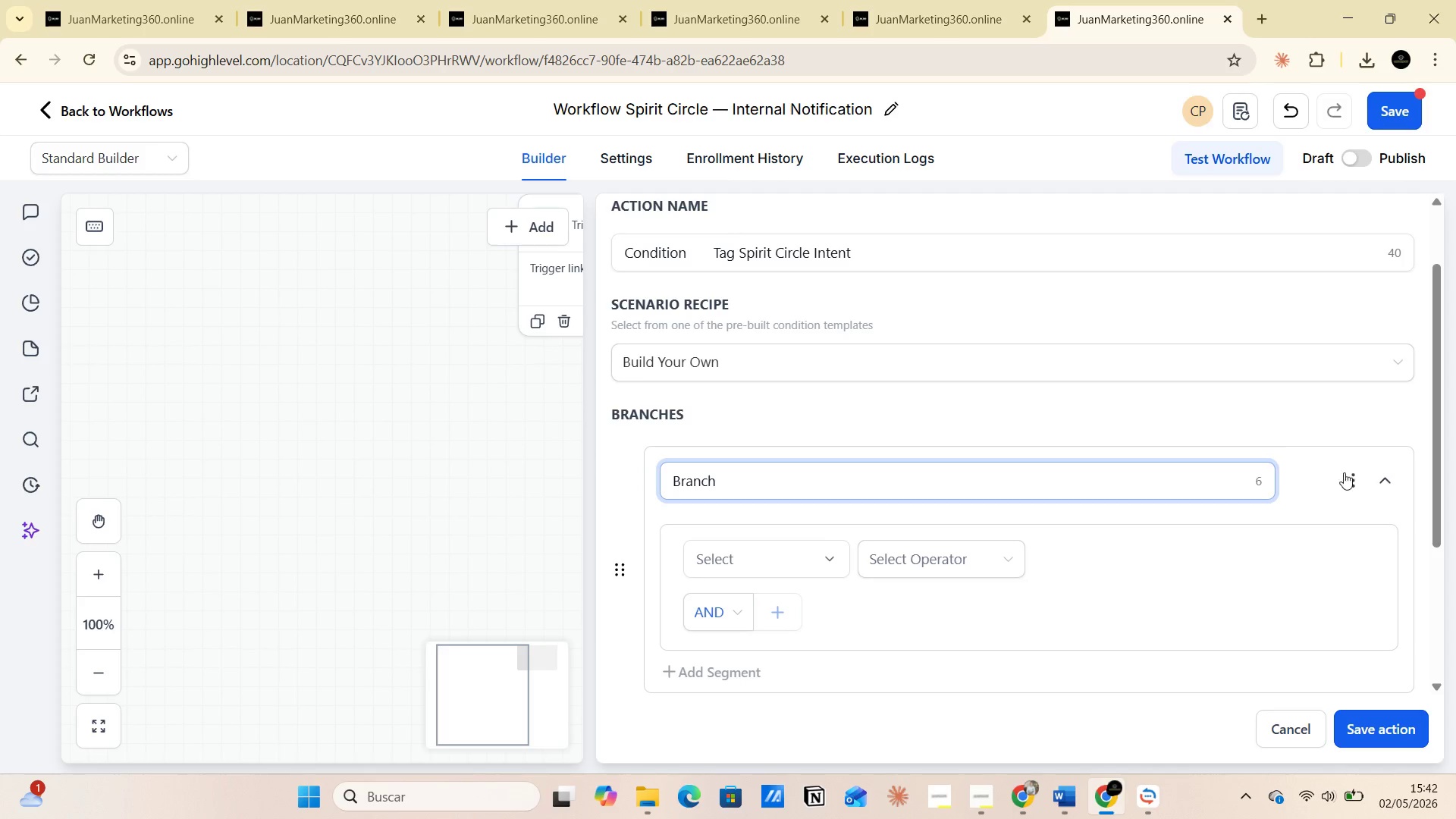 
left_click([1354, 477])
 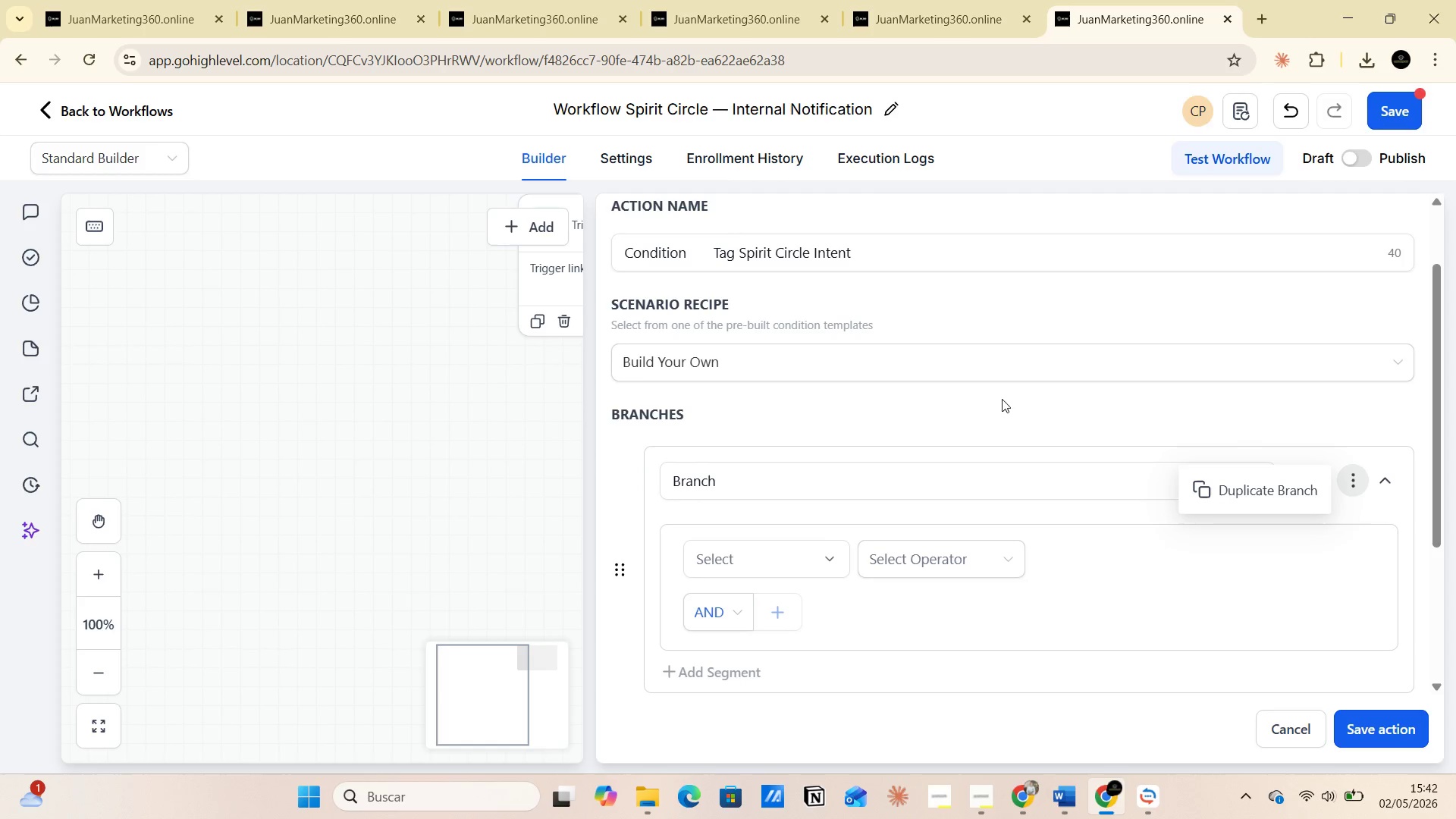 
left_click([927, 417])
 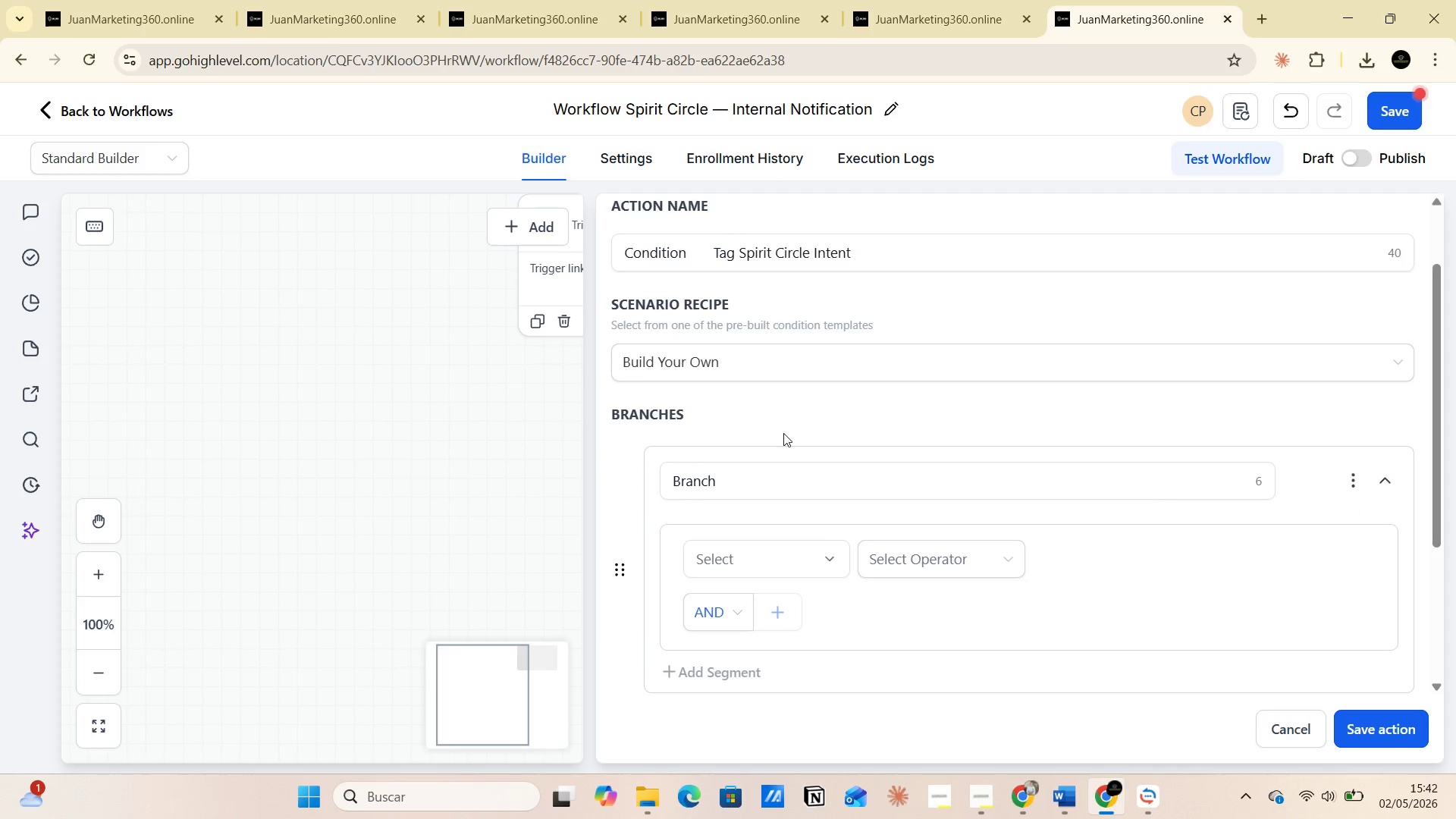 
left_click([714, 370])
 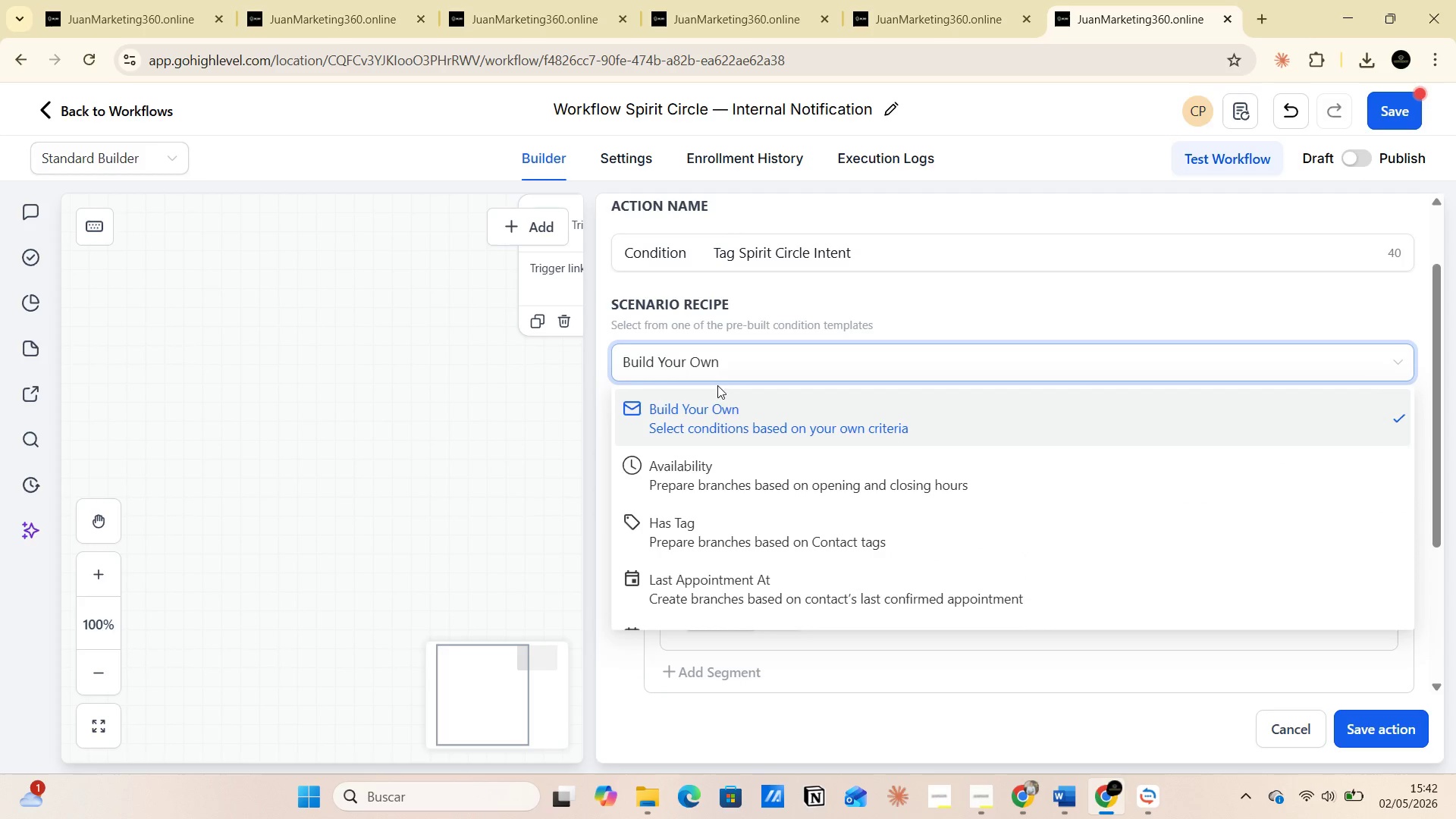 
scroll: coordinate [756, 488], scroll_direction: down, amount: 4.0
 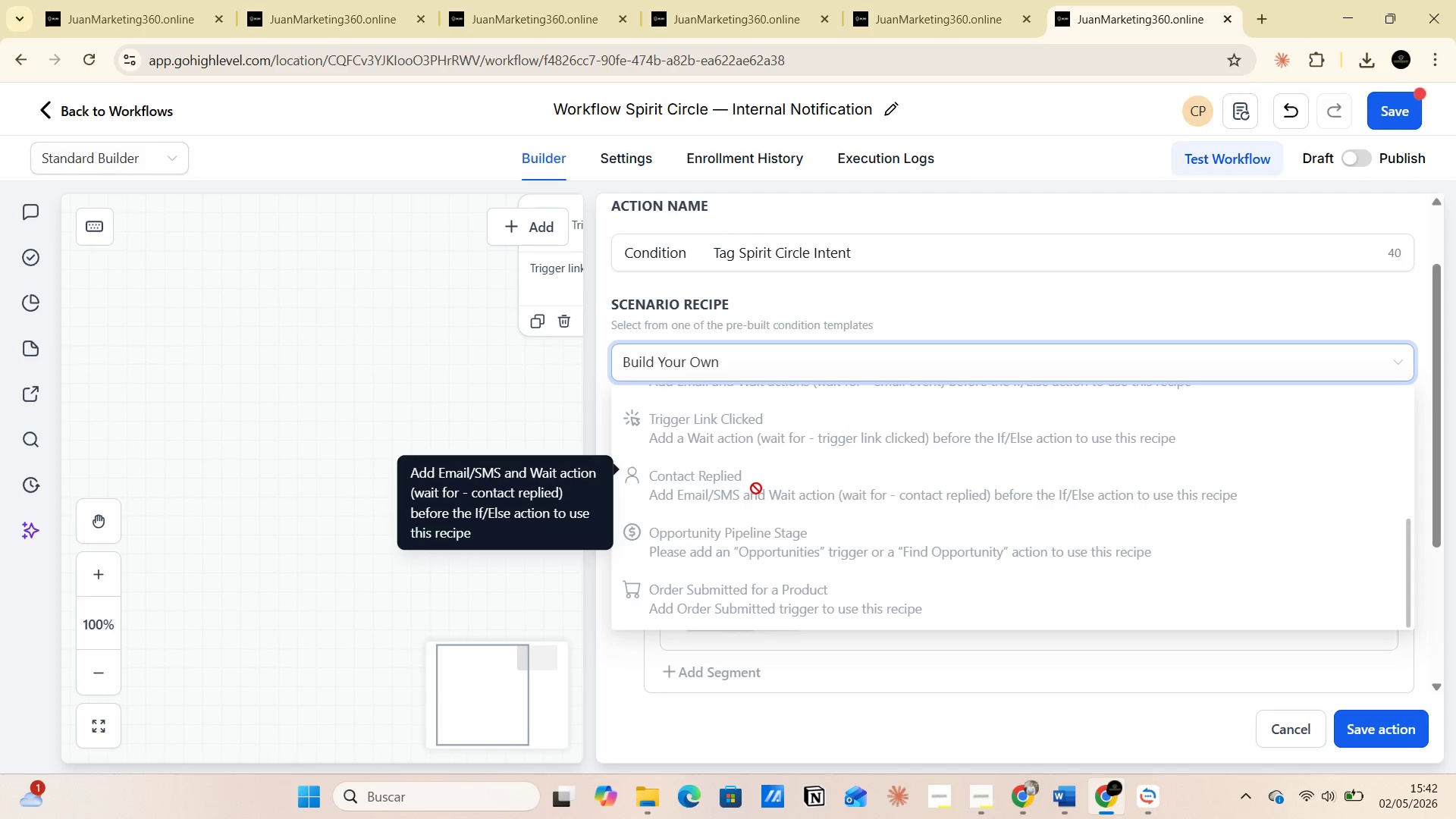 
scroll: coordinate [756, 488], scroll_direction: up, amount: 3.0
 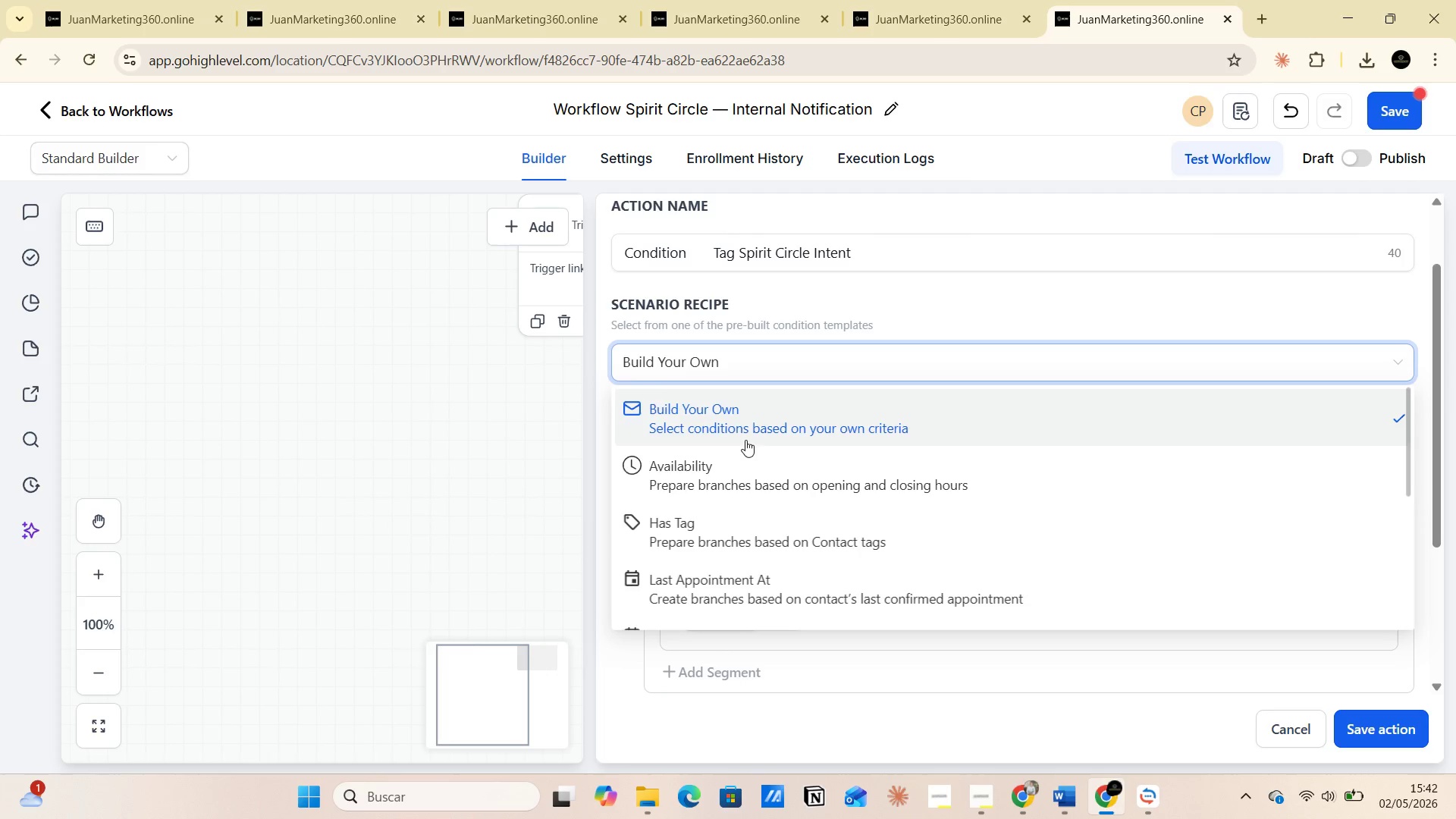 
wait(9.7)
 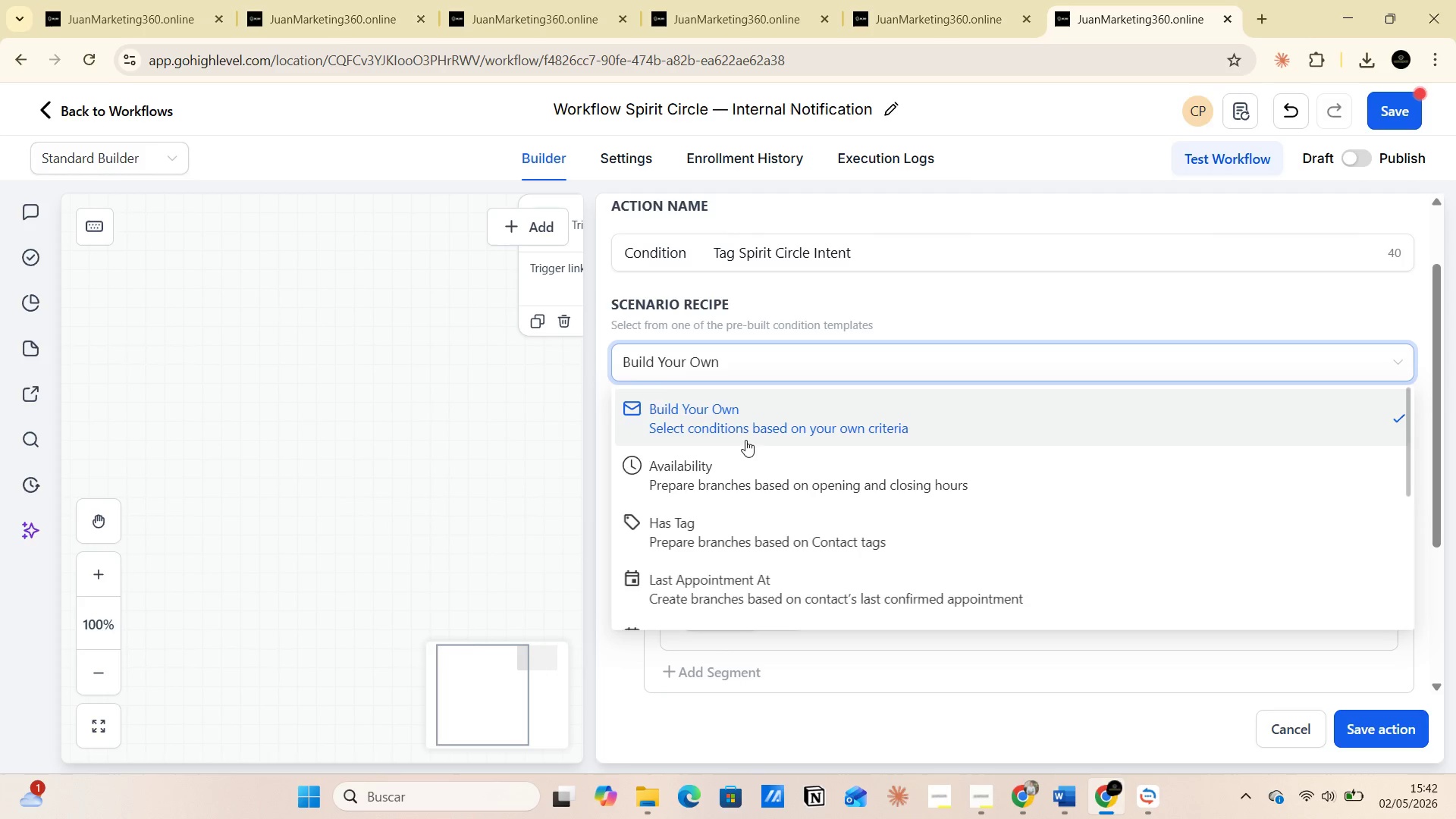 
left_click([753, 407])
 